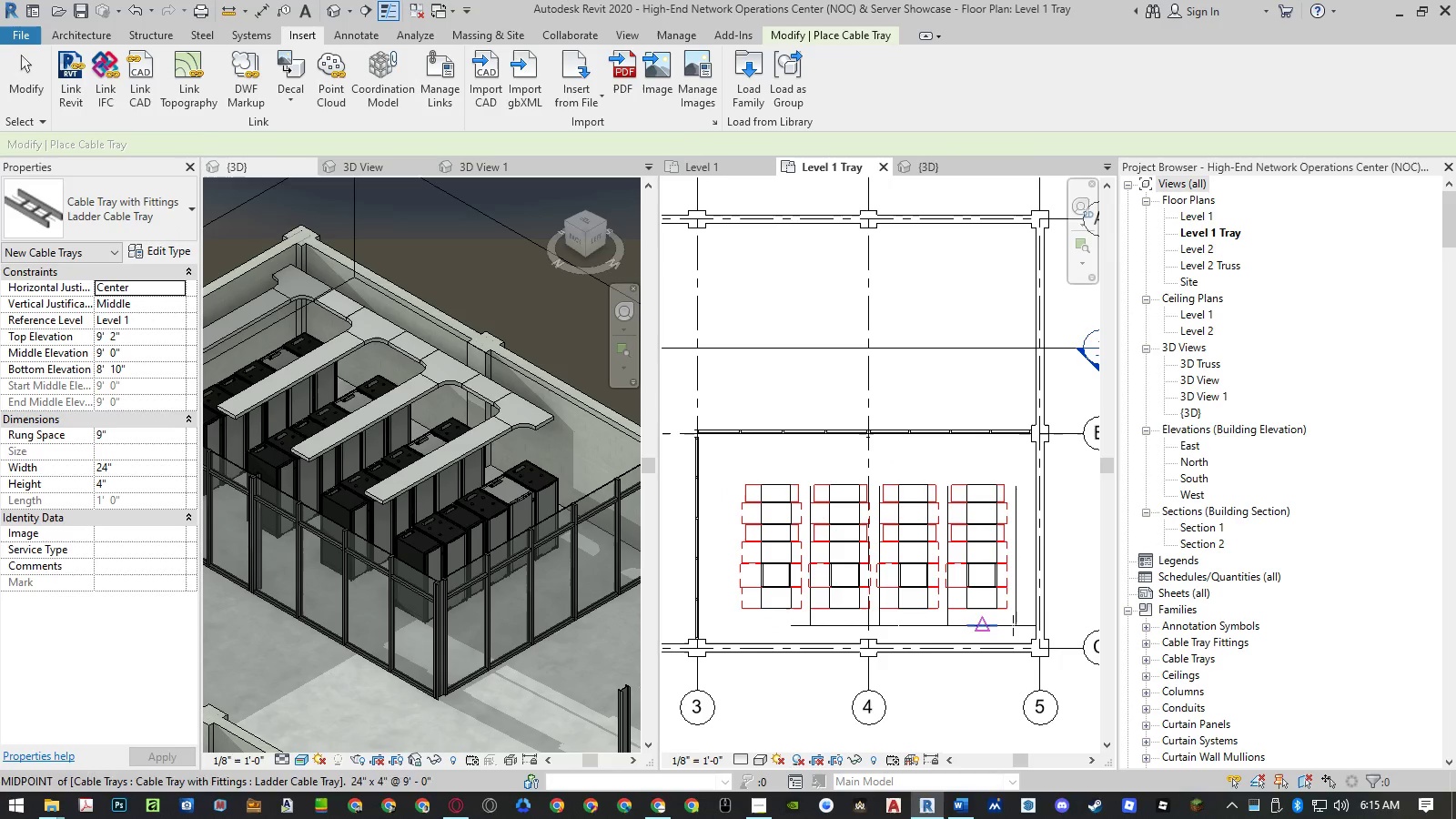 
scroll: coordinate [1014, 621], scroll_direction: up, amount: 7.0
 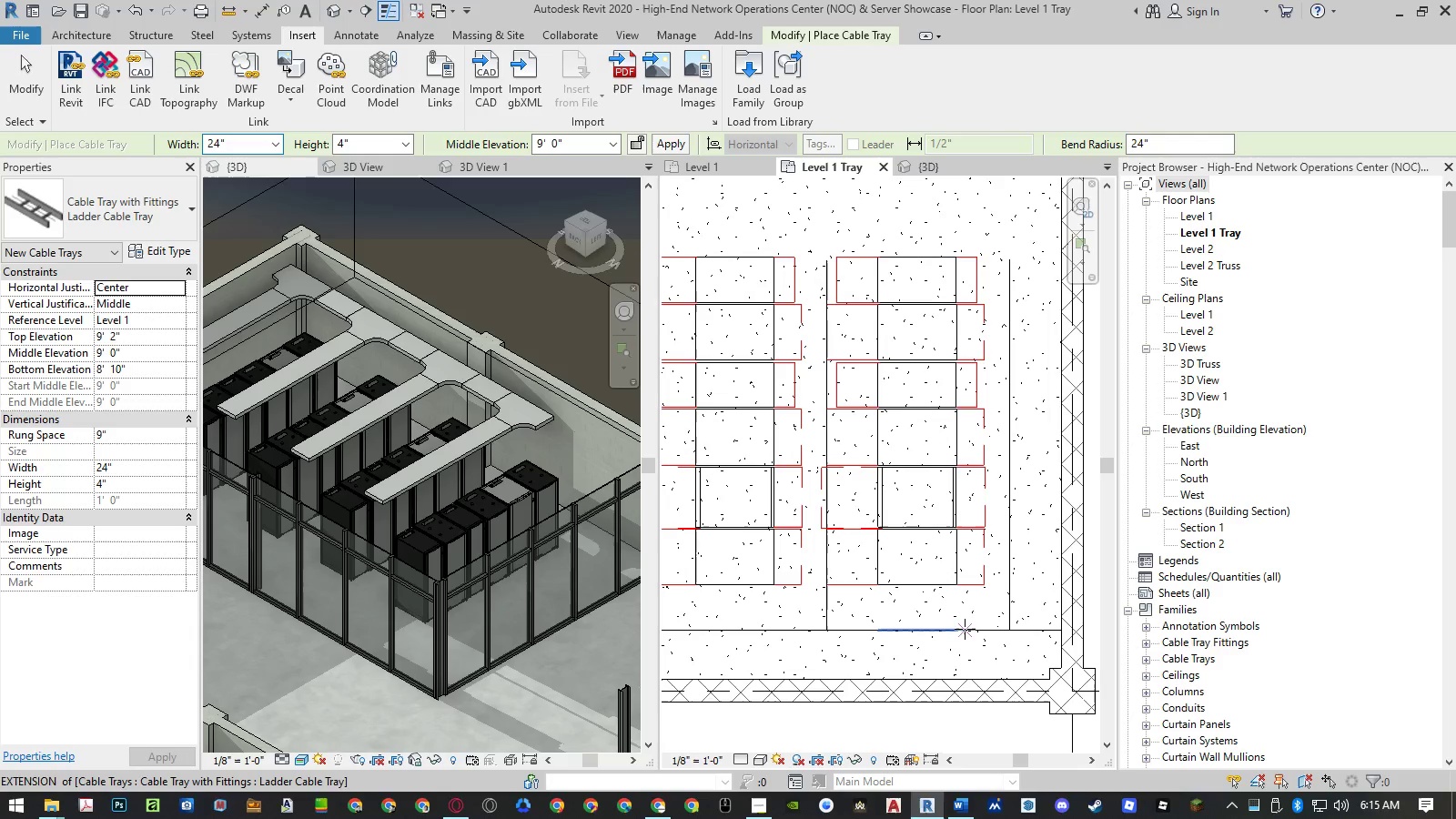 
left_click([961, 628])
 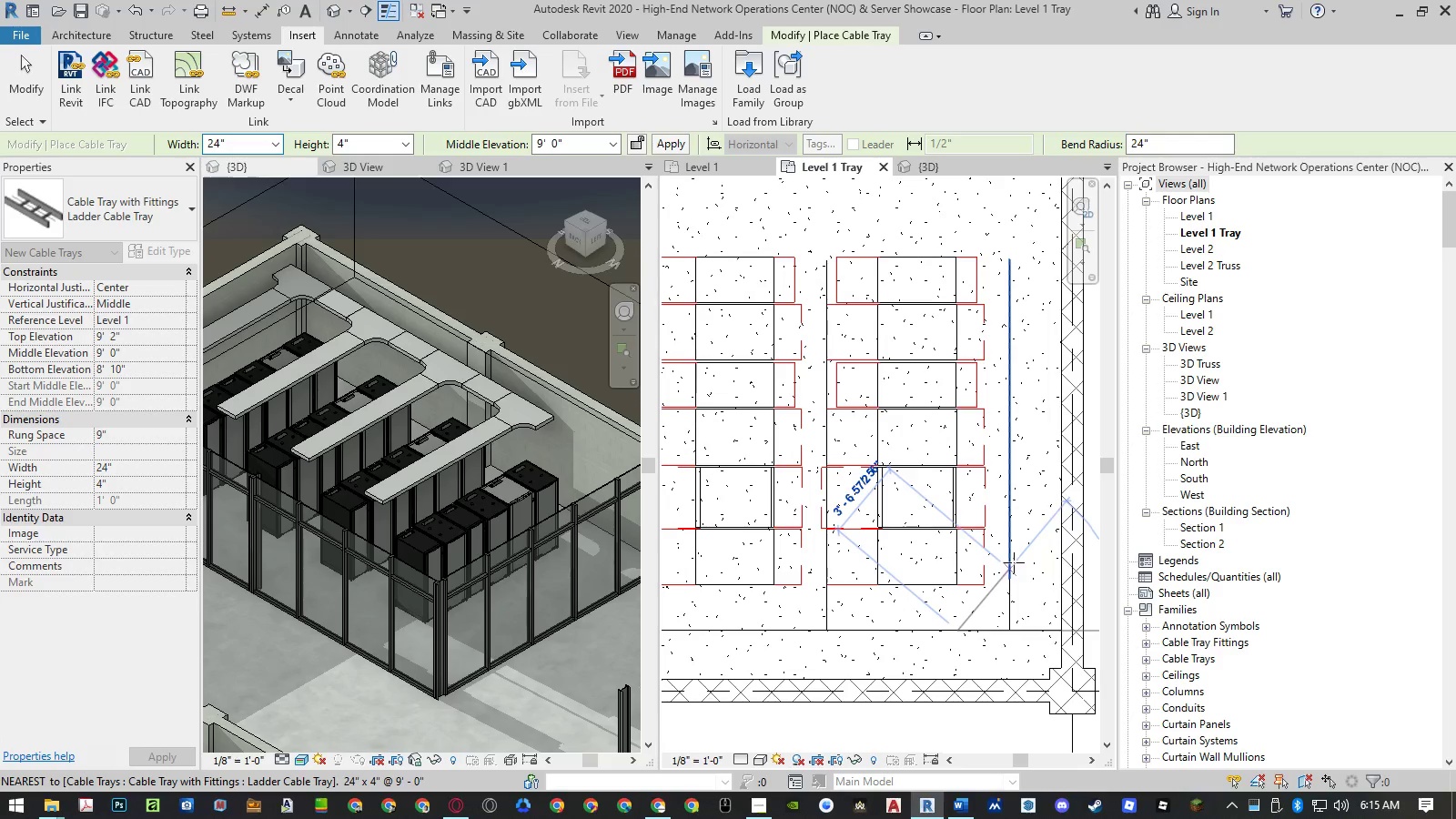 
left_click_drag(start_coordinate=[1010, 577], to_coordinate=[1313, 767])
 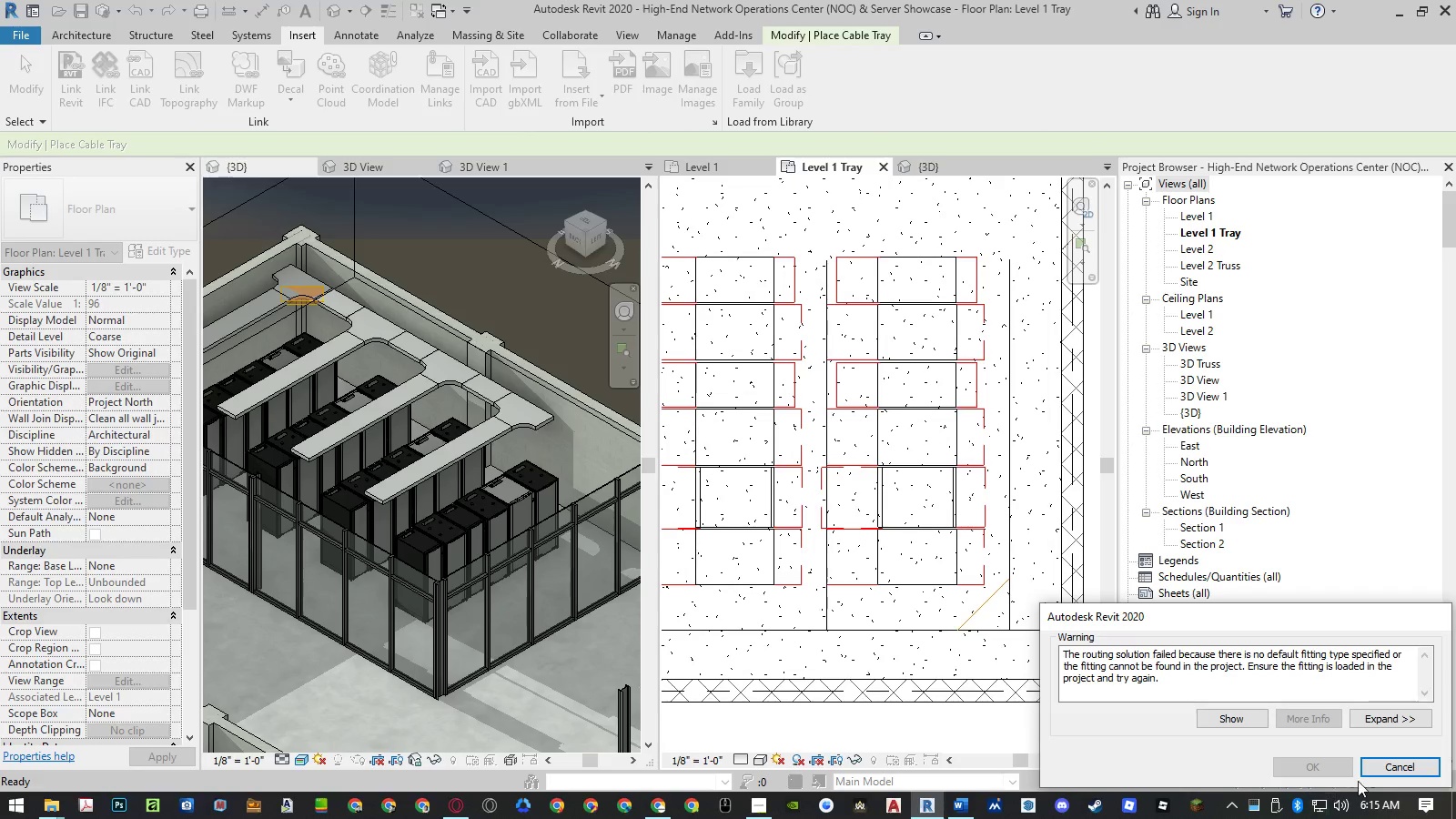 
left_click([1403, 771])
 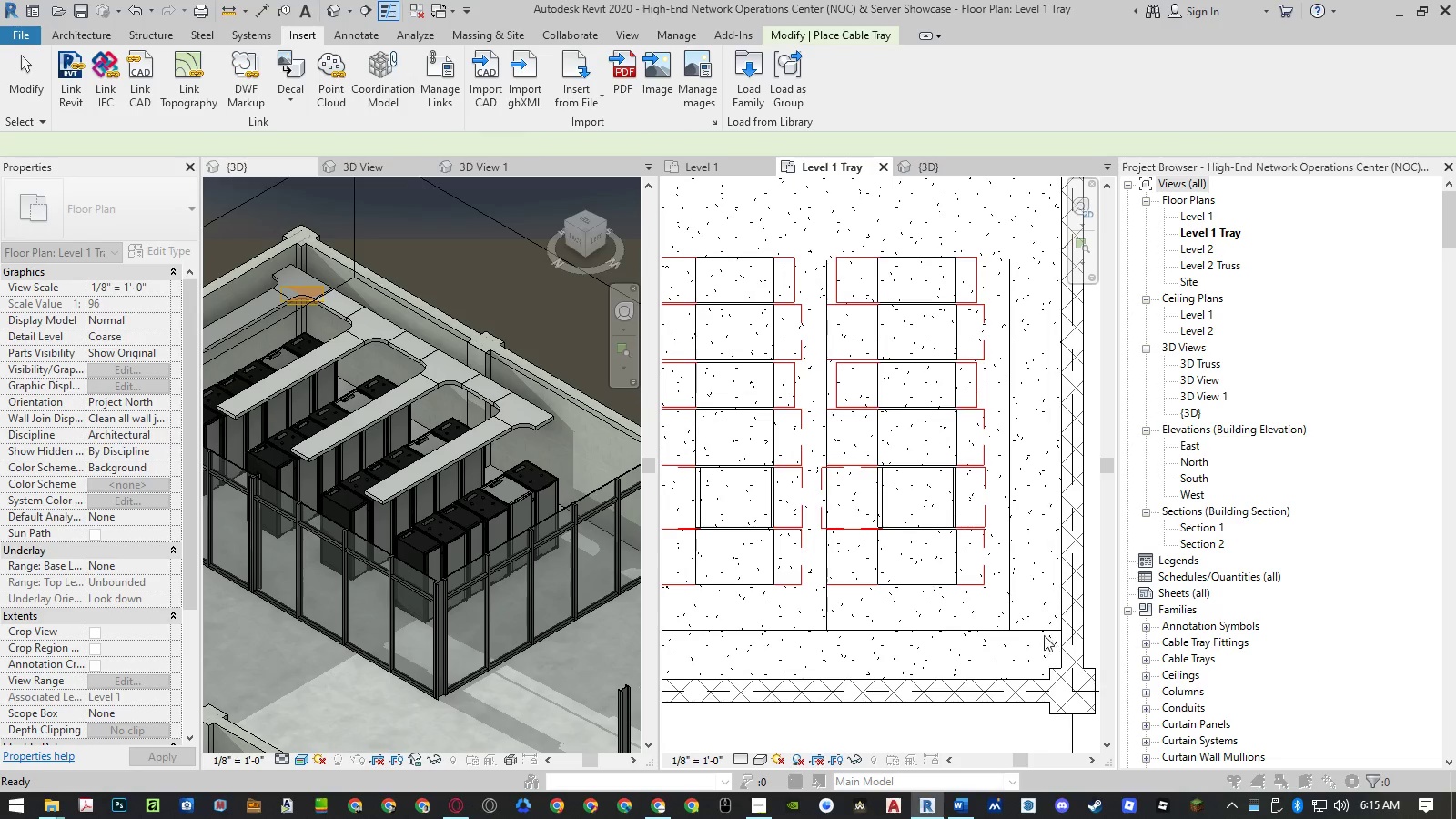 
key(Escape)
 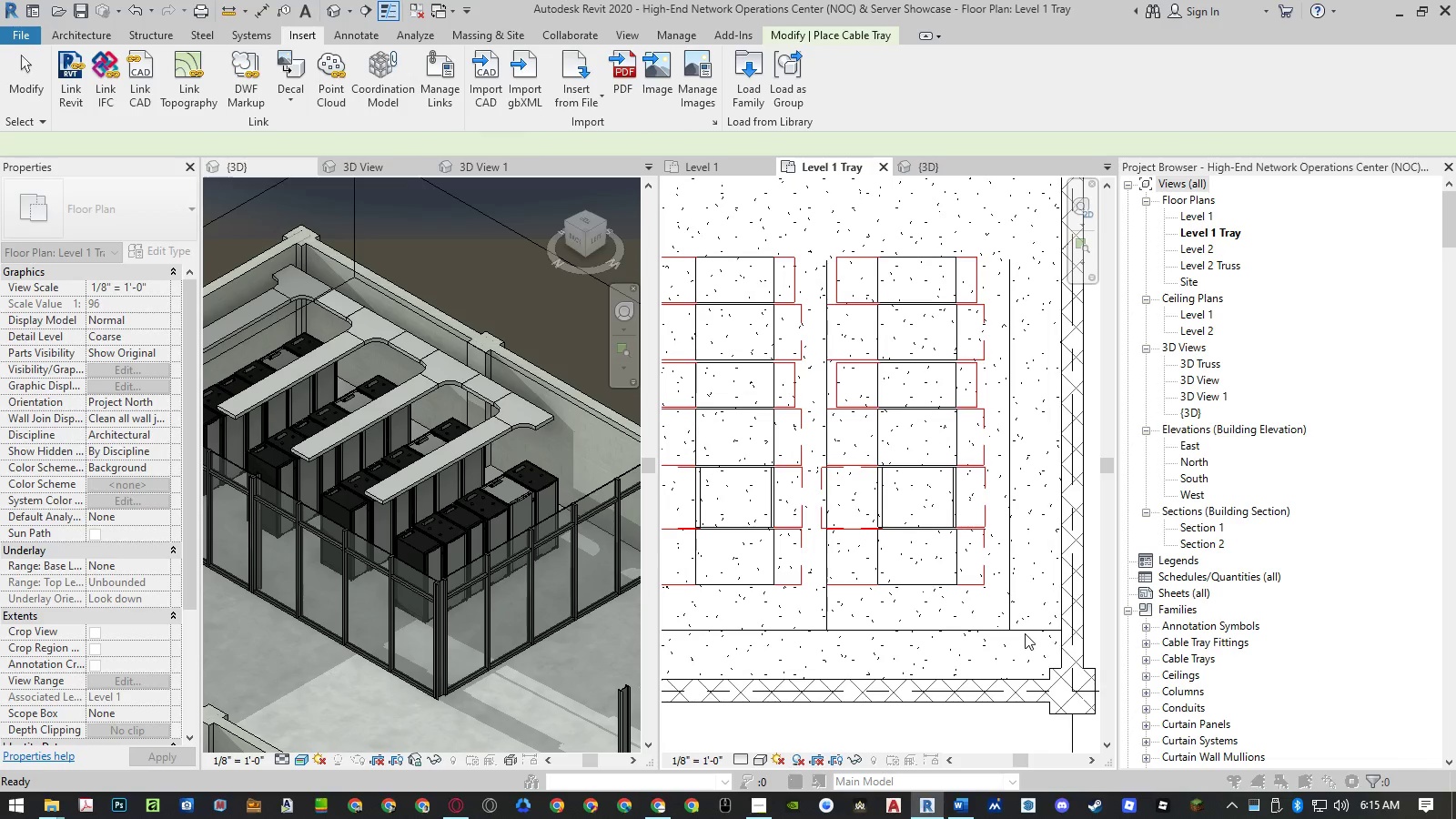 
key(Escape)
 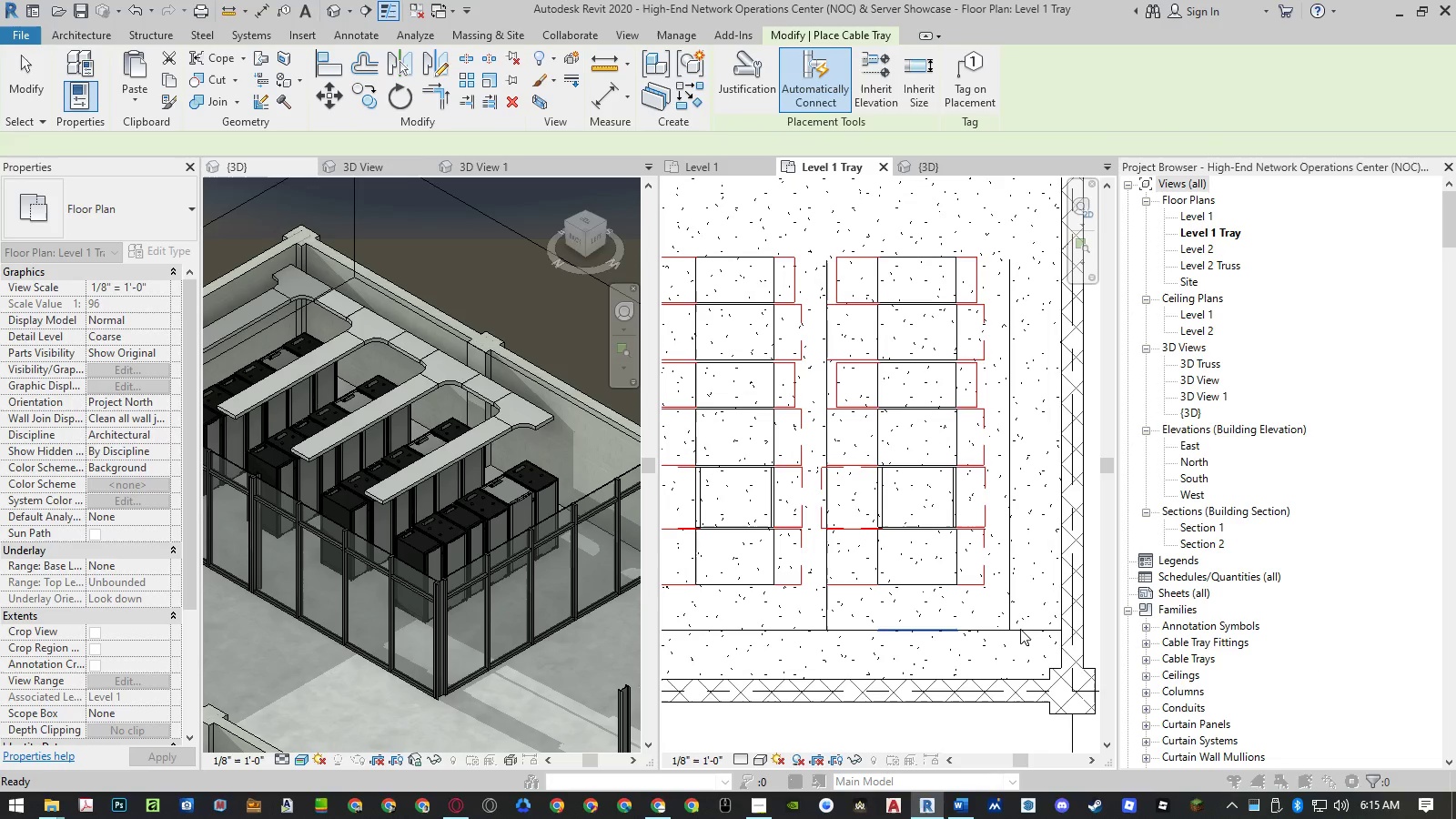 
left_click([1020, 629])
 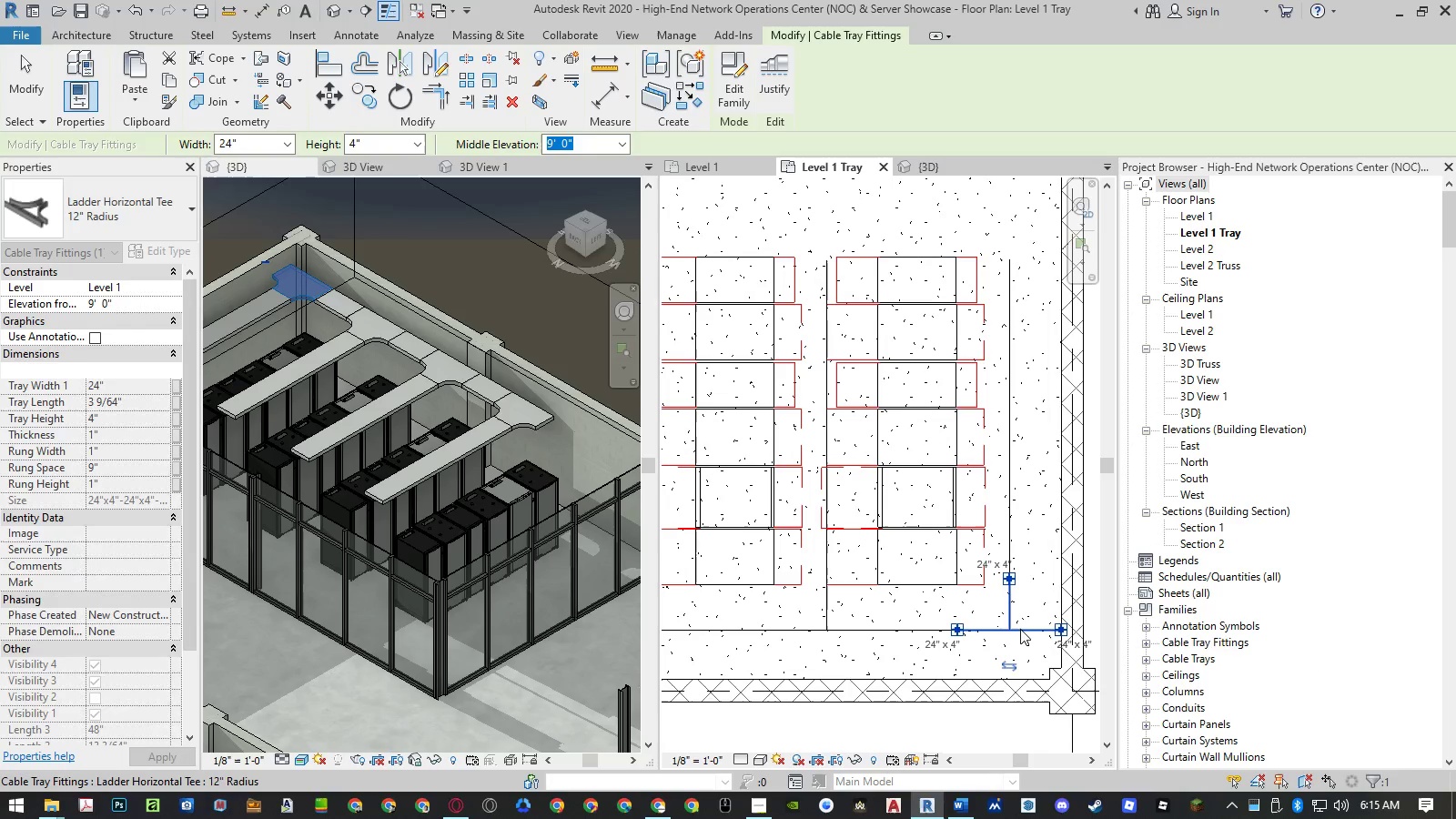 
key(Delete)
 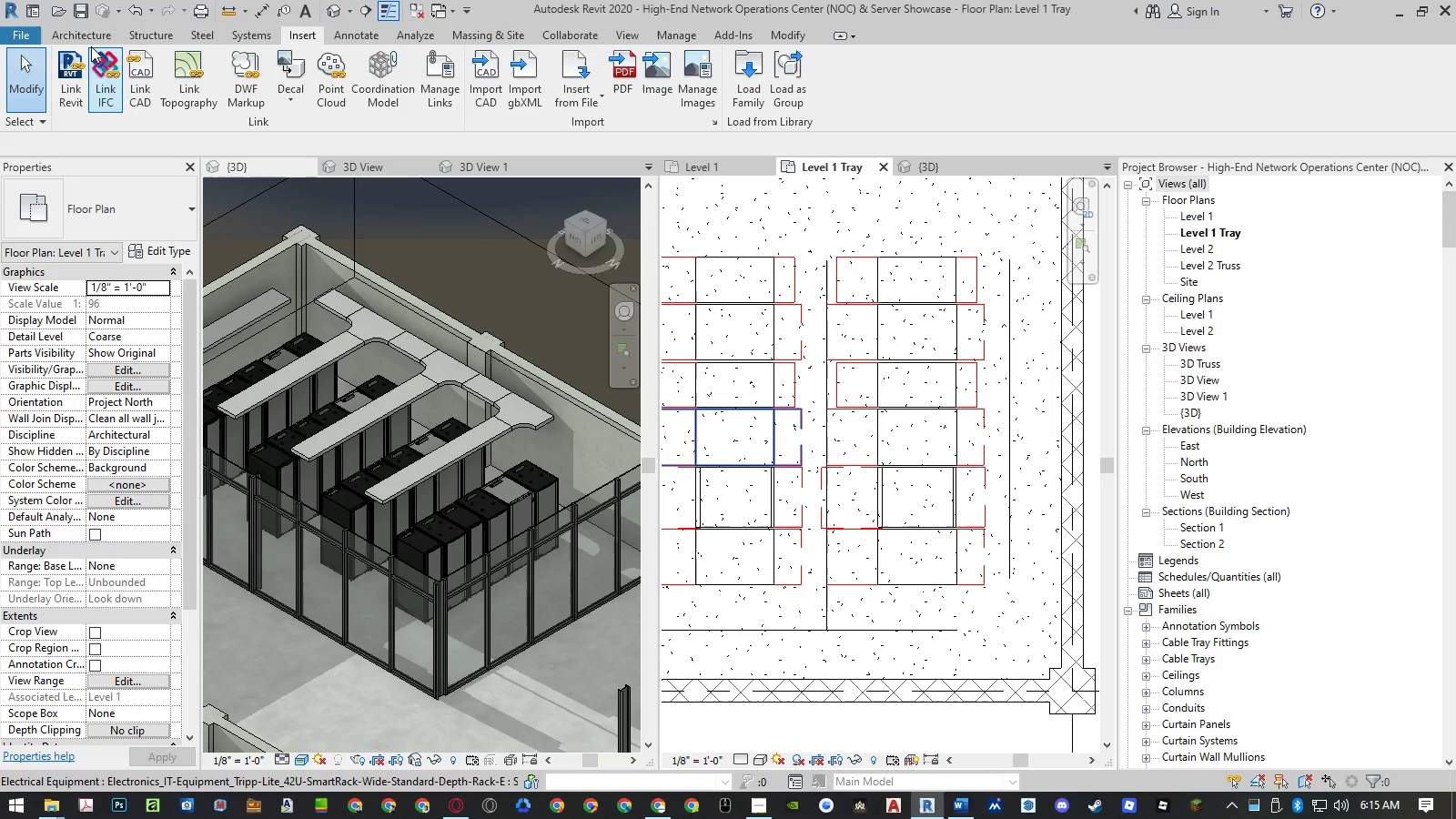 
left_click([238, 35])
 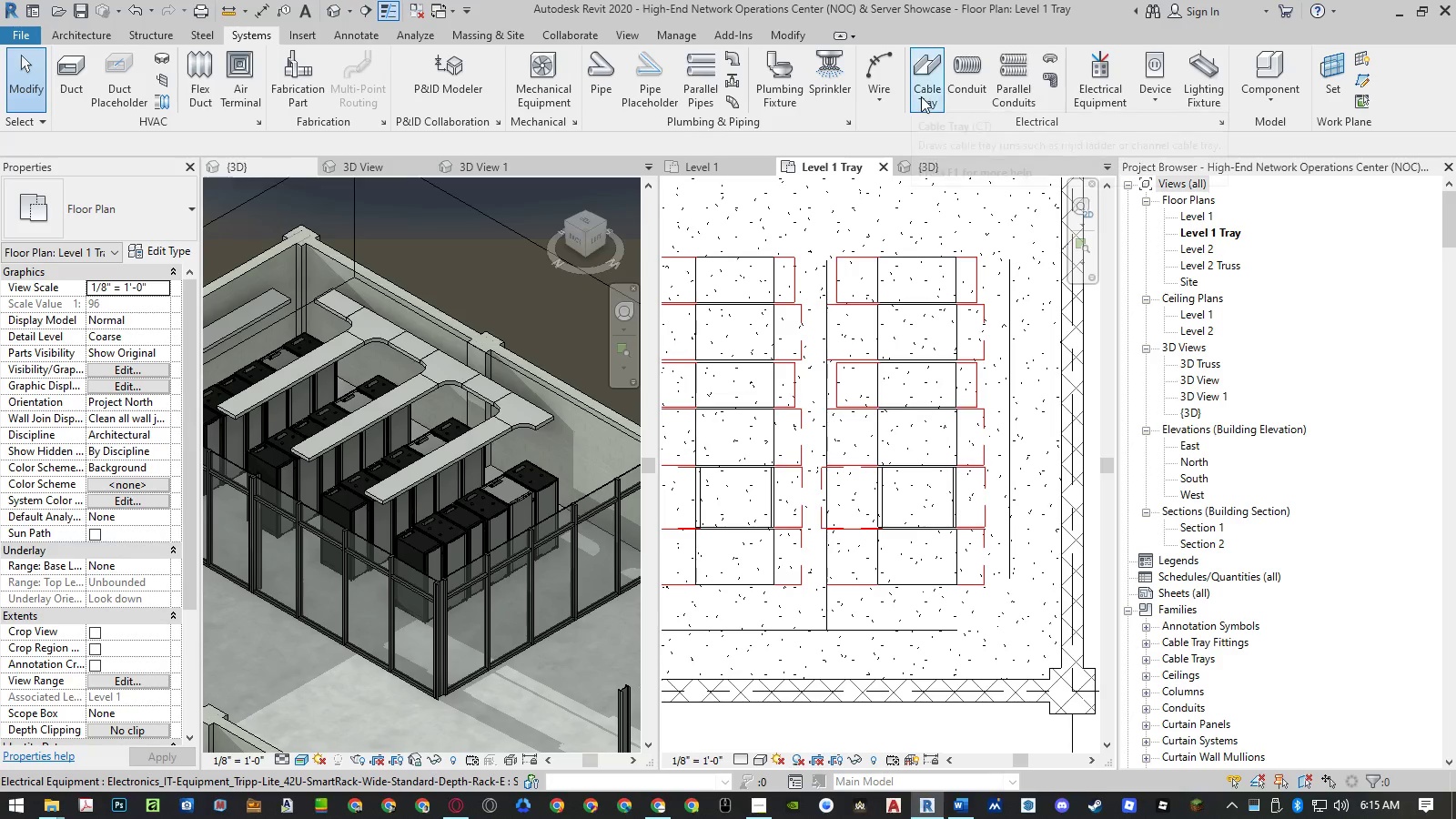 
wait(5.75)
 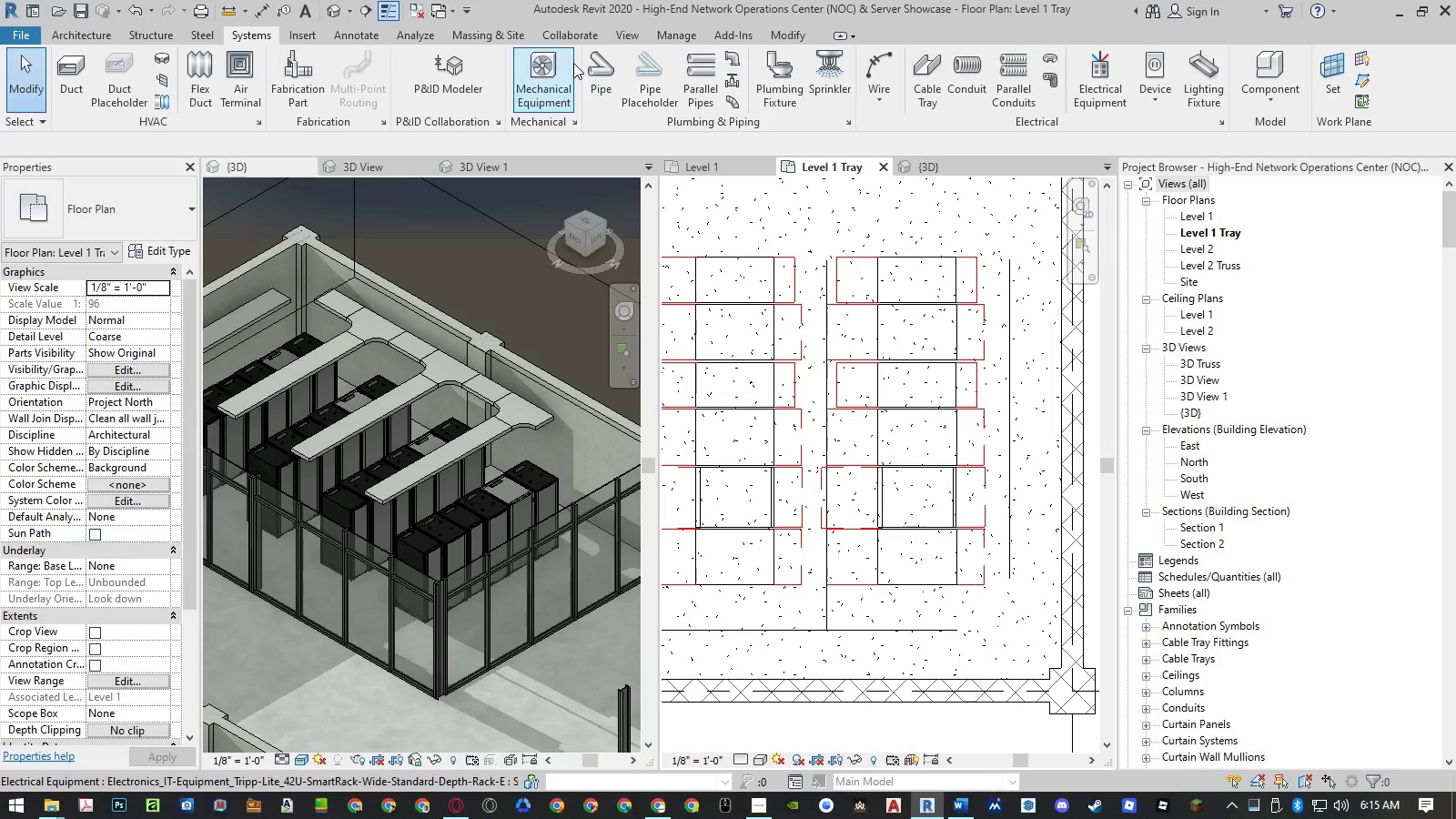 
mouse_move([1052, 72])
 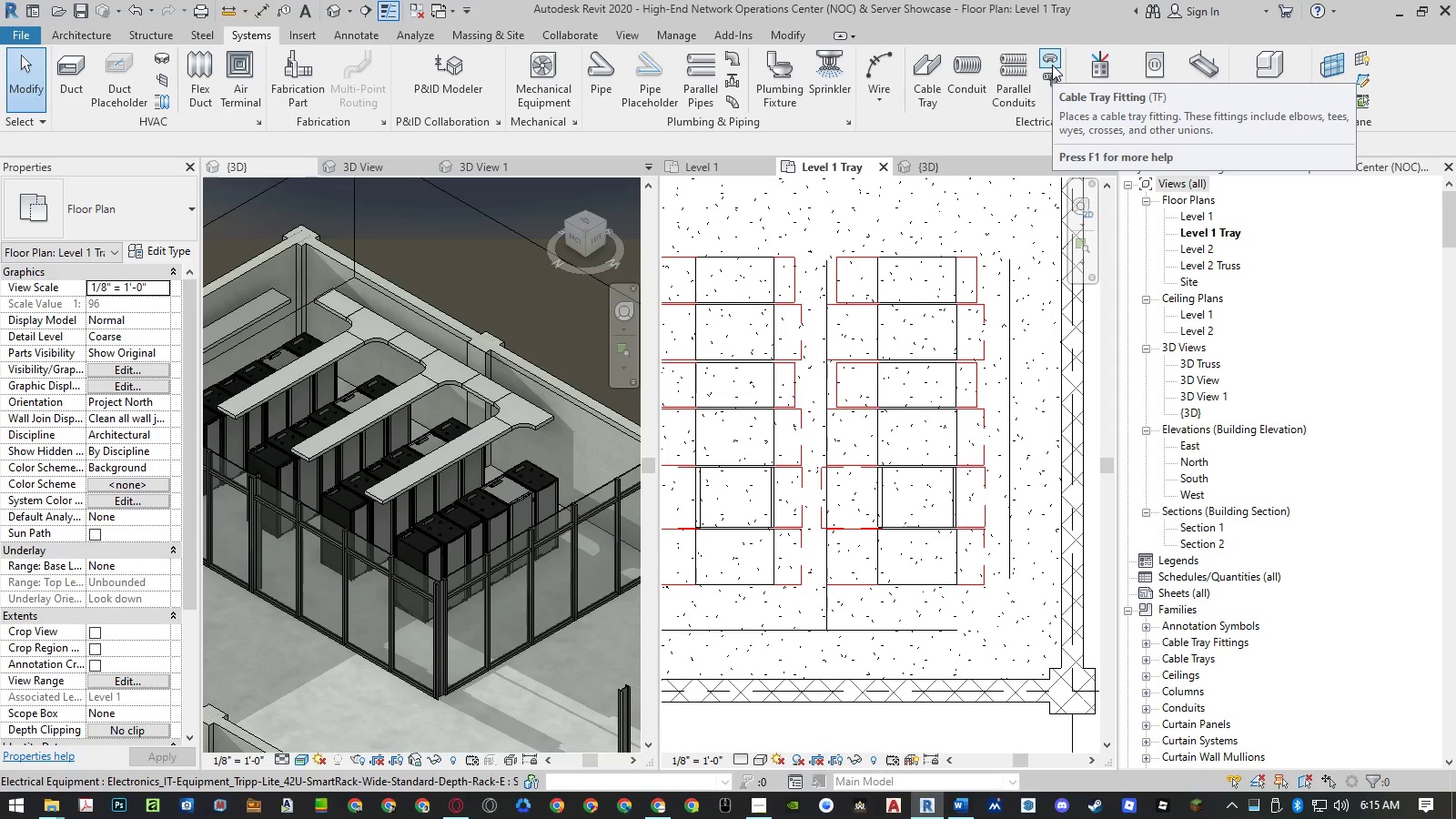 
left_click([1052, 65])
 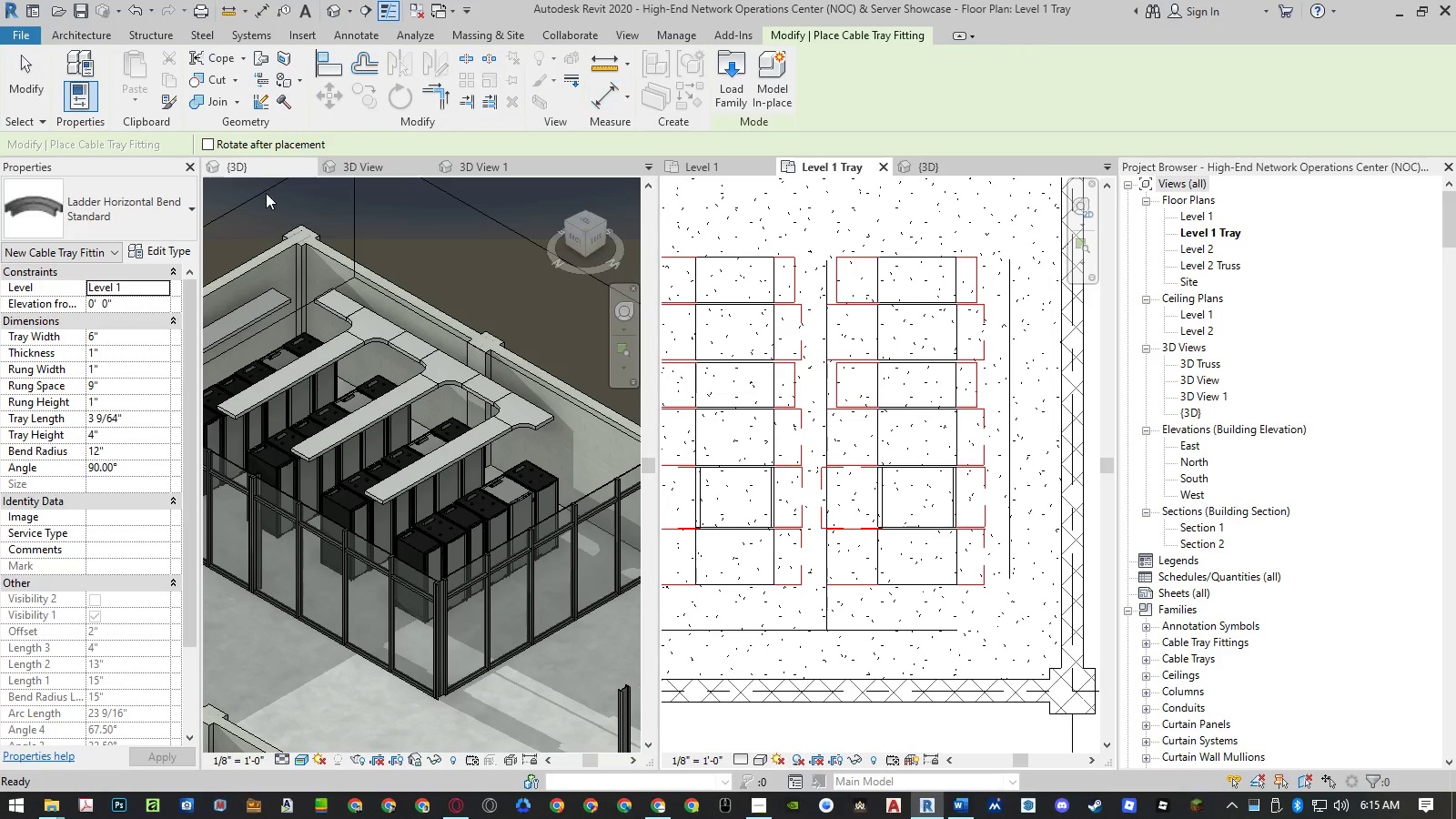 
left_click([163, 227])
 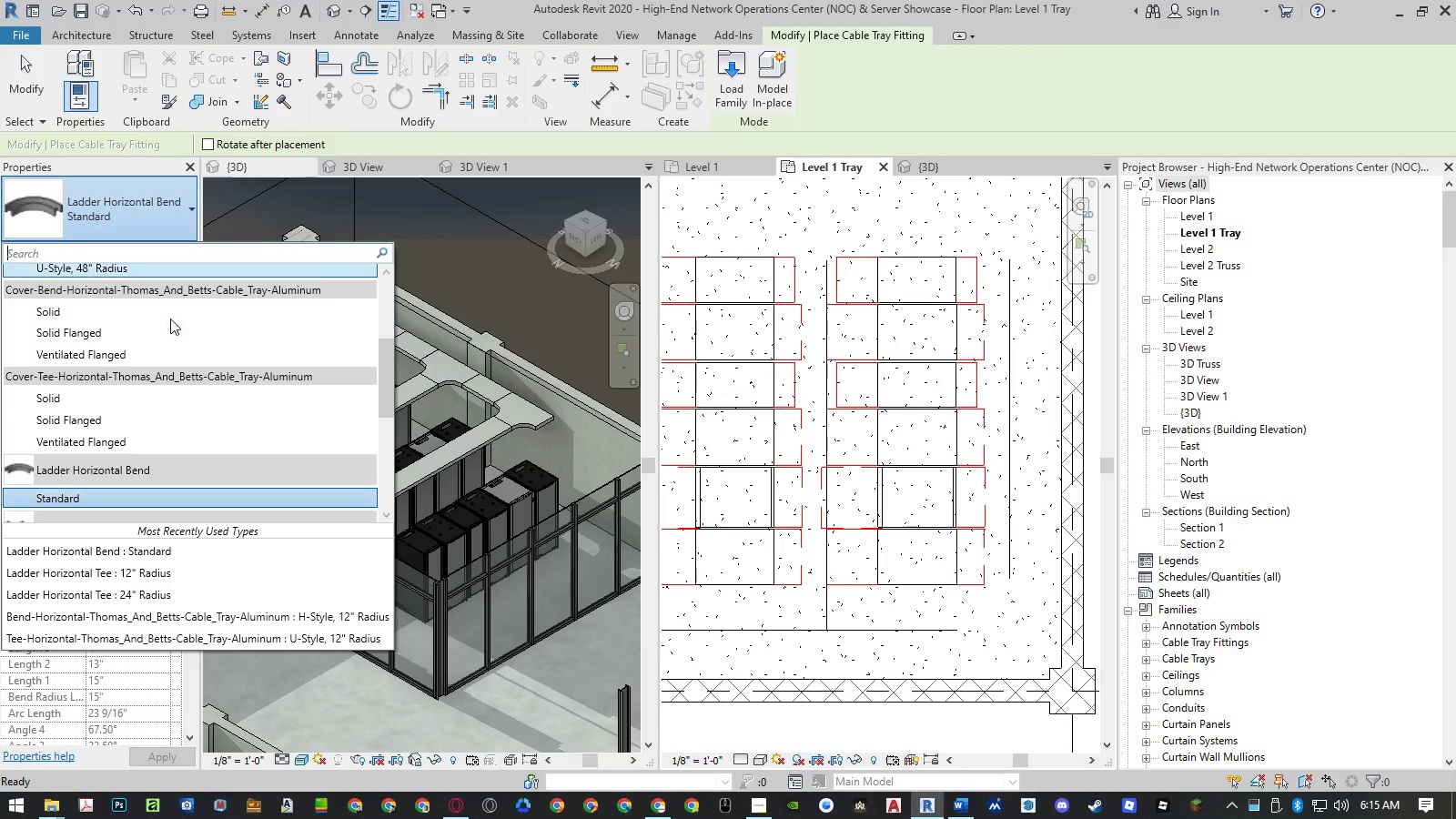 
scroll: coordinate [182, 445], scroll_direction: down, amount: 3.0
 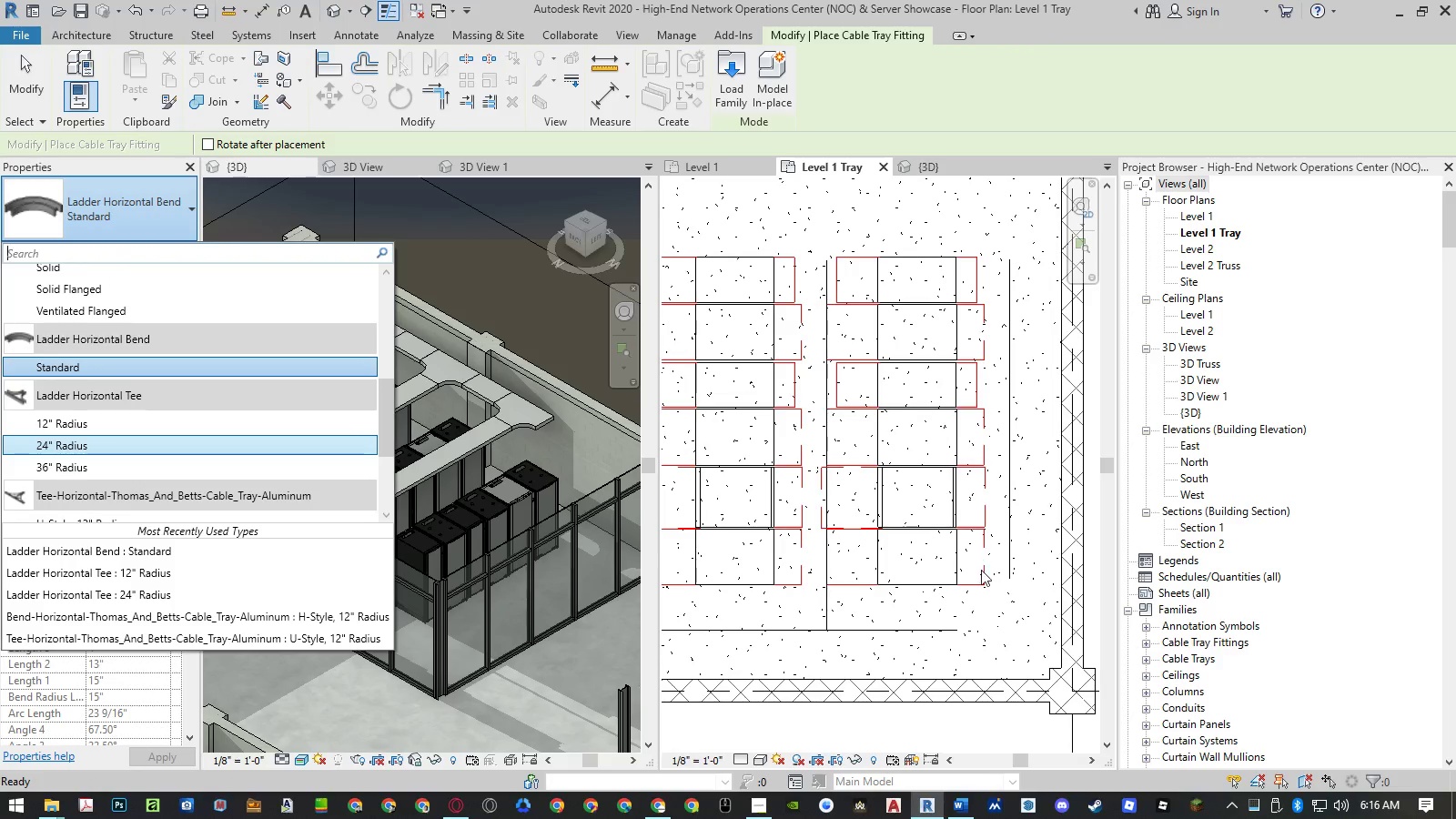 
left_click_drag(start_coordinate=[976, 614], to_coordinate=[1008, 628])
 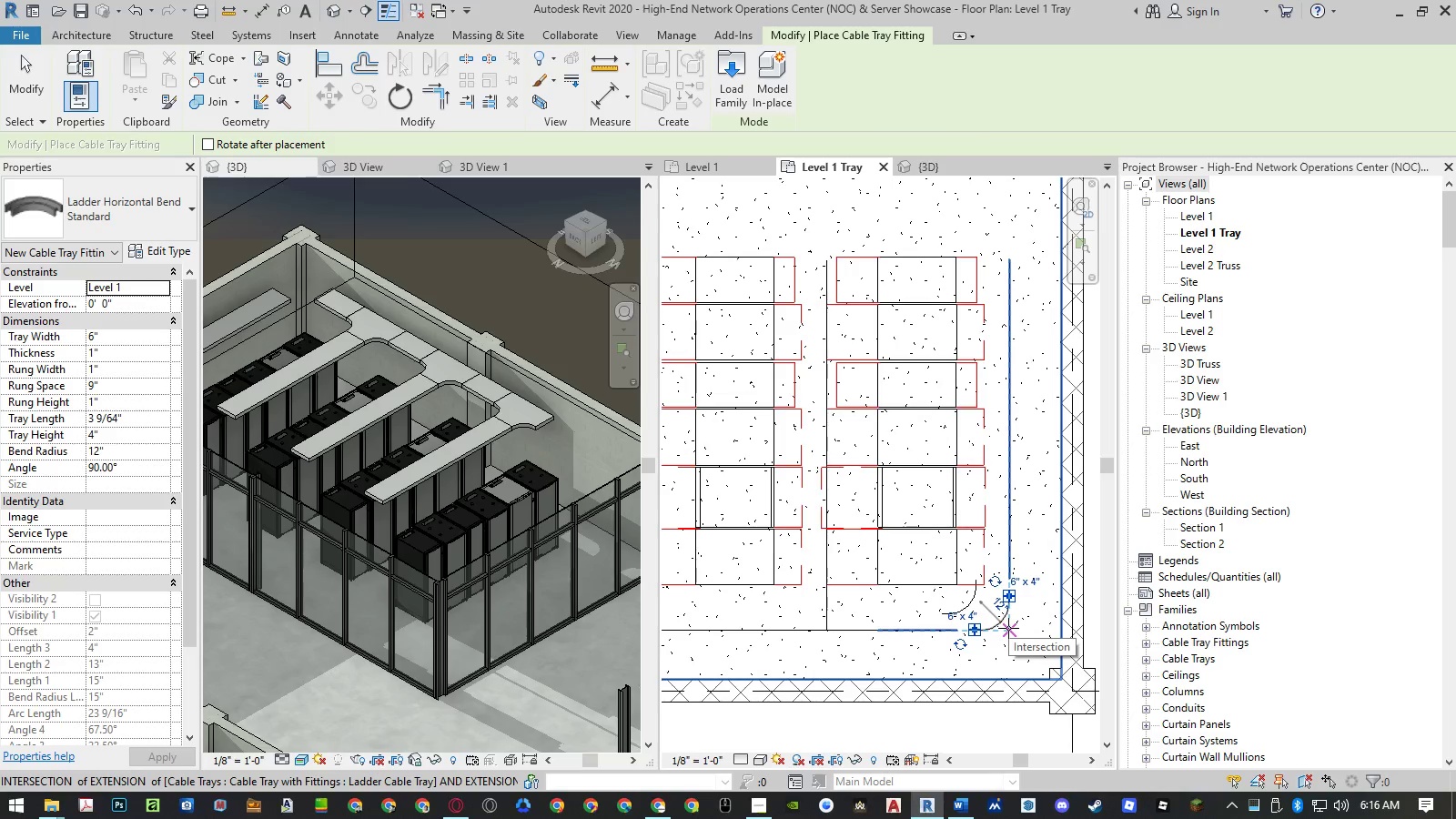 
left_click([1008, 628])
 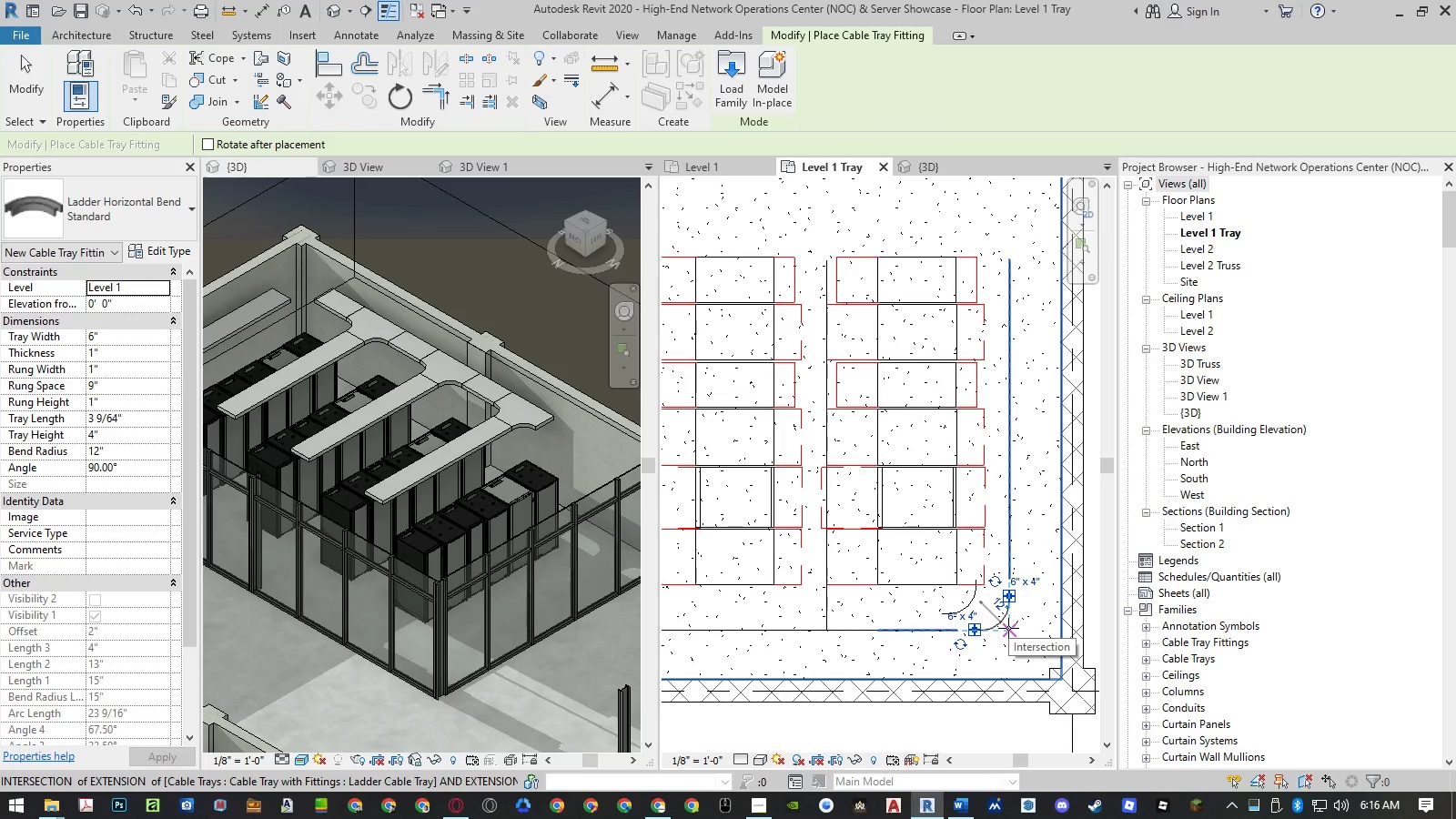 
key(Escape)
 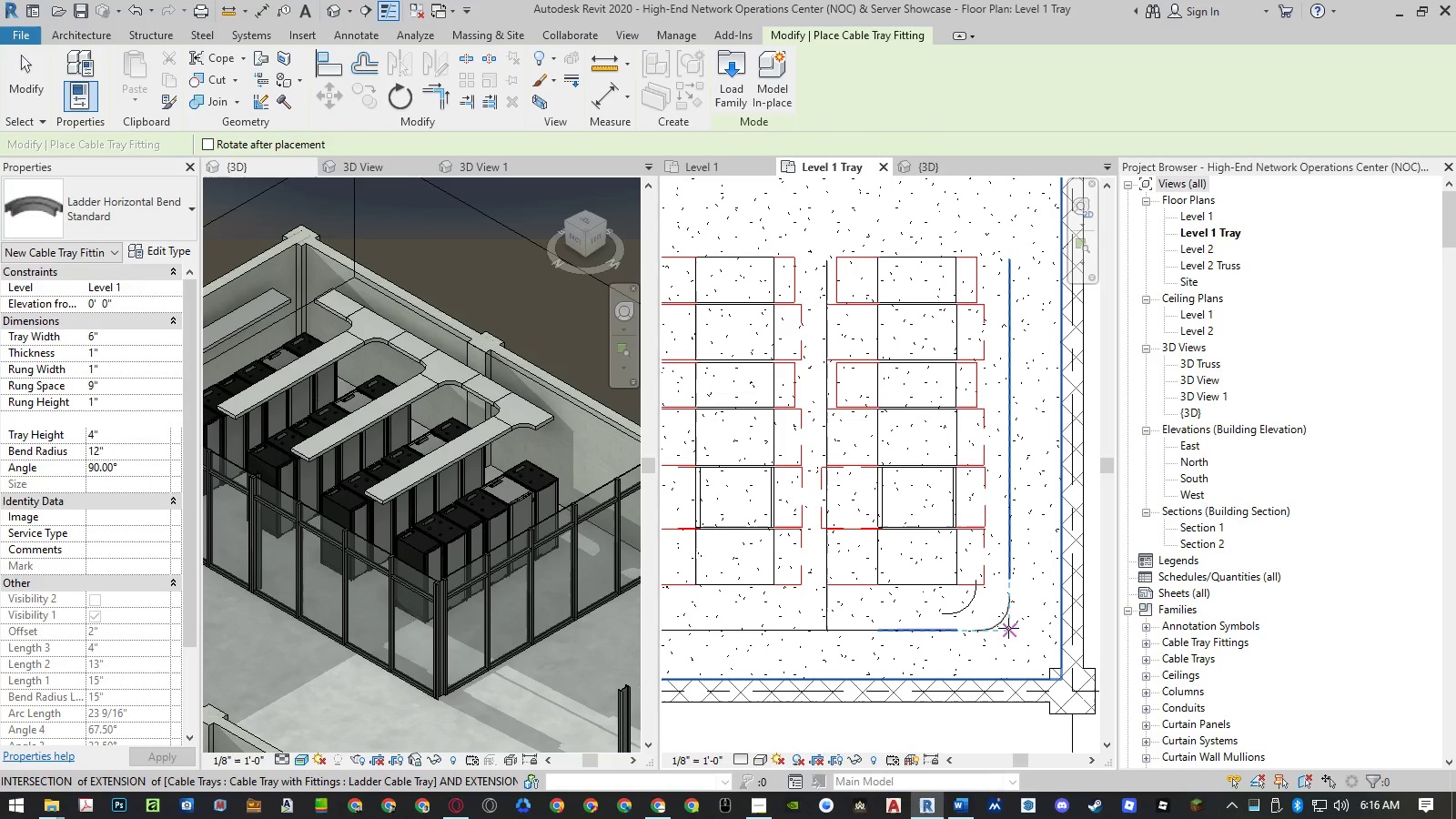 
key(Escape)
 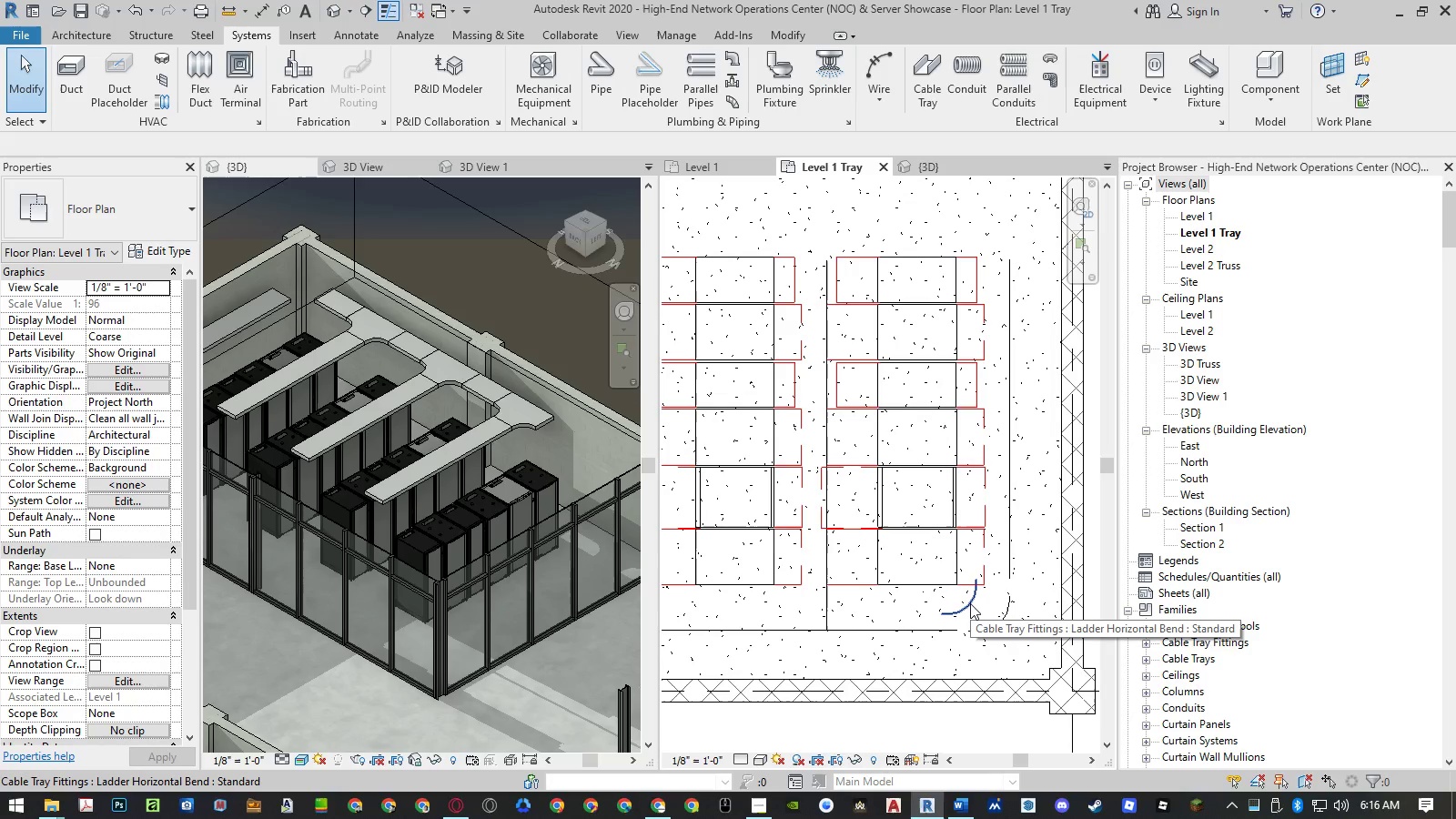 
left_click([970, 603])
 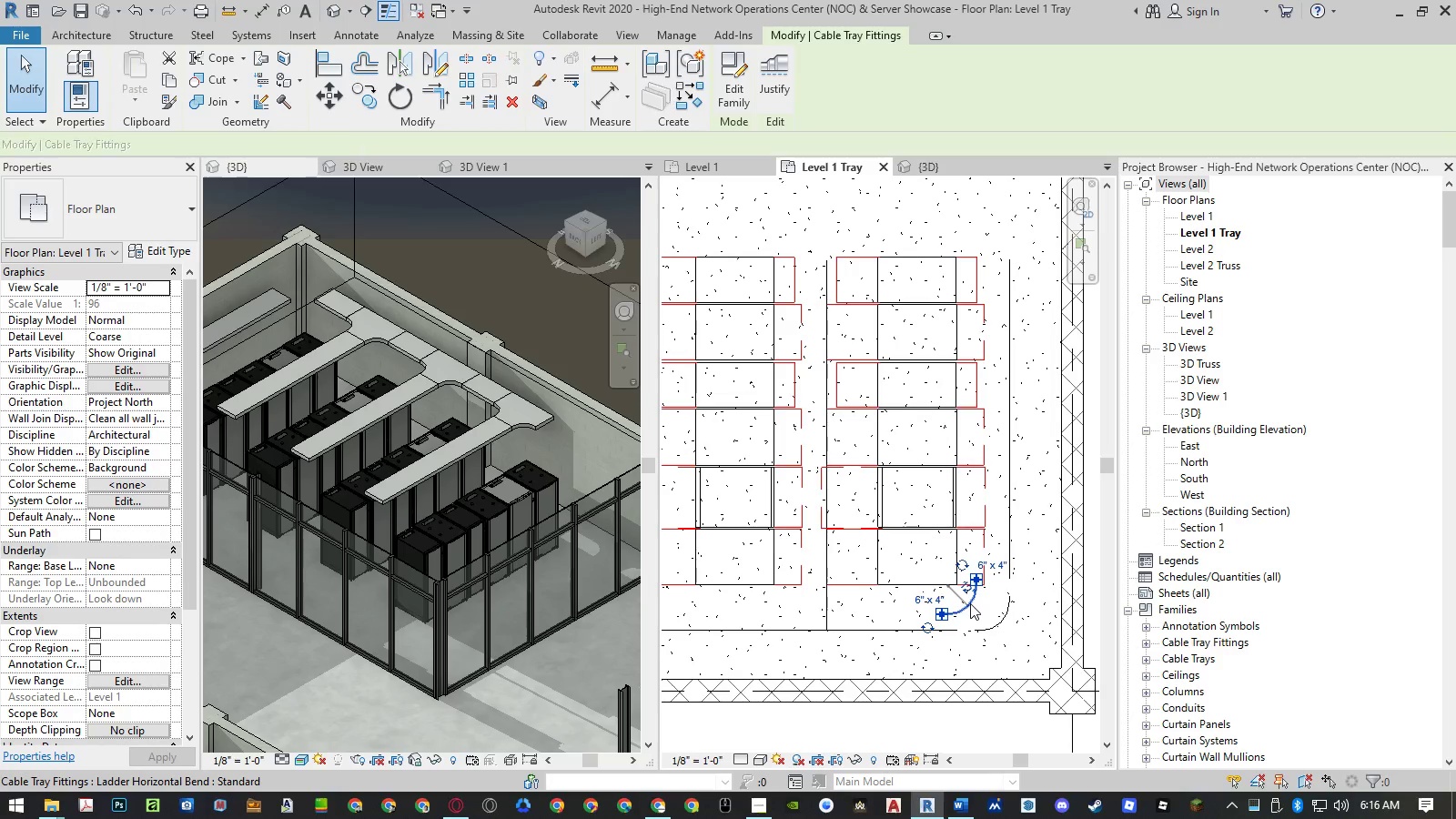 
key(Delete)
 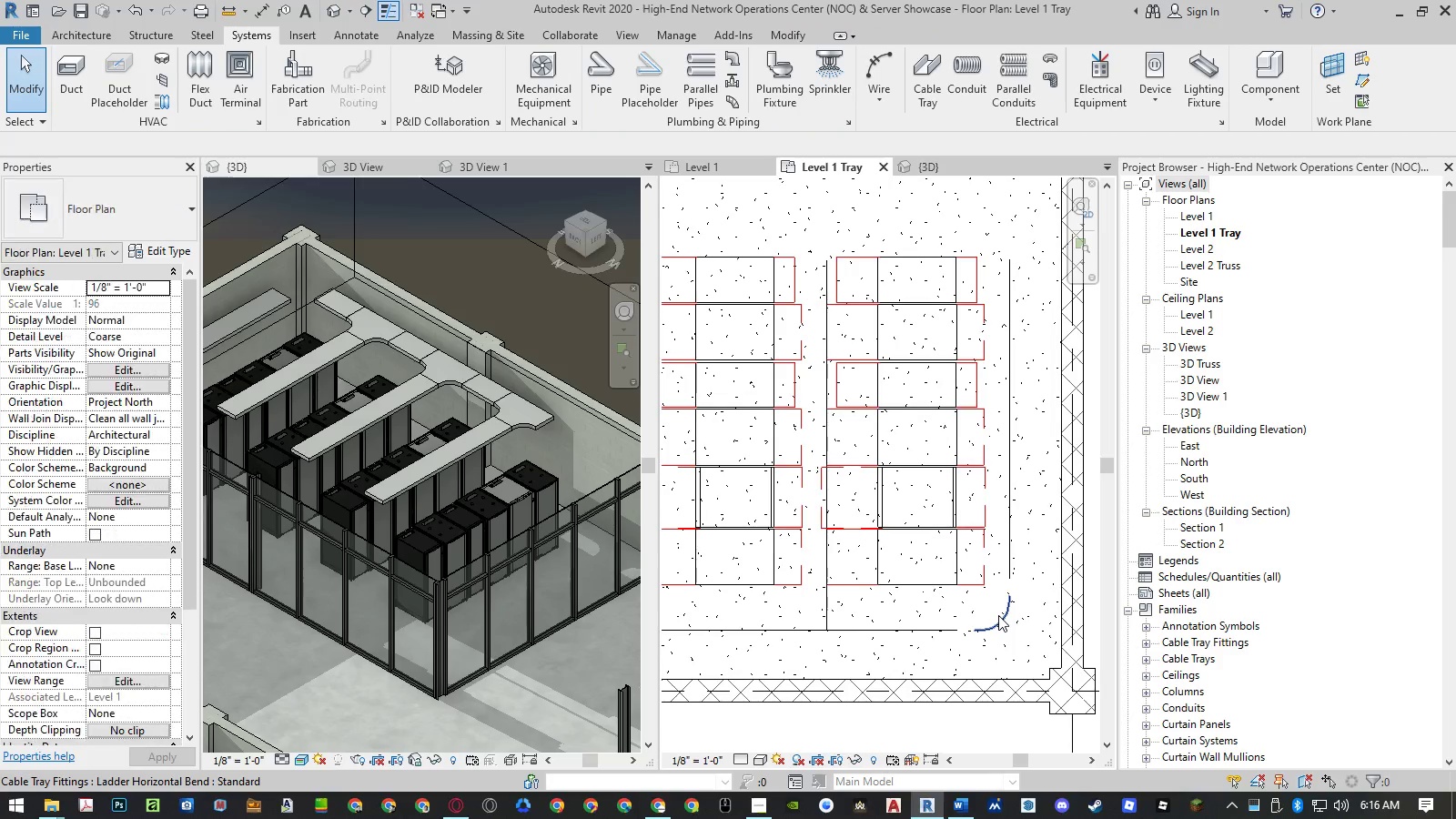 
left_click([999, 615])
 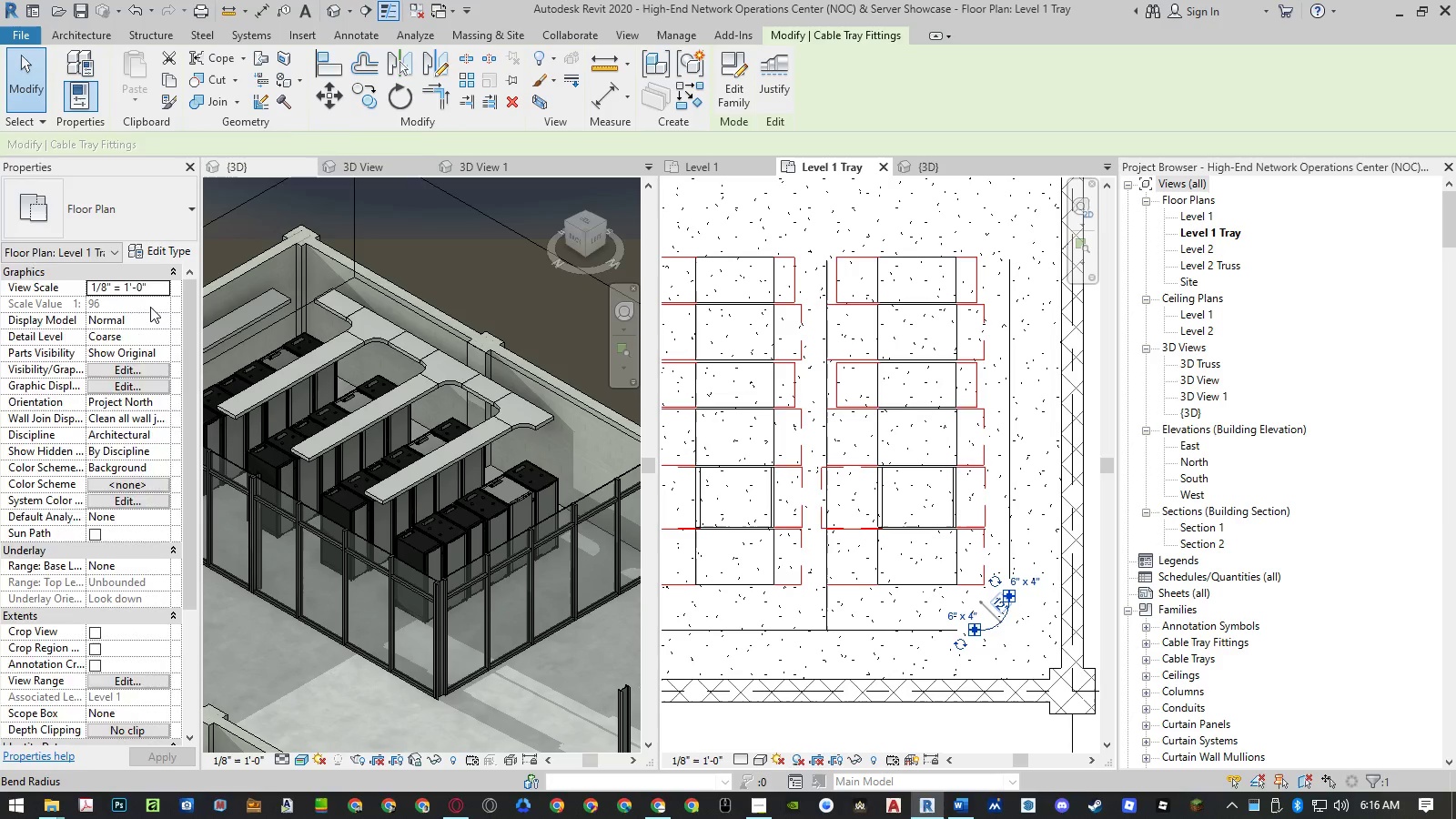 
left_click([138, 302])
 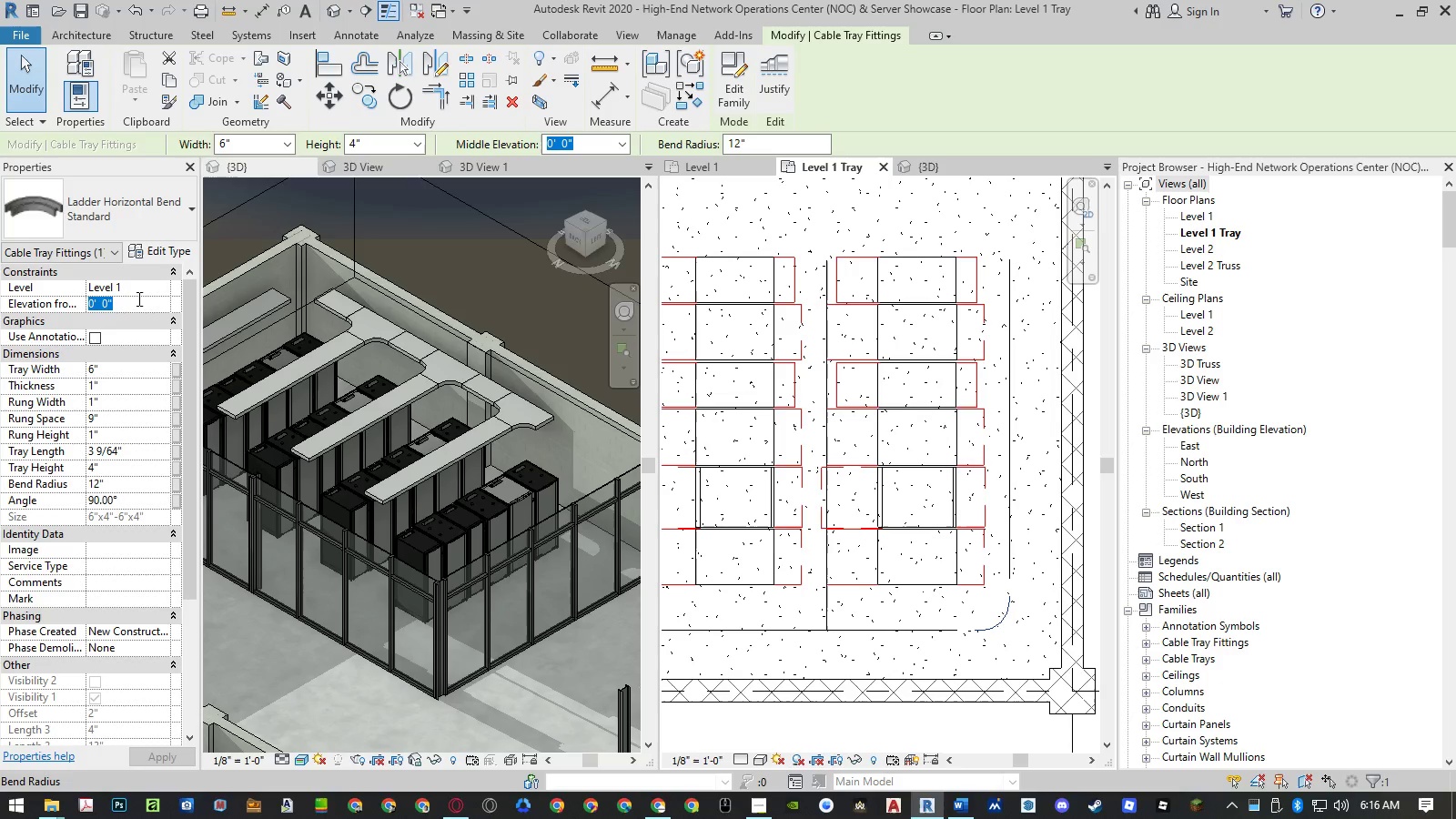 
key(Numpad9)
 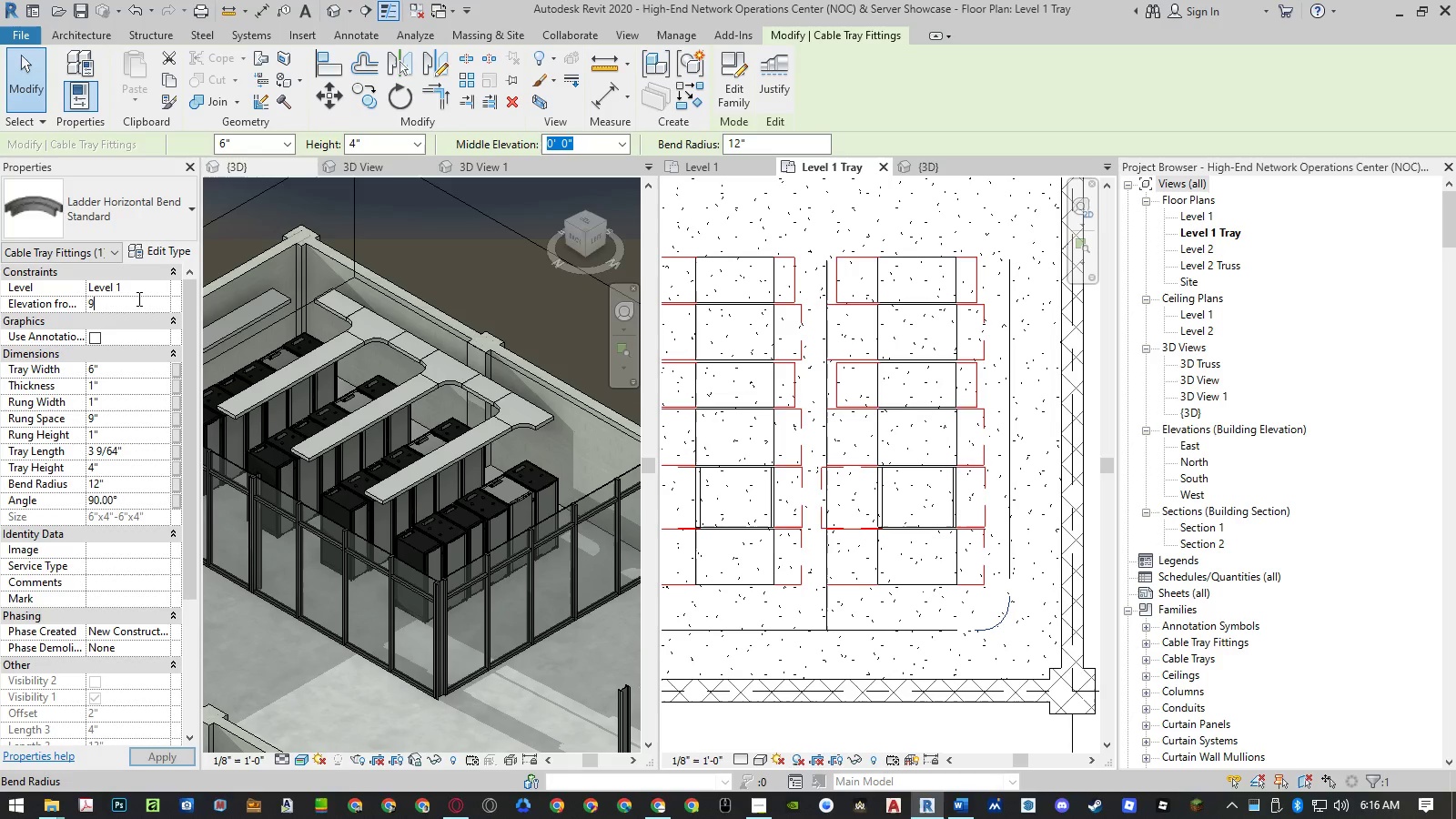 
key(NumpadEnter)
 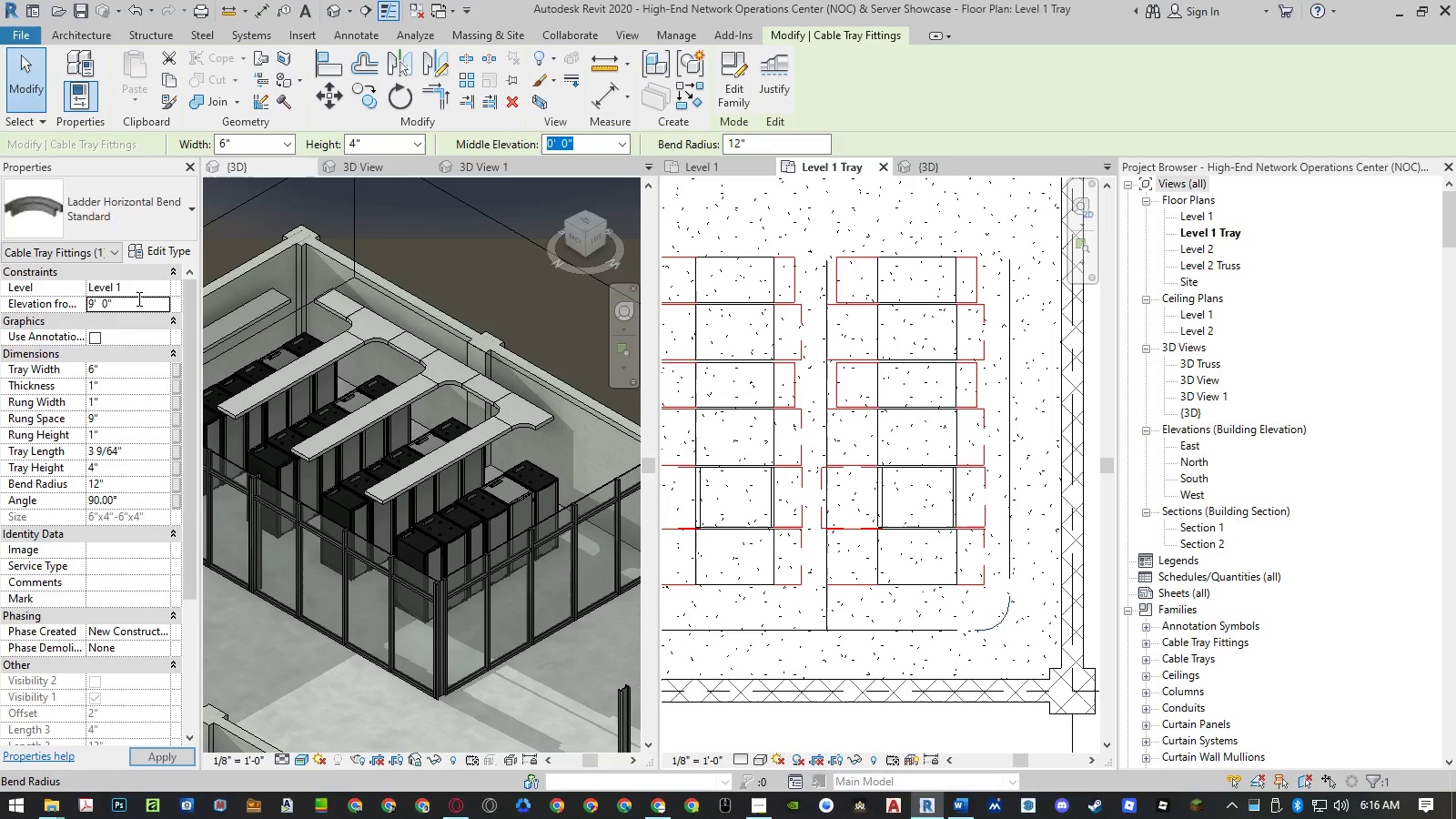 
key(NumpadEnter)
 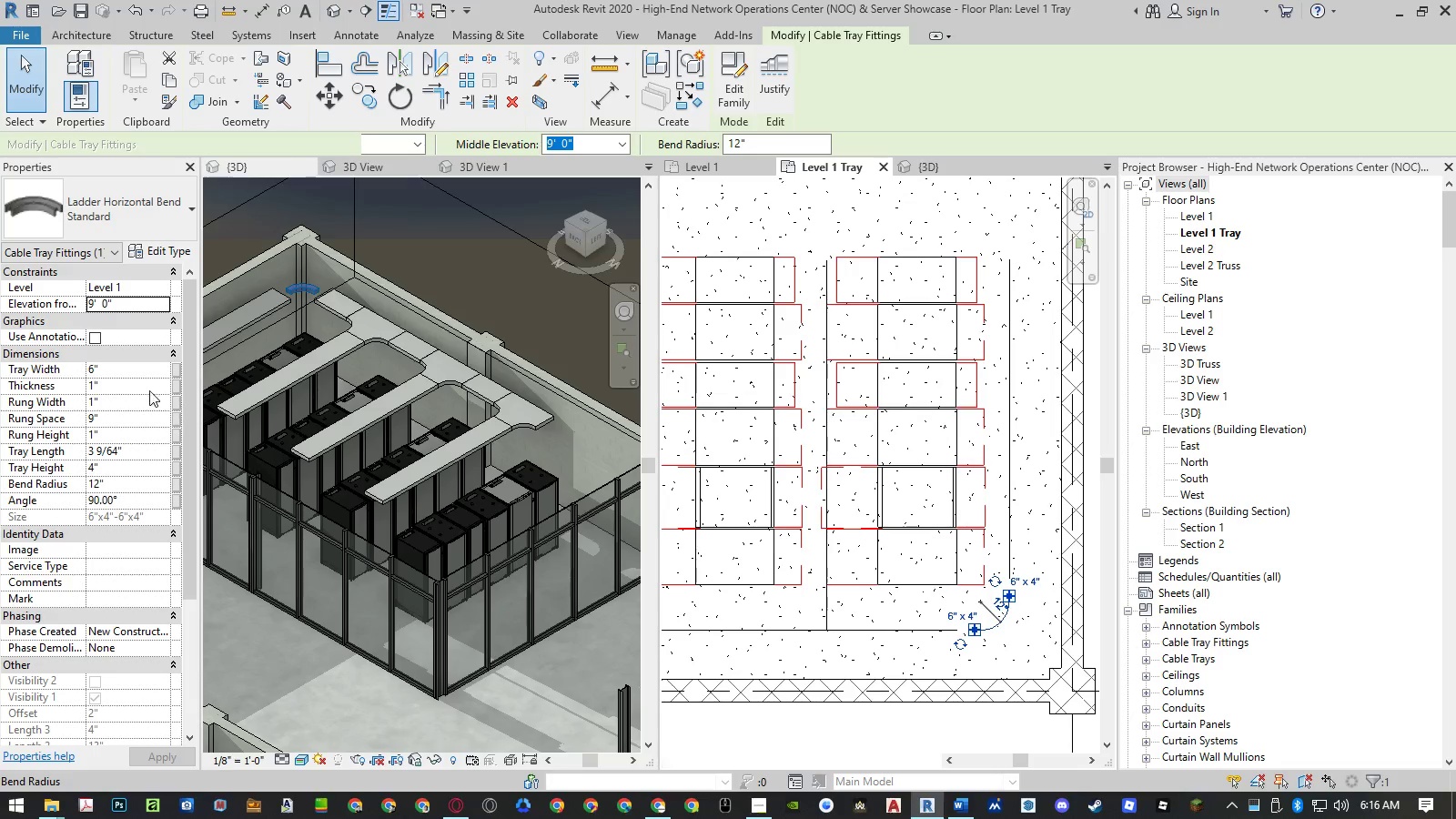 
left_click([116, 371])
 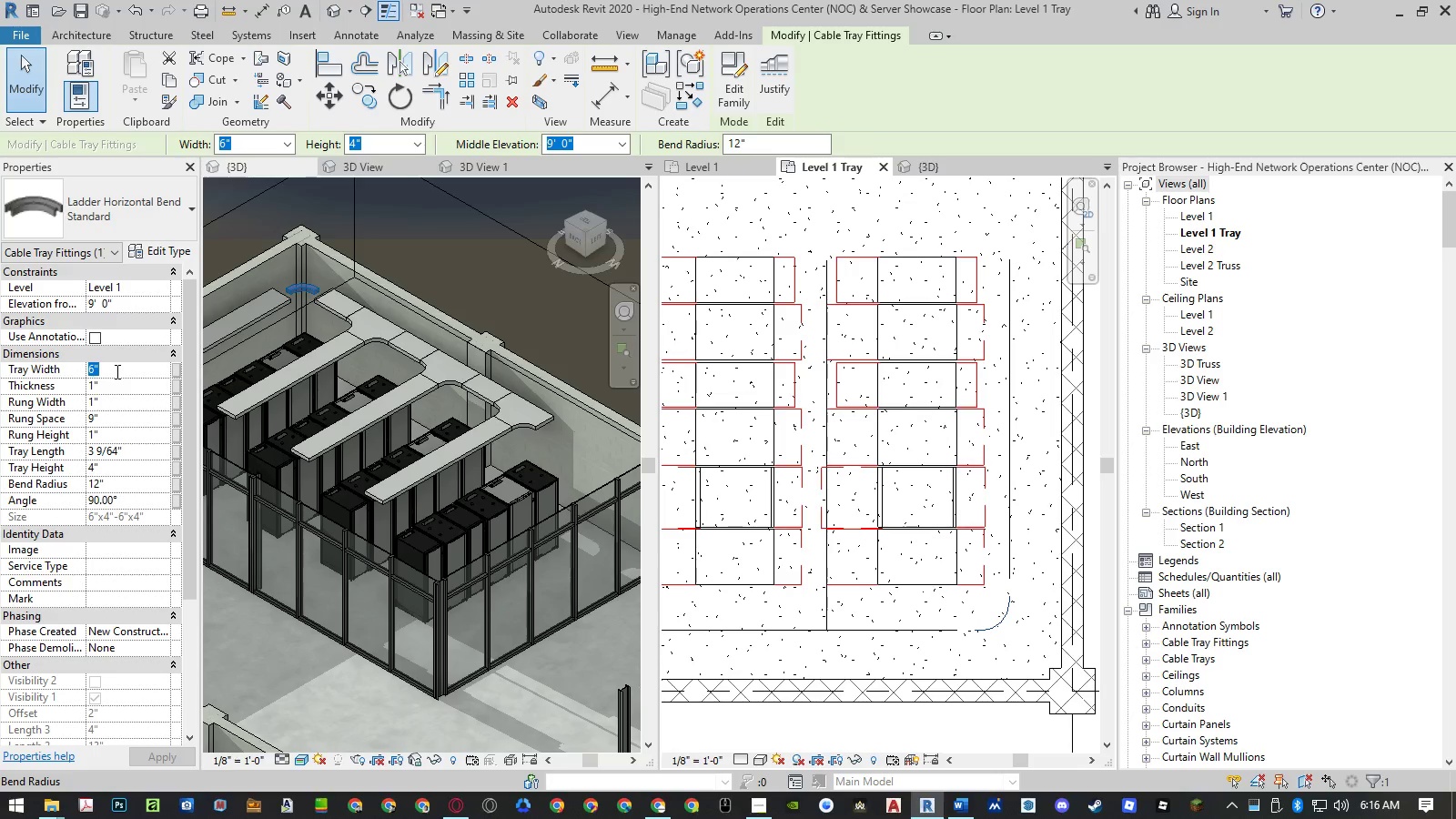 
key(Numpad1)
 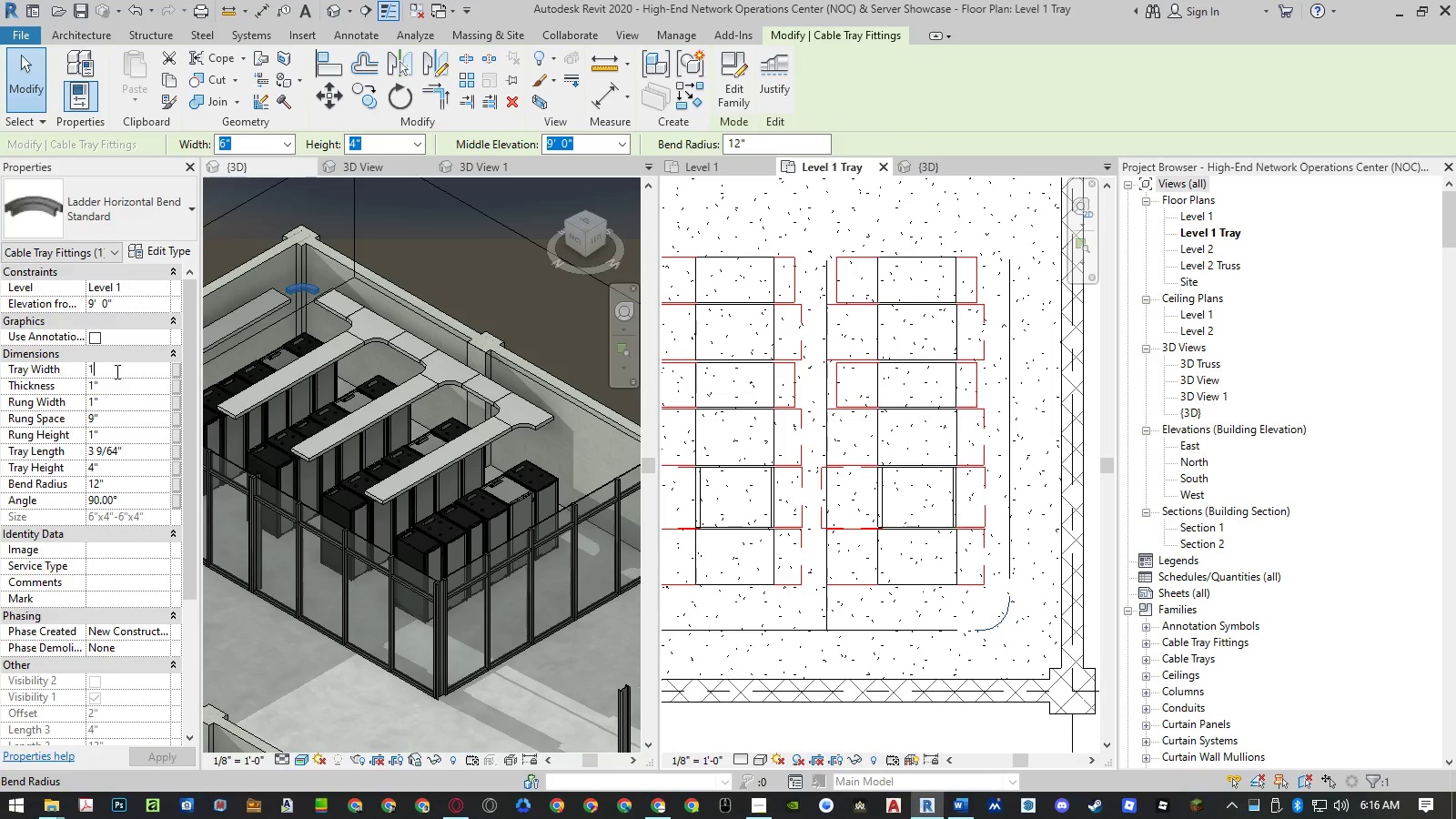 
key(Numpad2)
 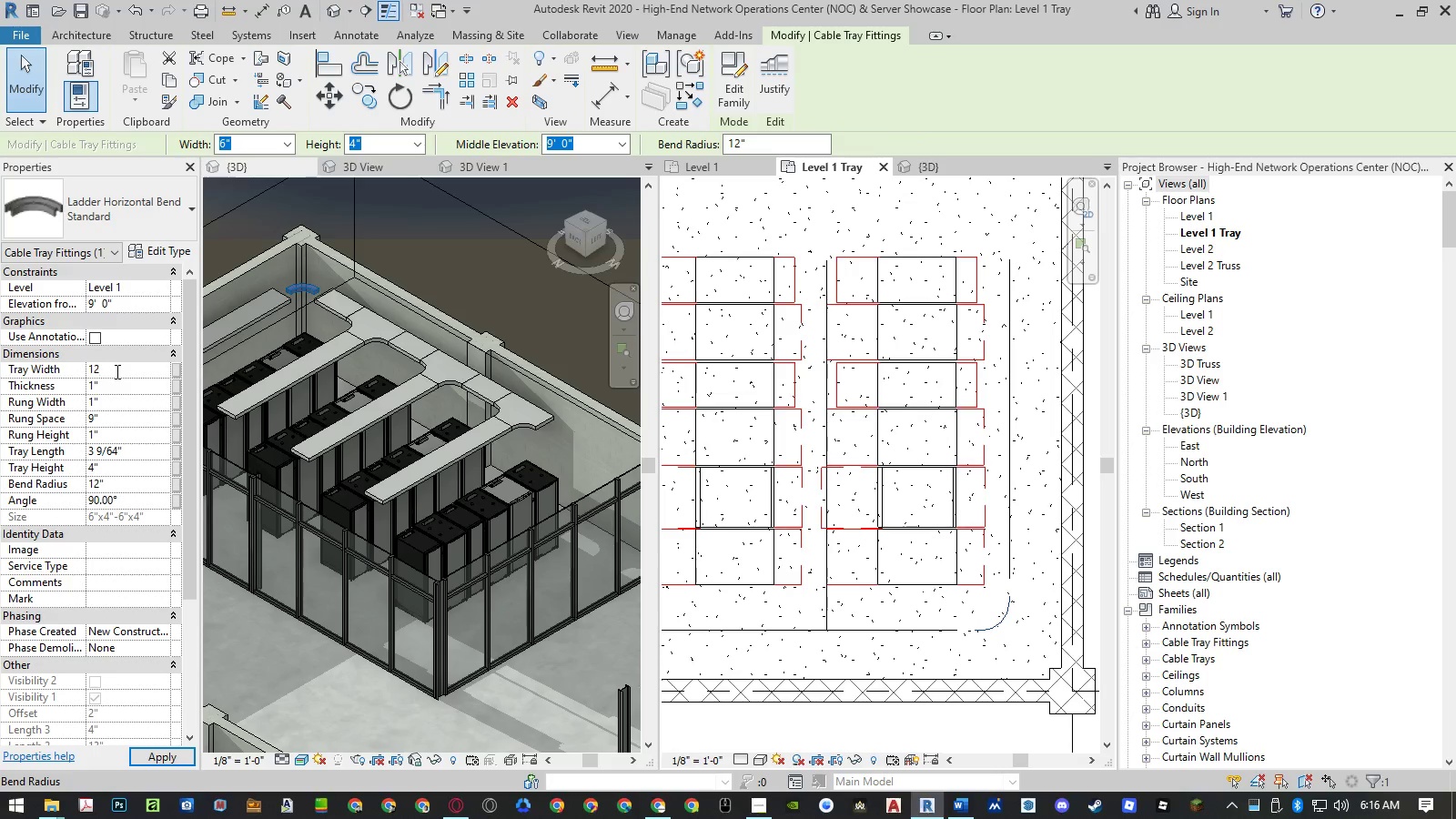 
key(Backspace)
 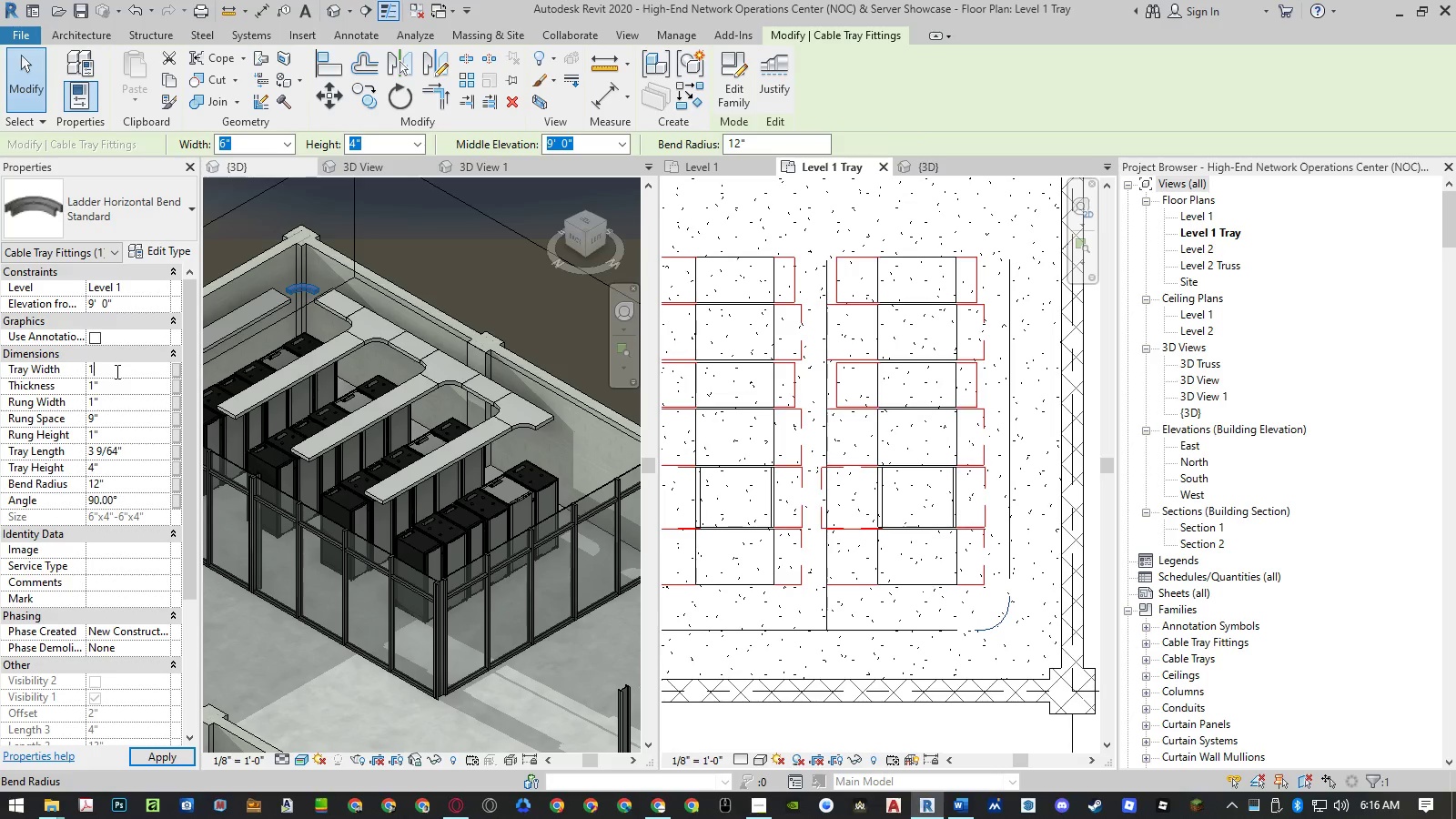 
key(Backspace)
 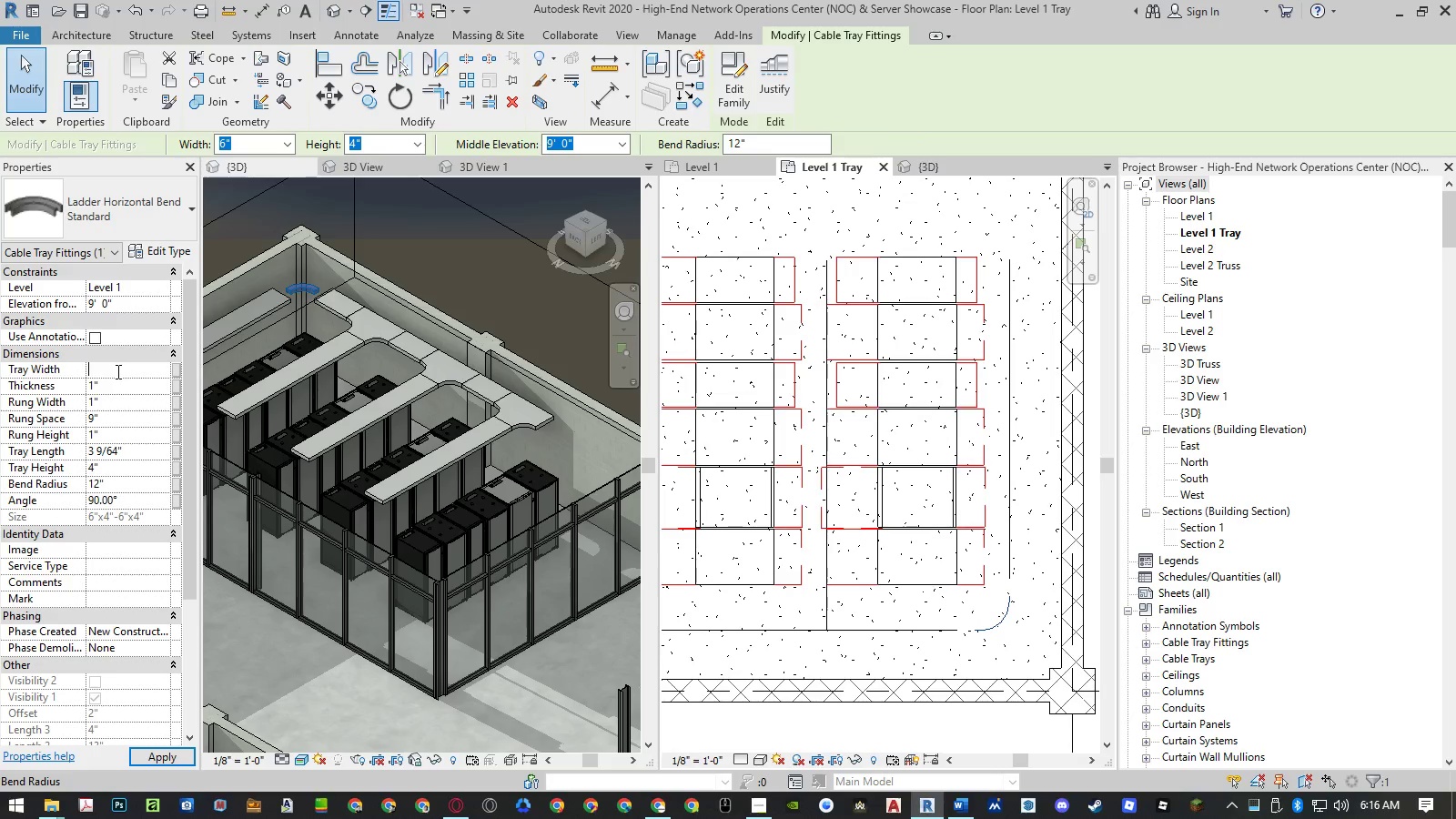 
key(Numpad2)
 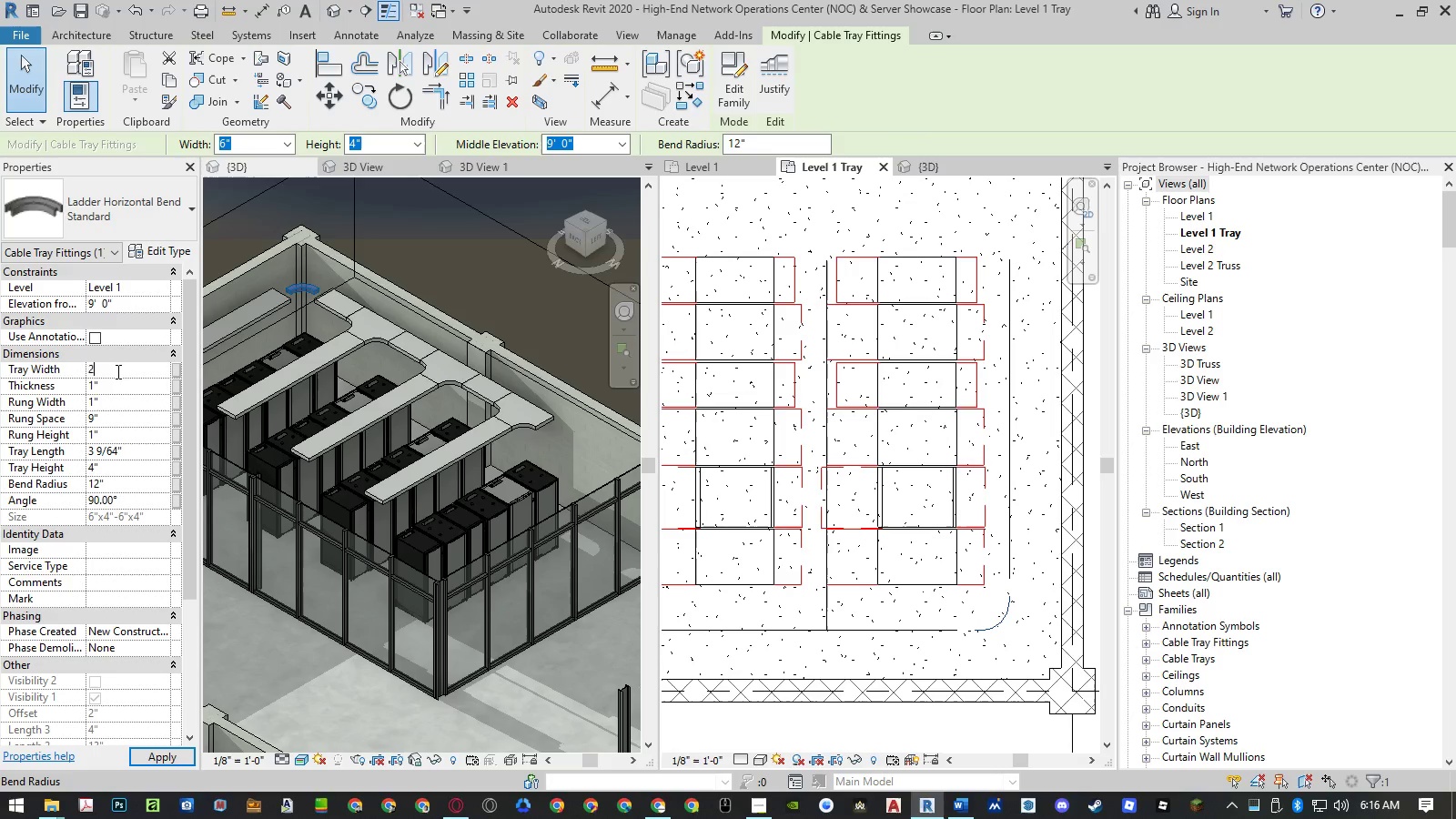 
key(Numpad4)
 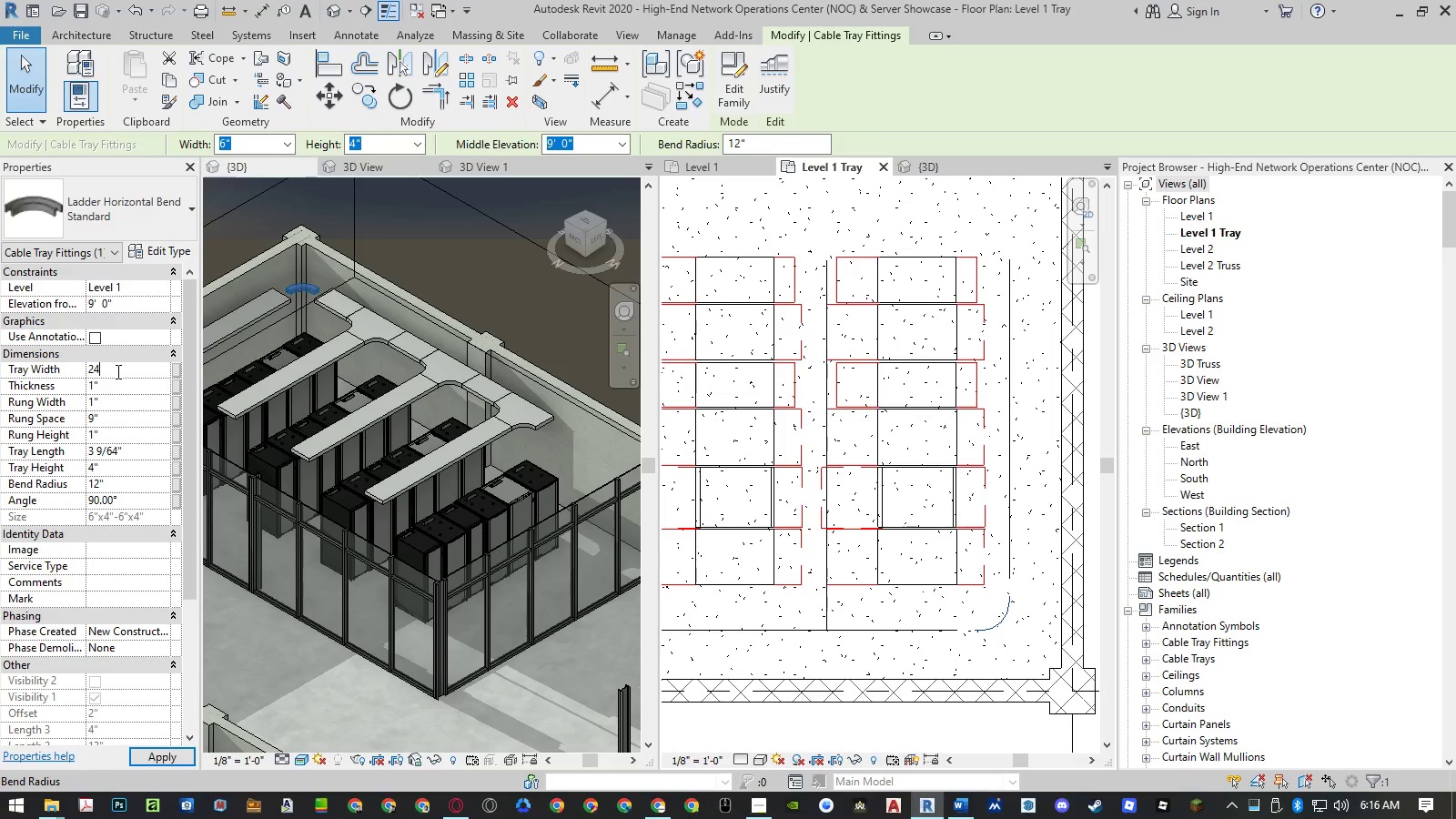 
key(NumpadEnter)
 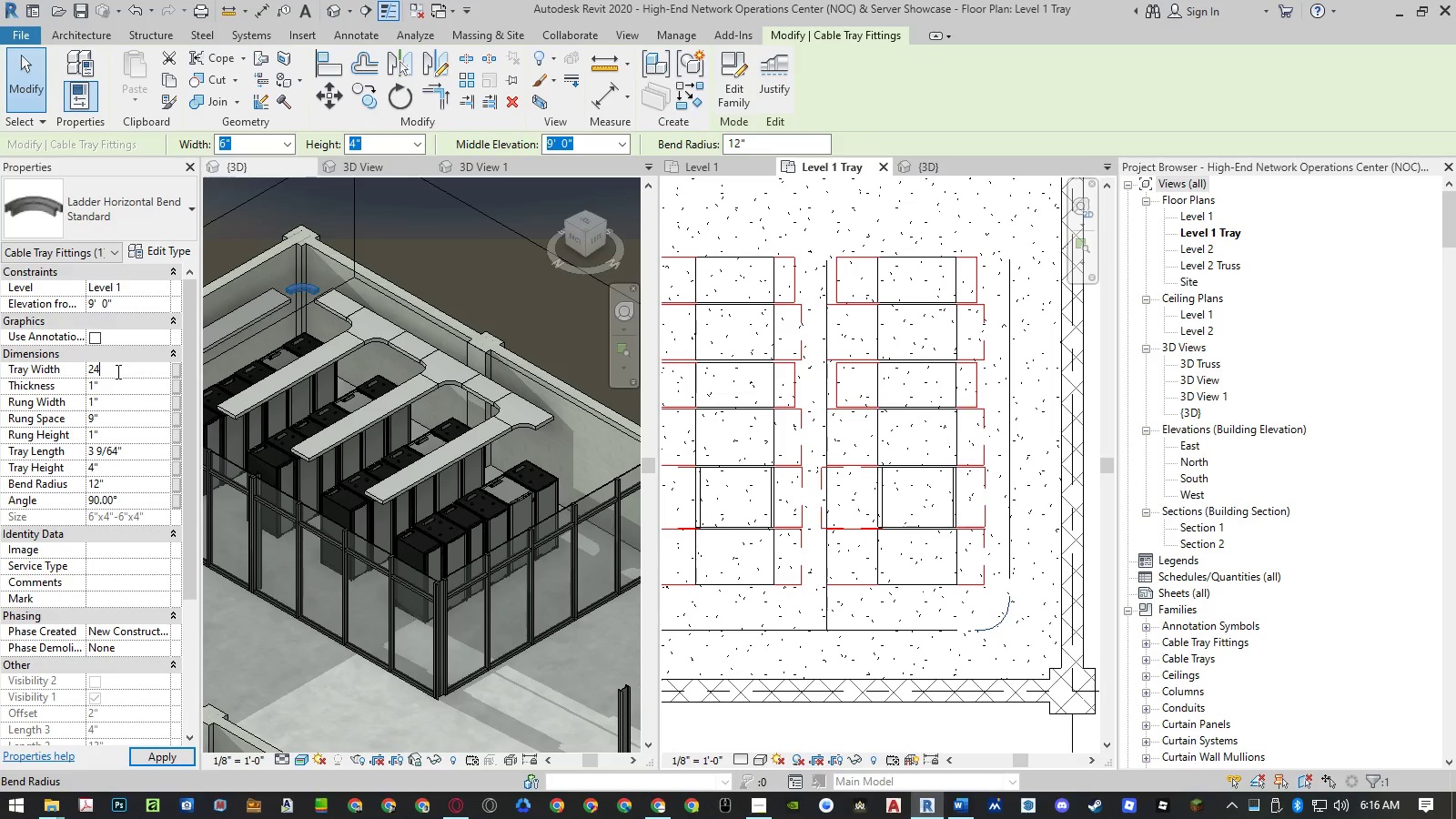 
key(NumpadEnter)
 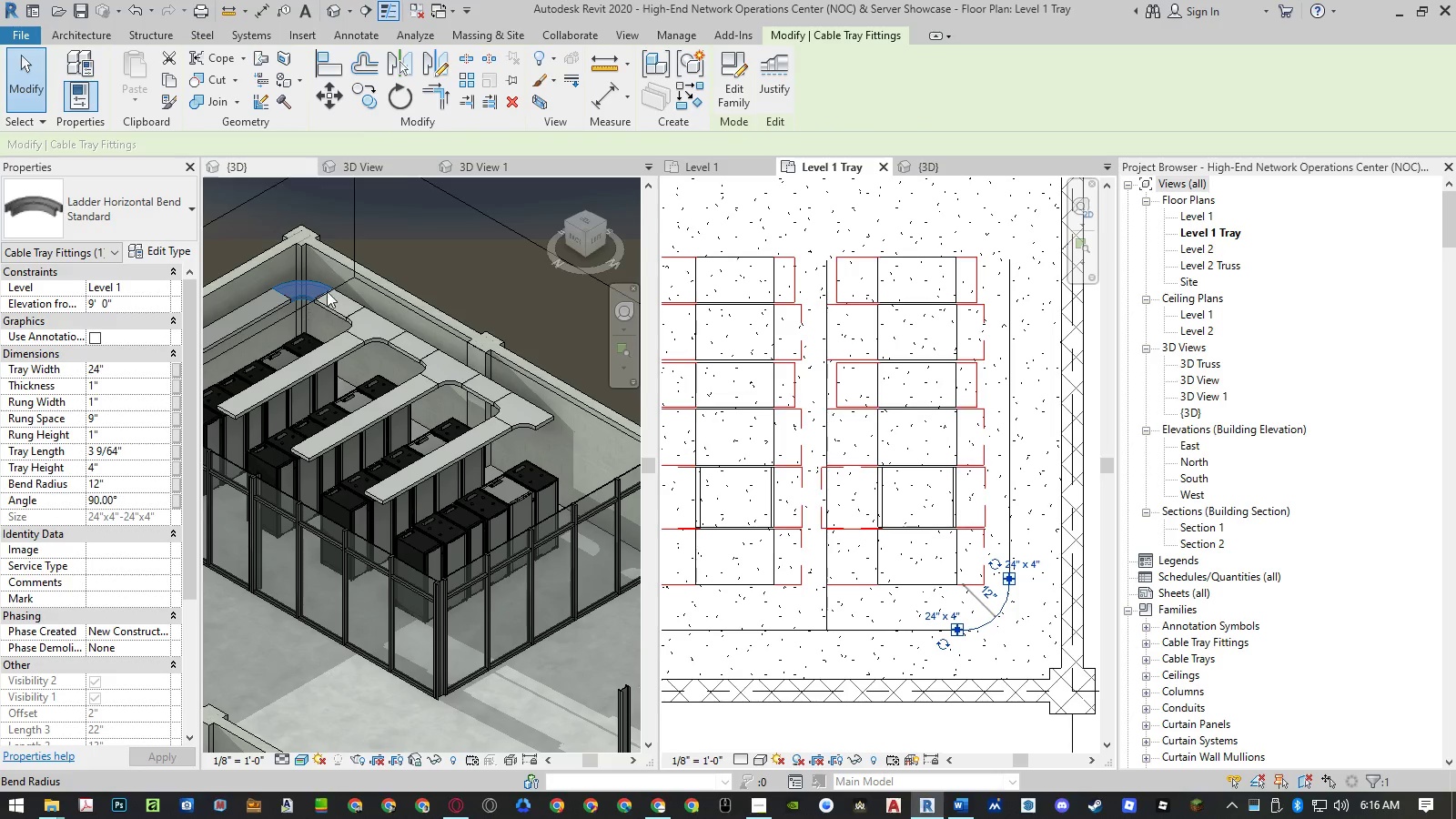 
wait(5.56)
 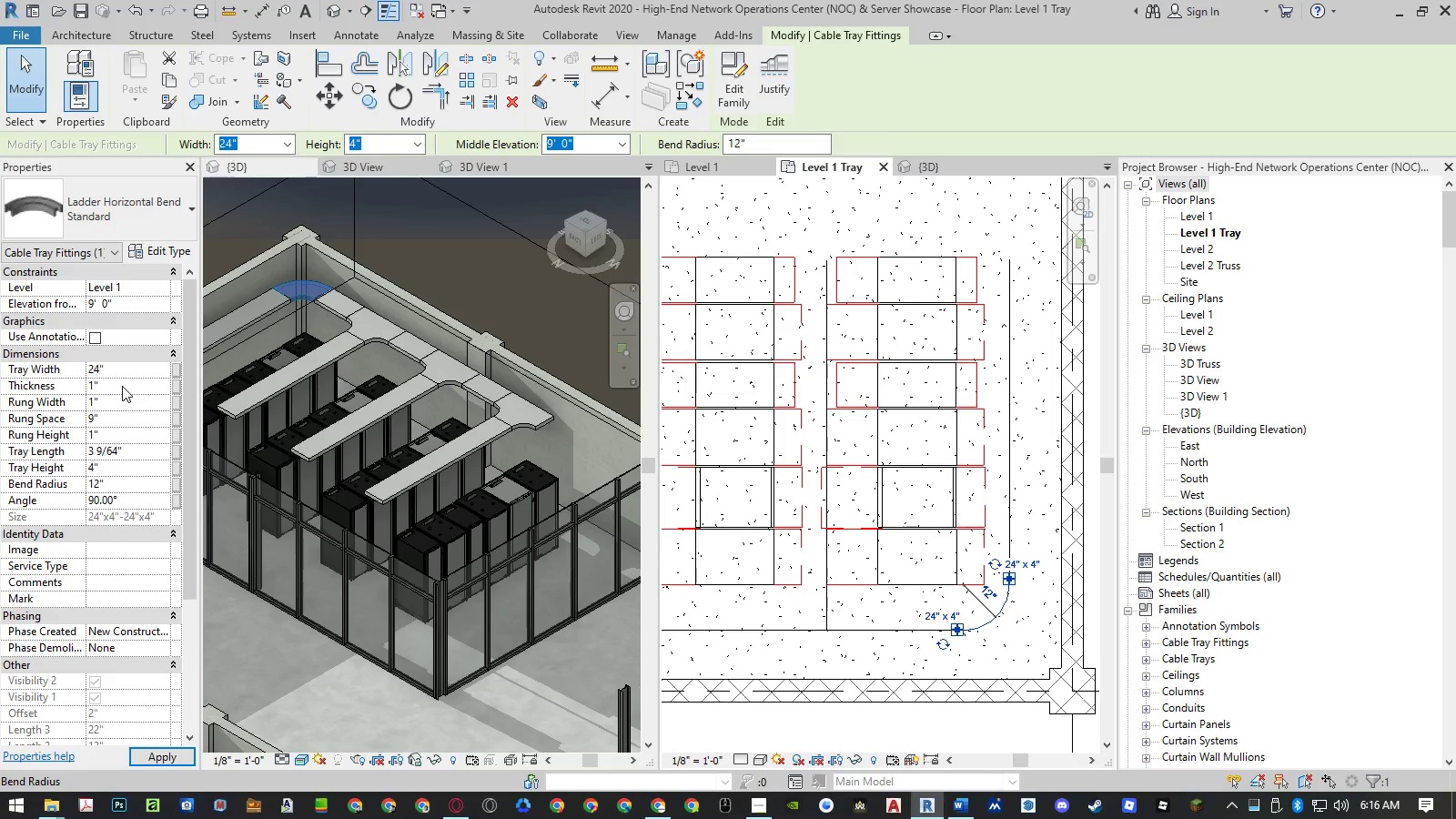 
left_click([396, 244])
 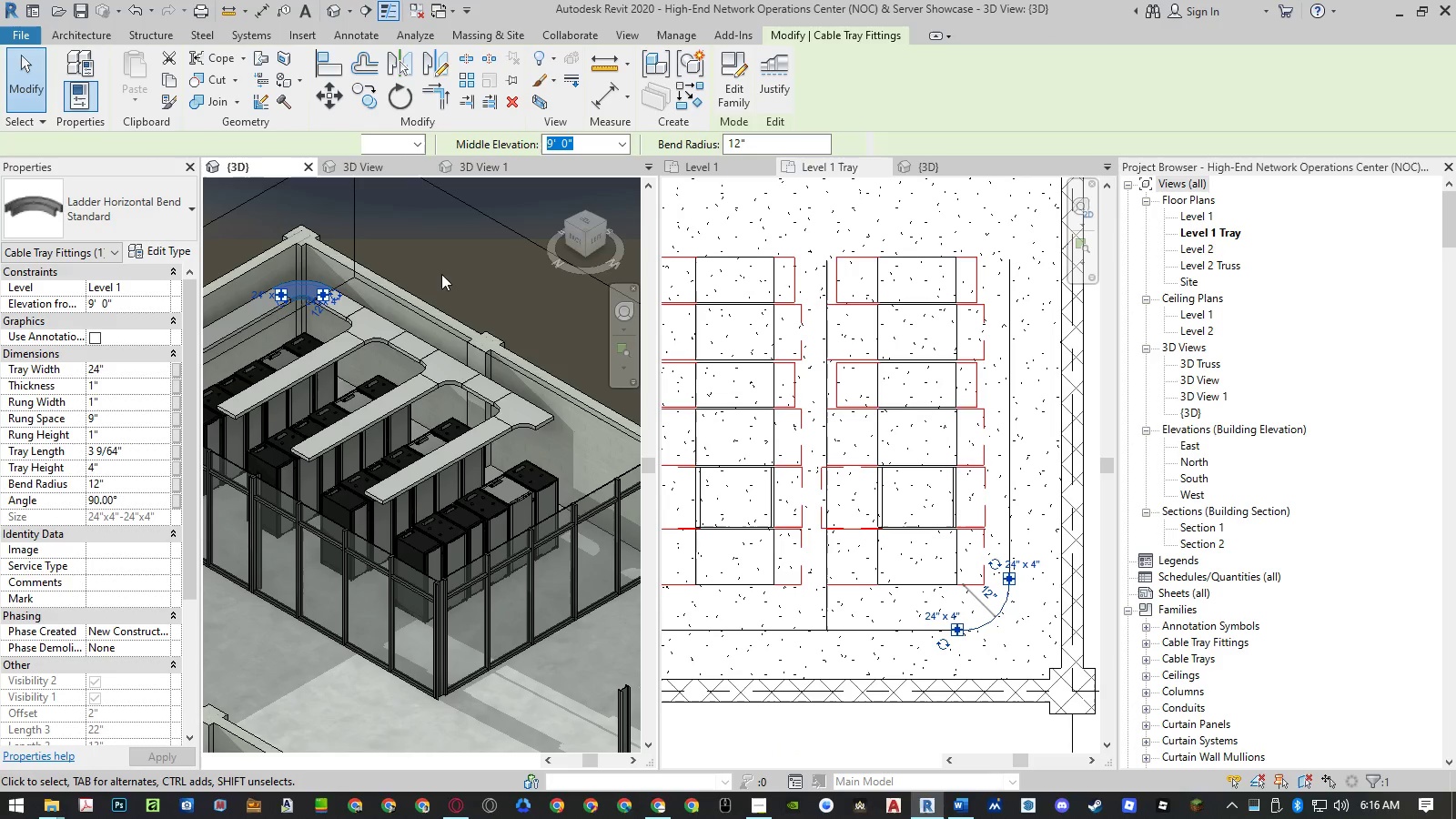 
scroll: coordinate [510, 283], scroll_direction: down, amount: 2.0
 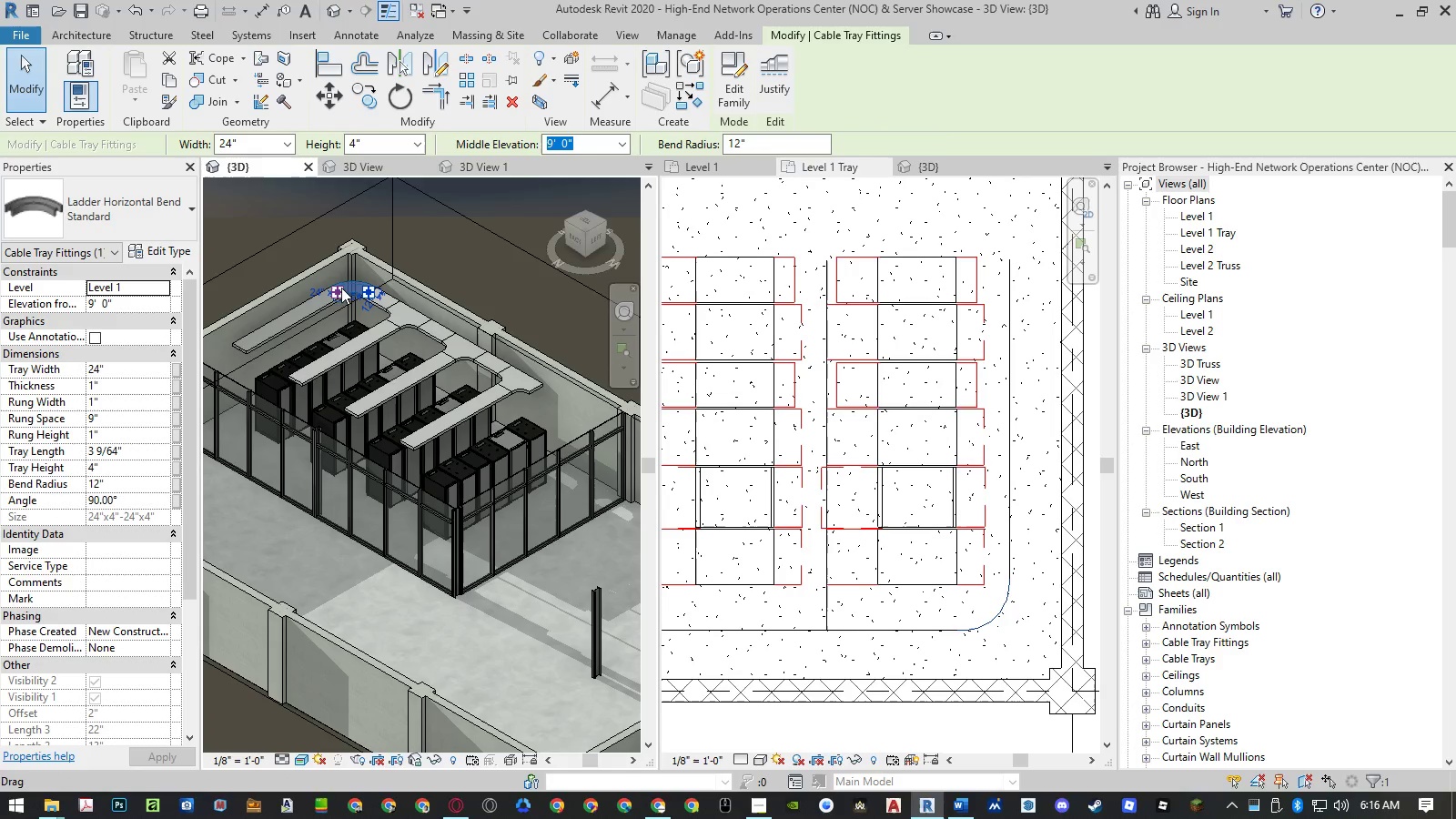 
scroll: coordinate [351, 278], scroll_direction: up, amount: 3.0
 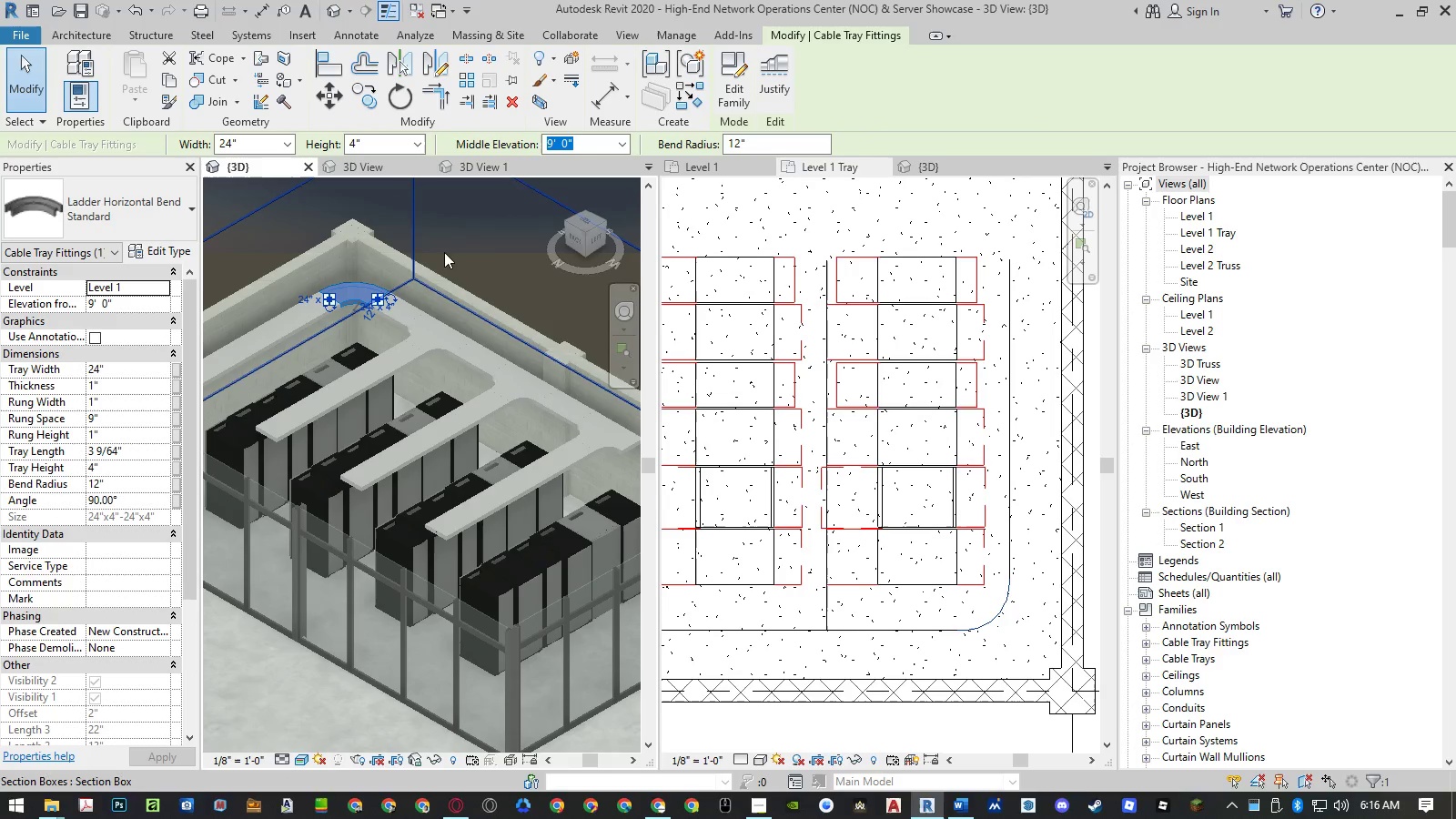 
left_click([490, 258])
 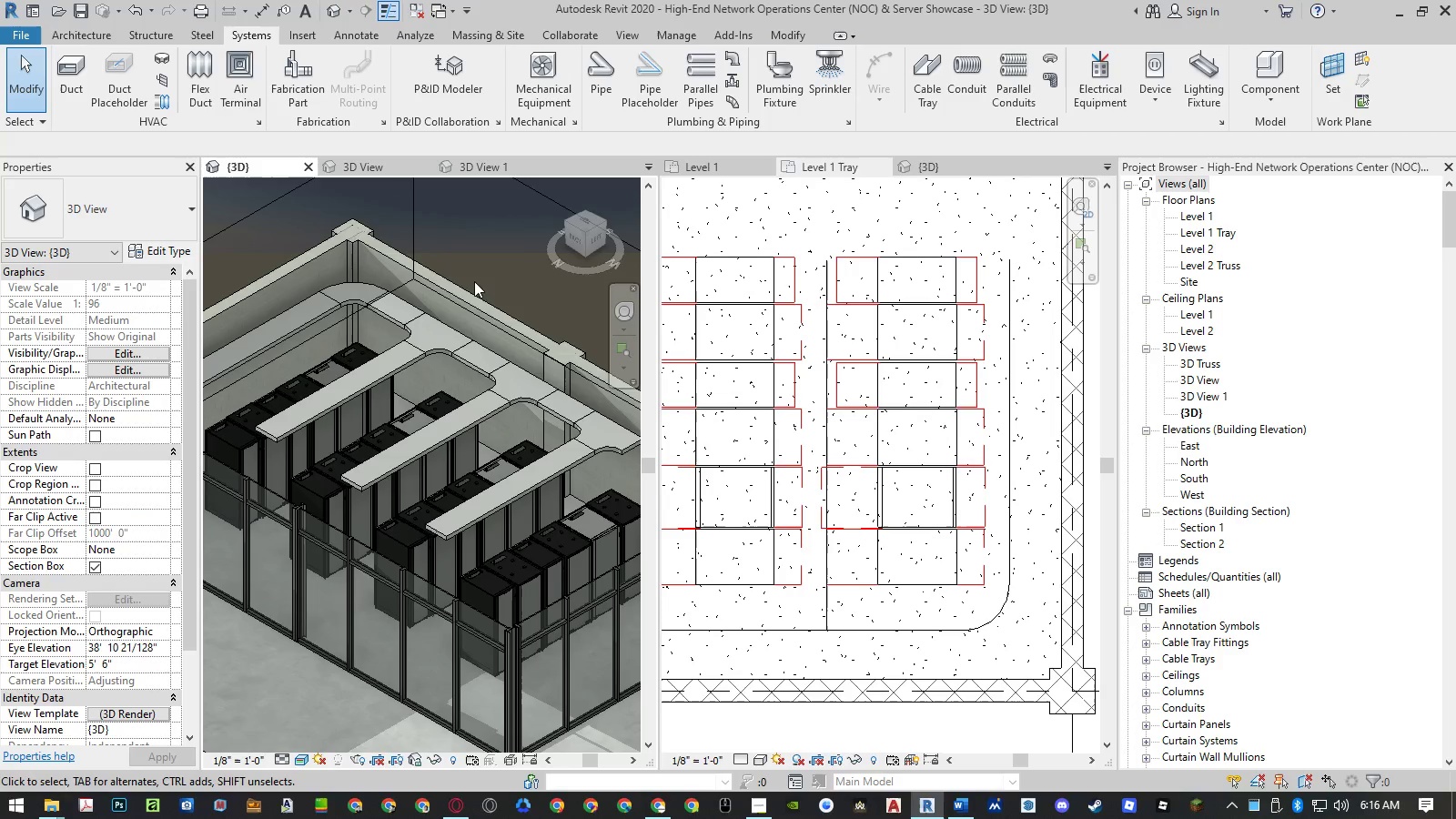 
scroll: coordinate [322, 299], scroll_direction: up, amount: 4.0
 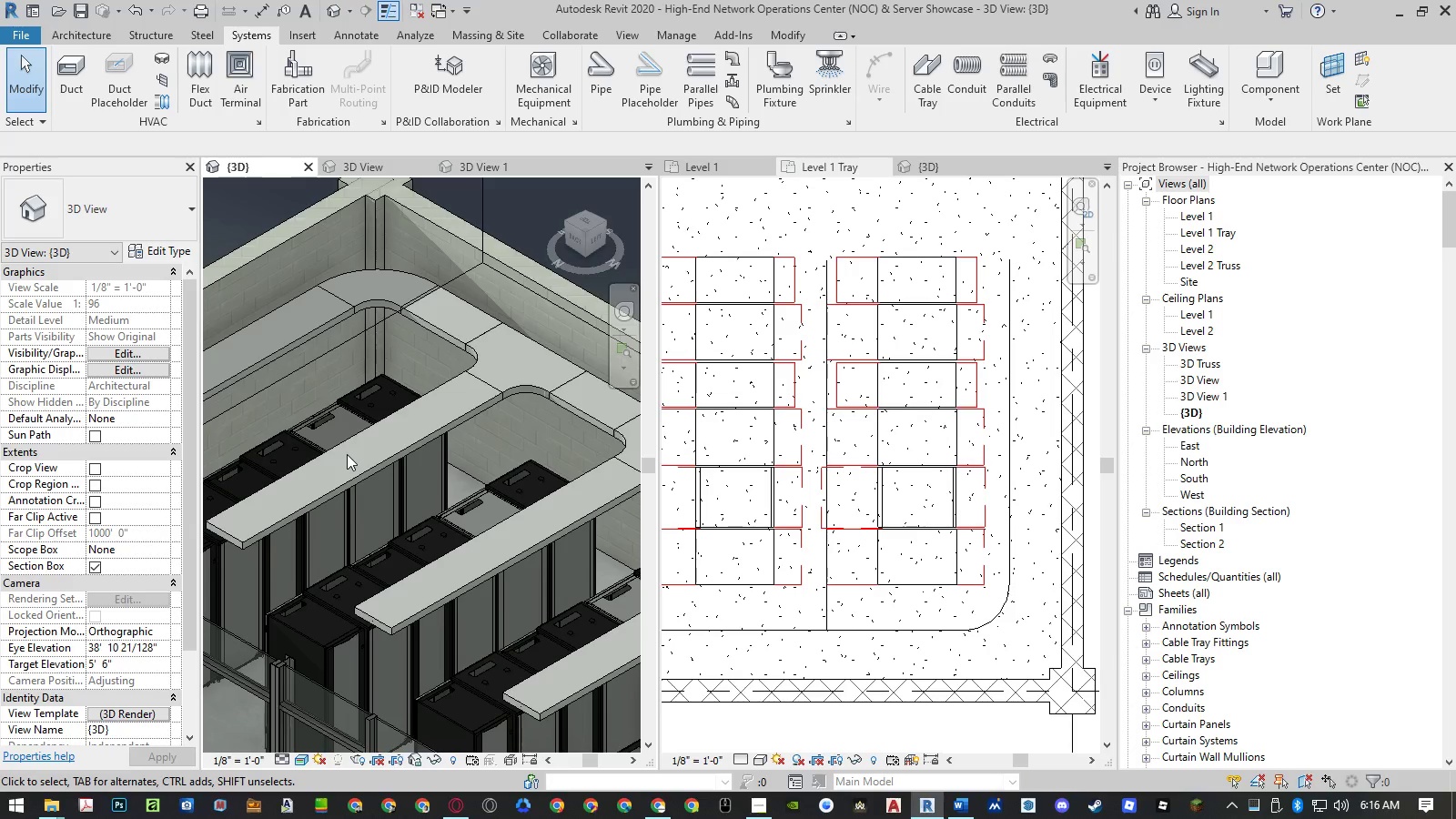 
wait(8.47)
 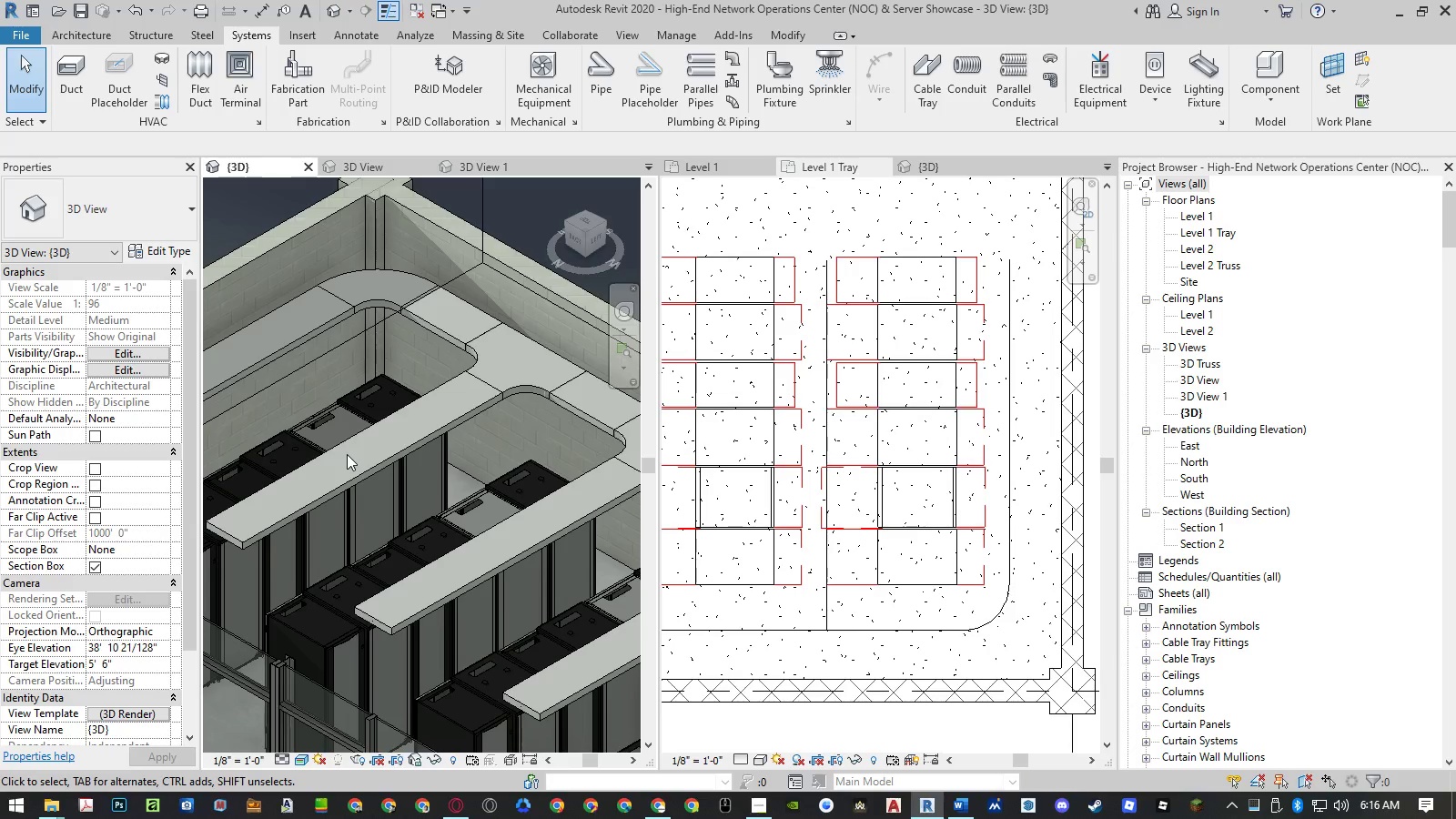 
left_click([956, 804])
 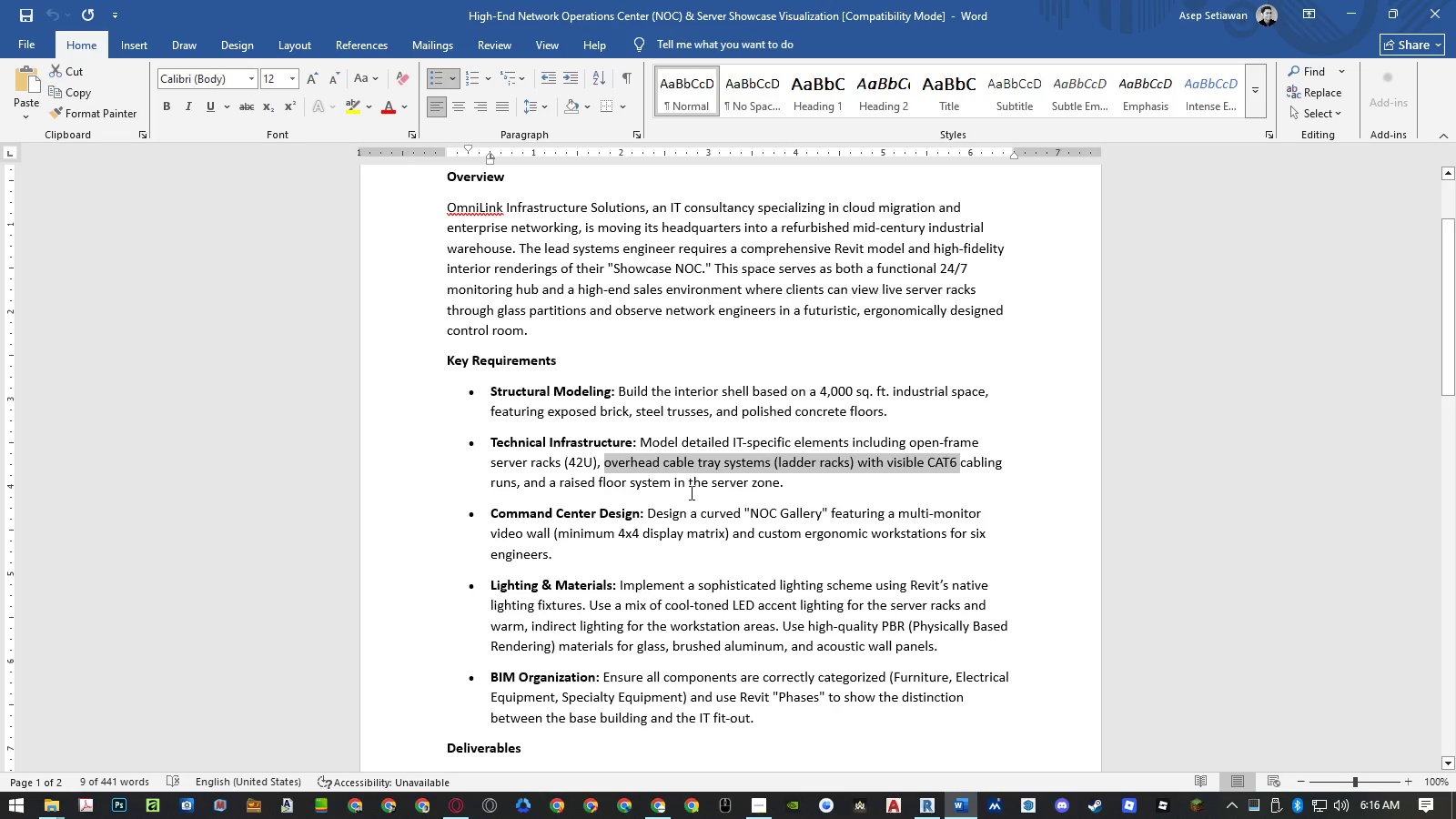 
left_click([689, 490])
 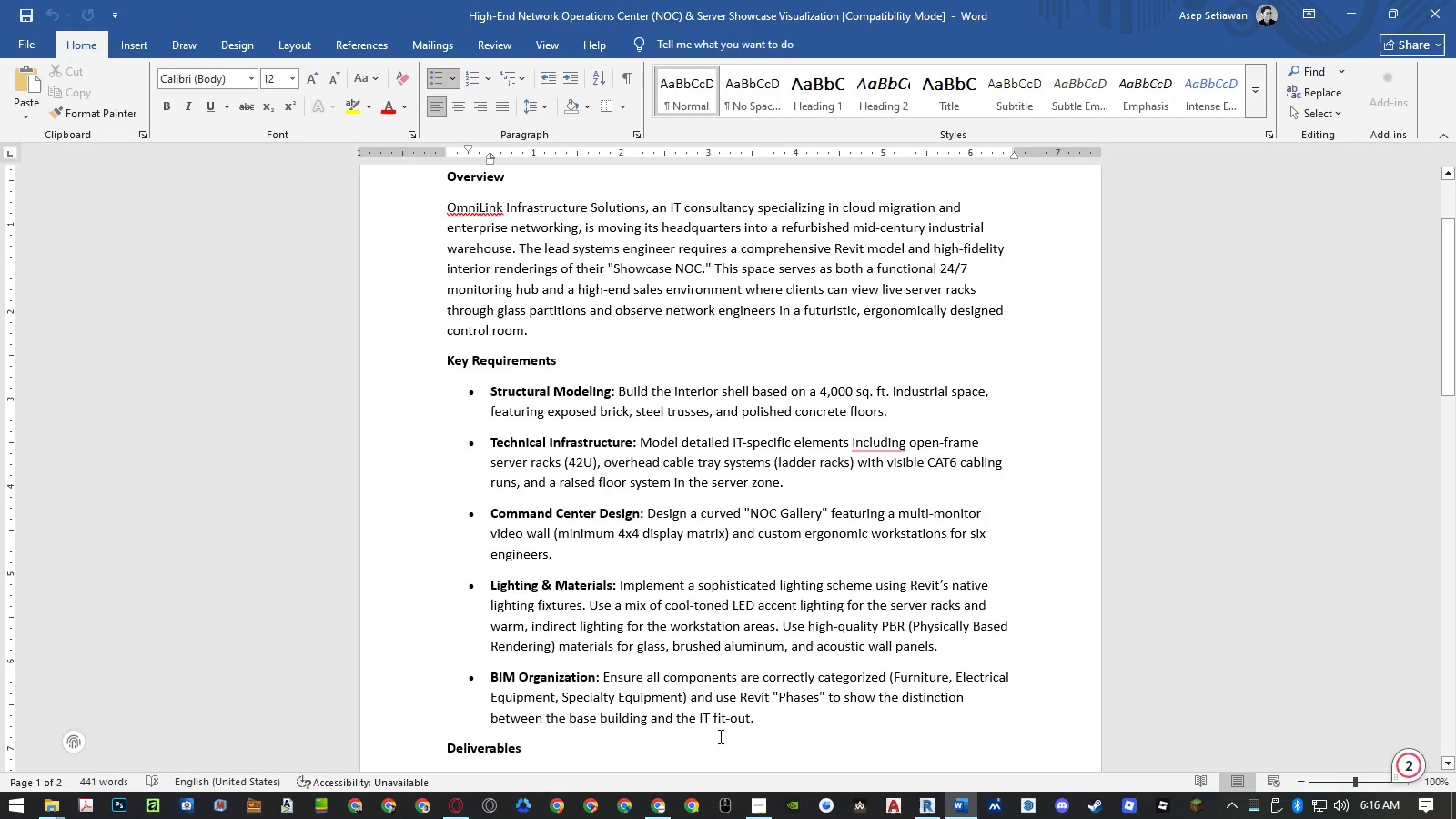 
wait(7.73)
 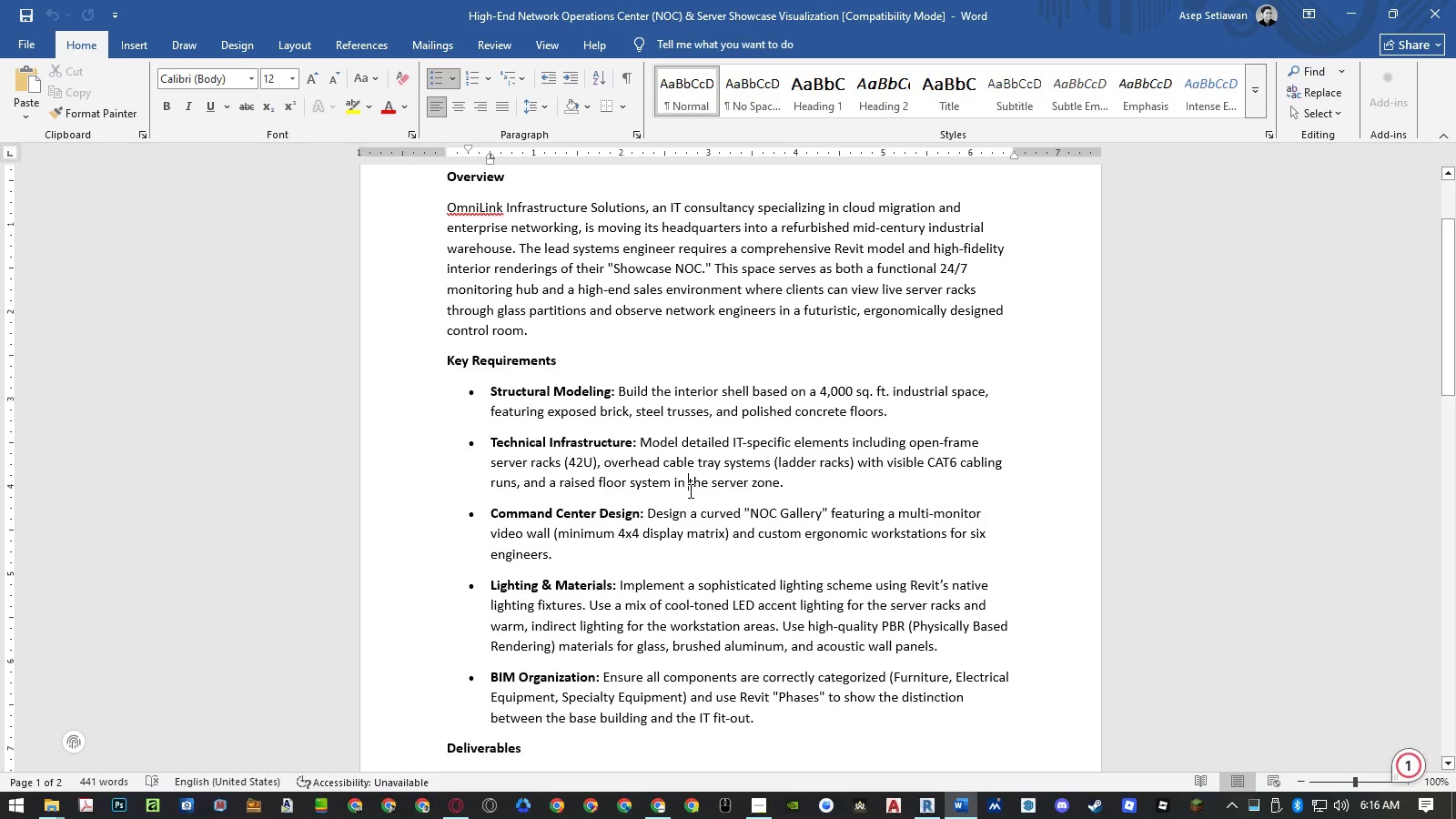 
left_click([924, 804])
 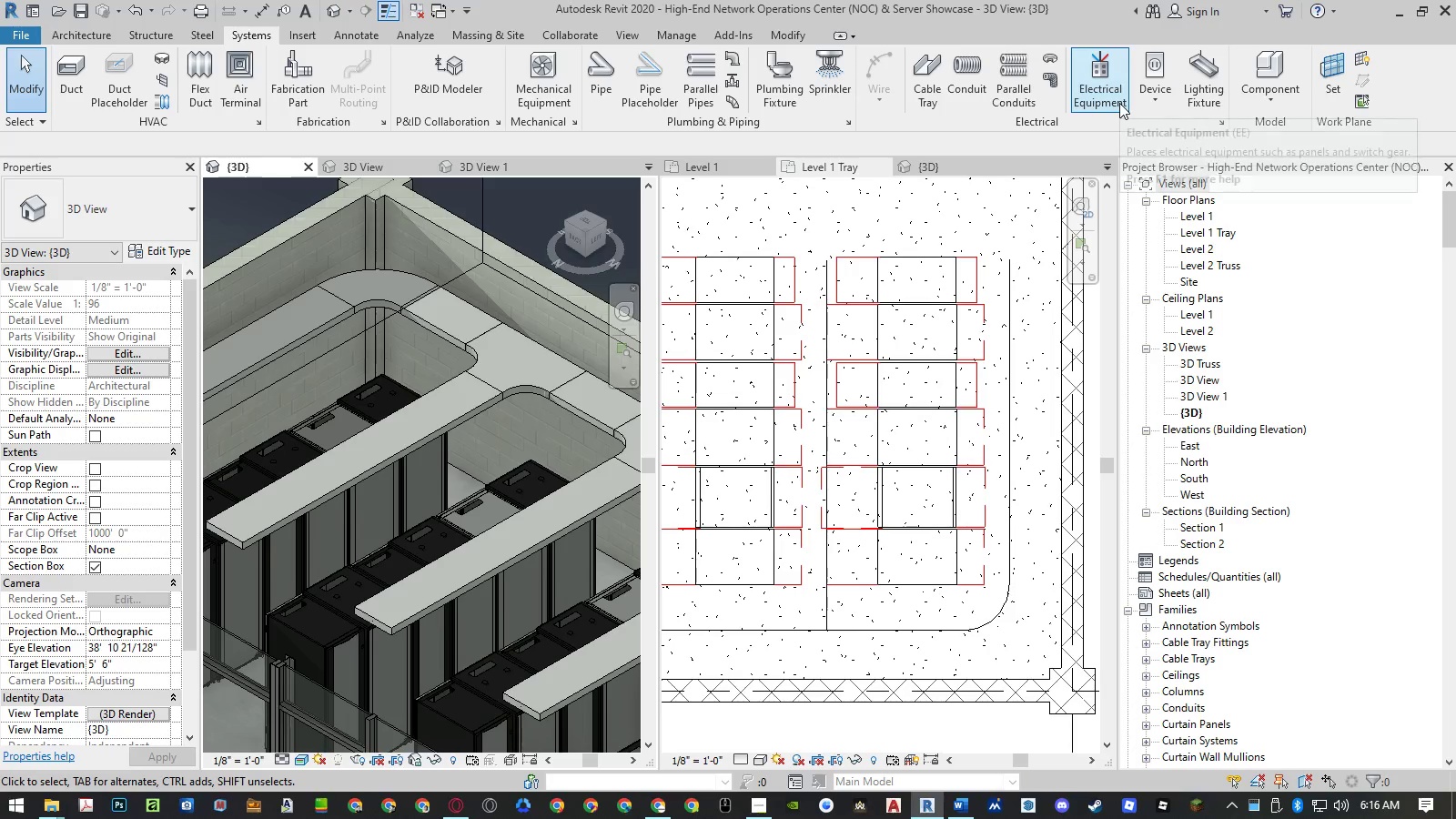 
wait(13.12)
 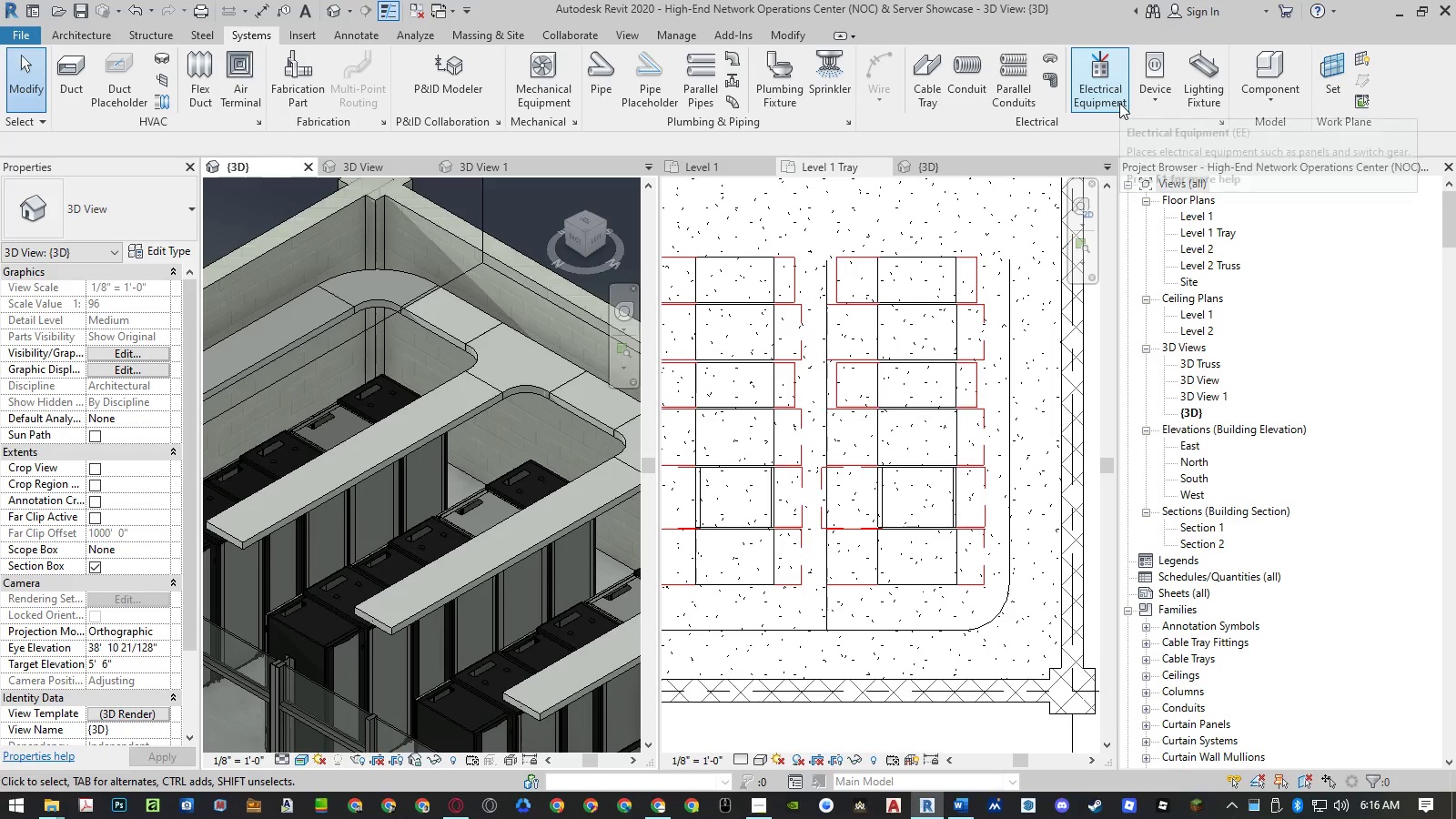 
left_click([1119, 103])
 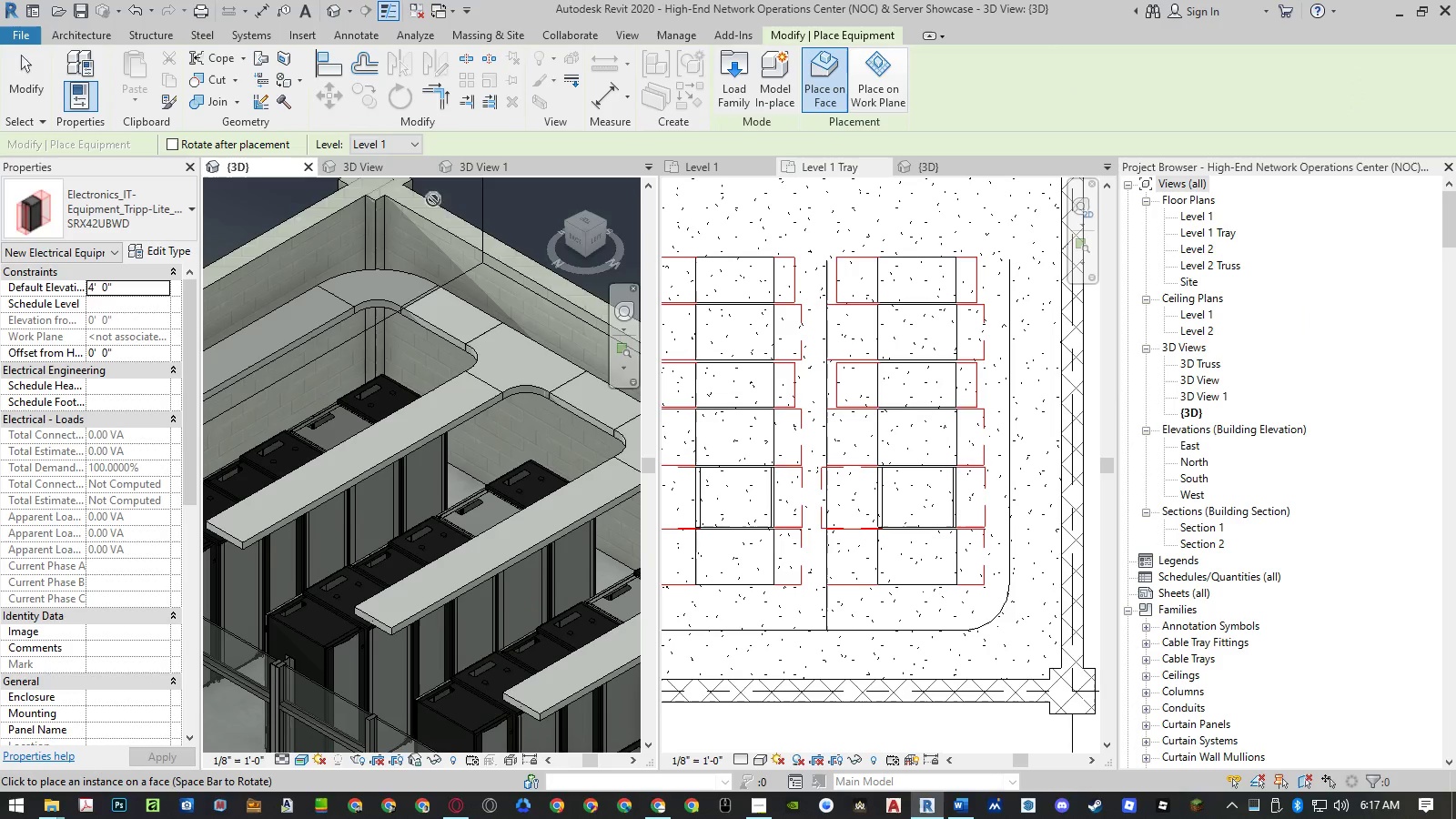 
left_click([154, 215])
 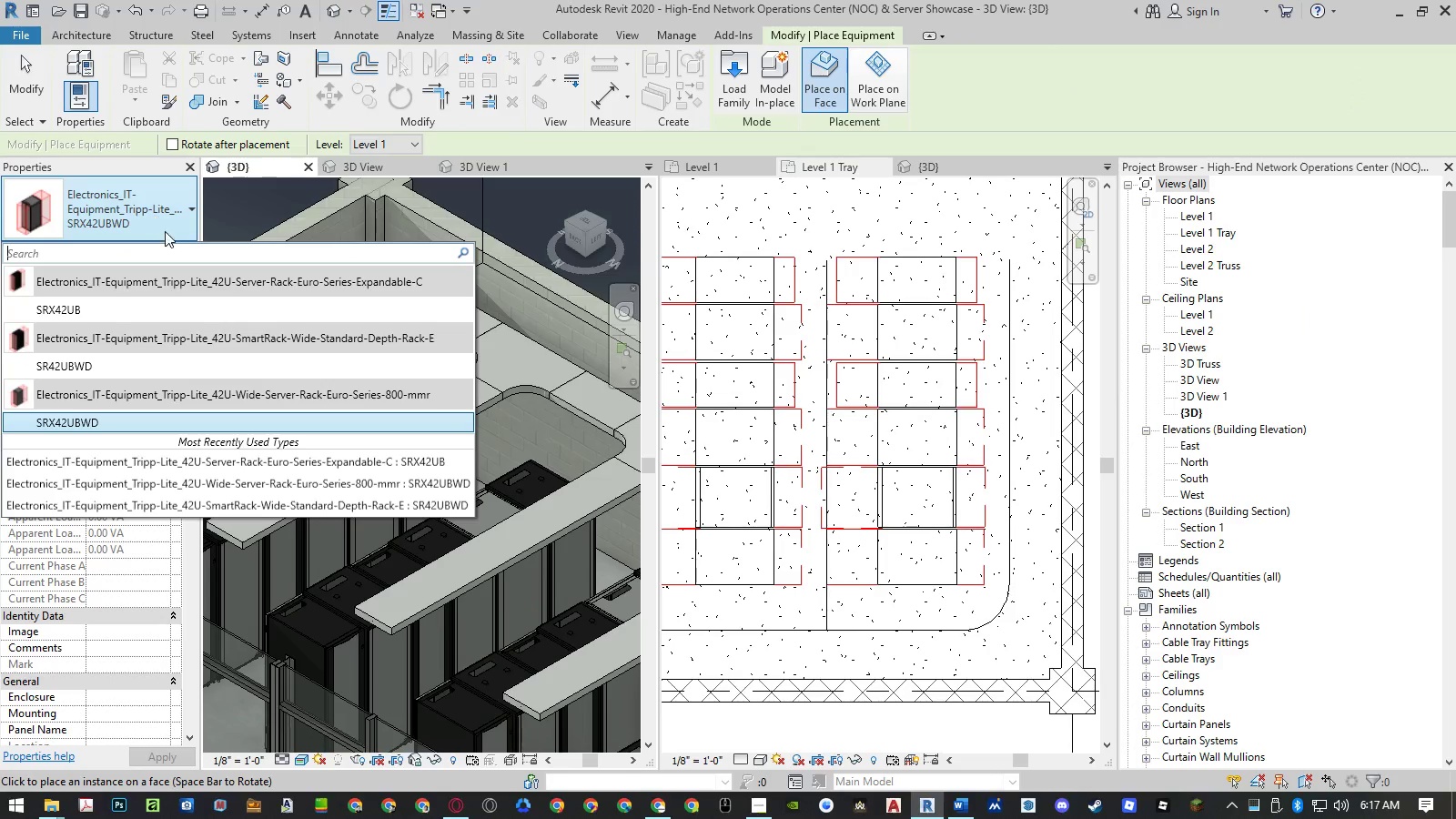 
scroll: coordinate [202, 354], scroll_direction: up, amount: 1.0
 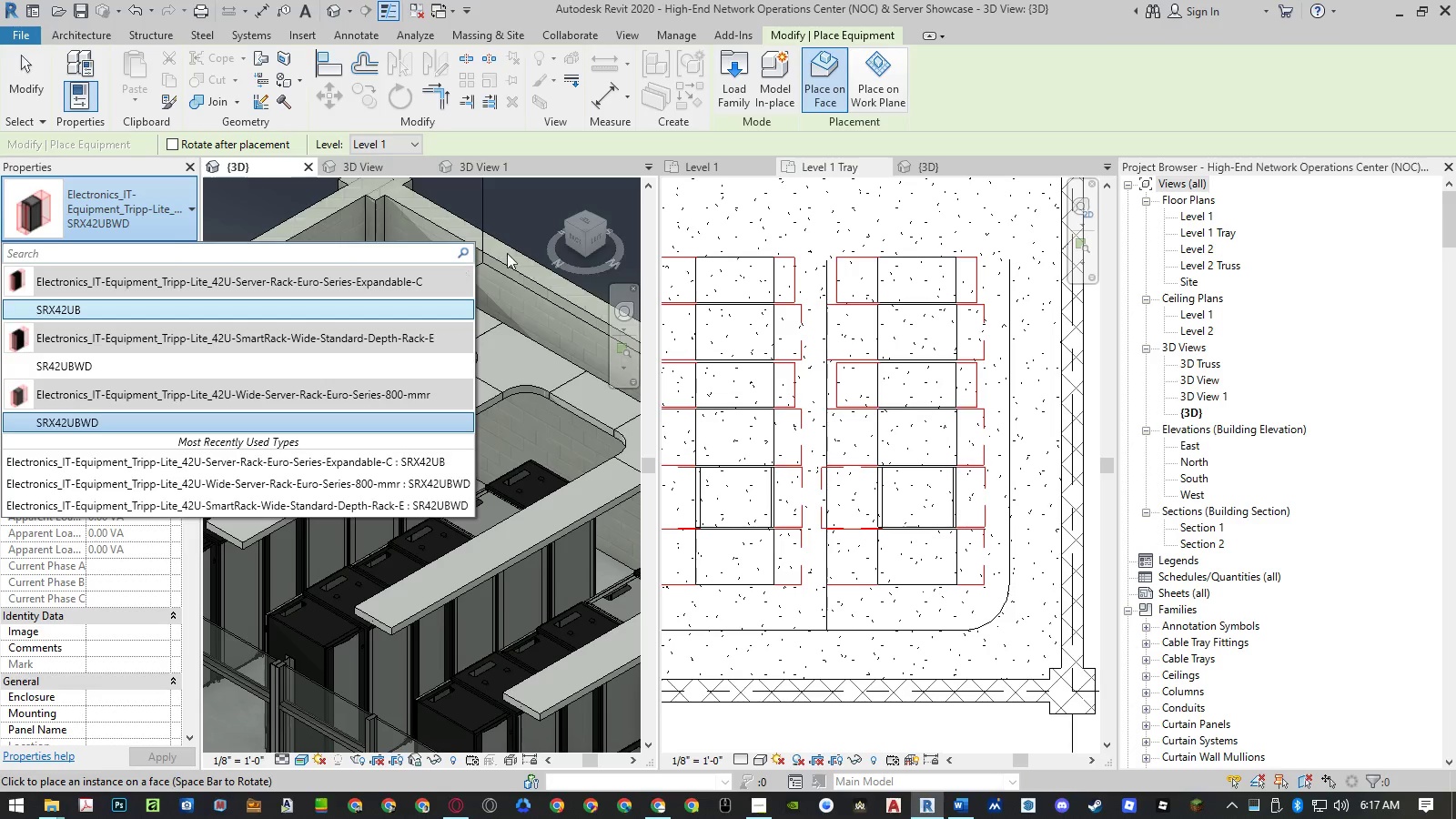 
key(Escape)
 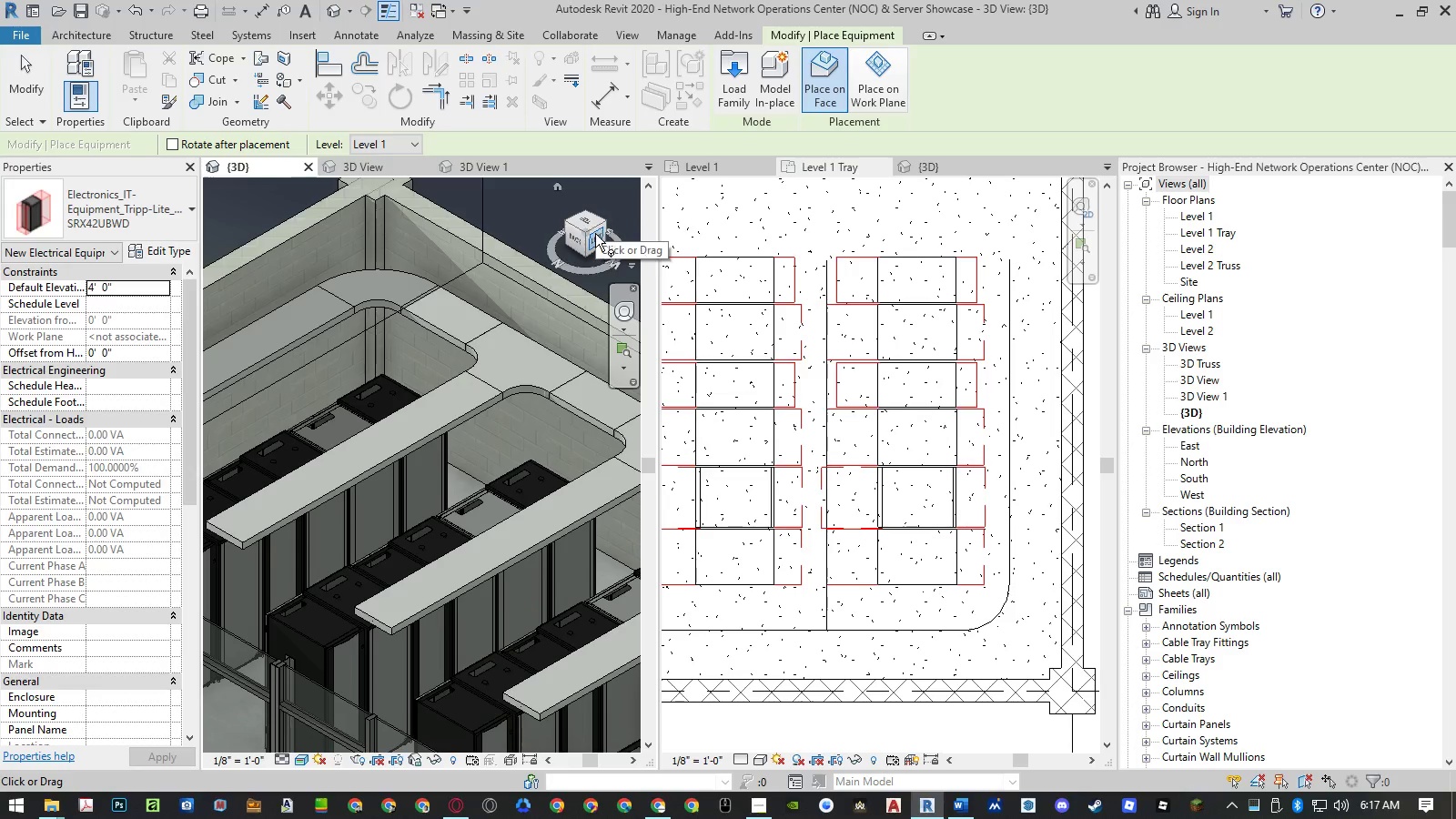 
key(Escape)
 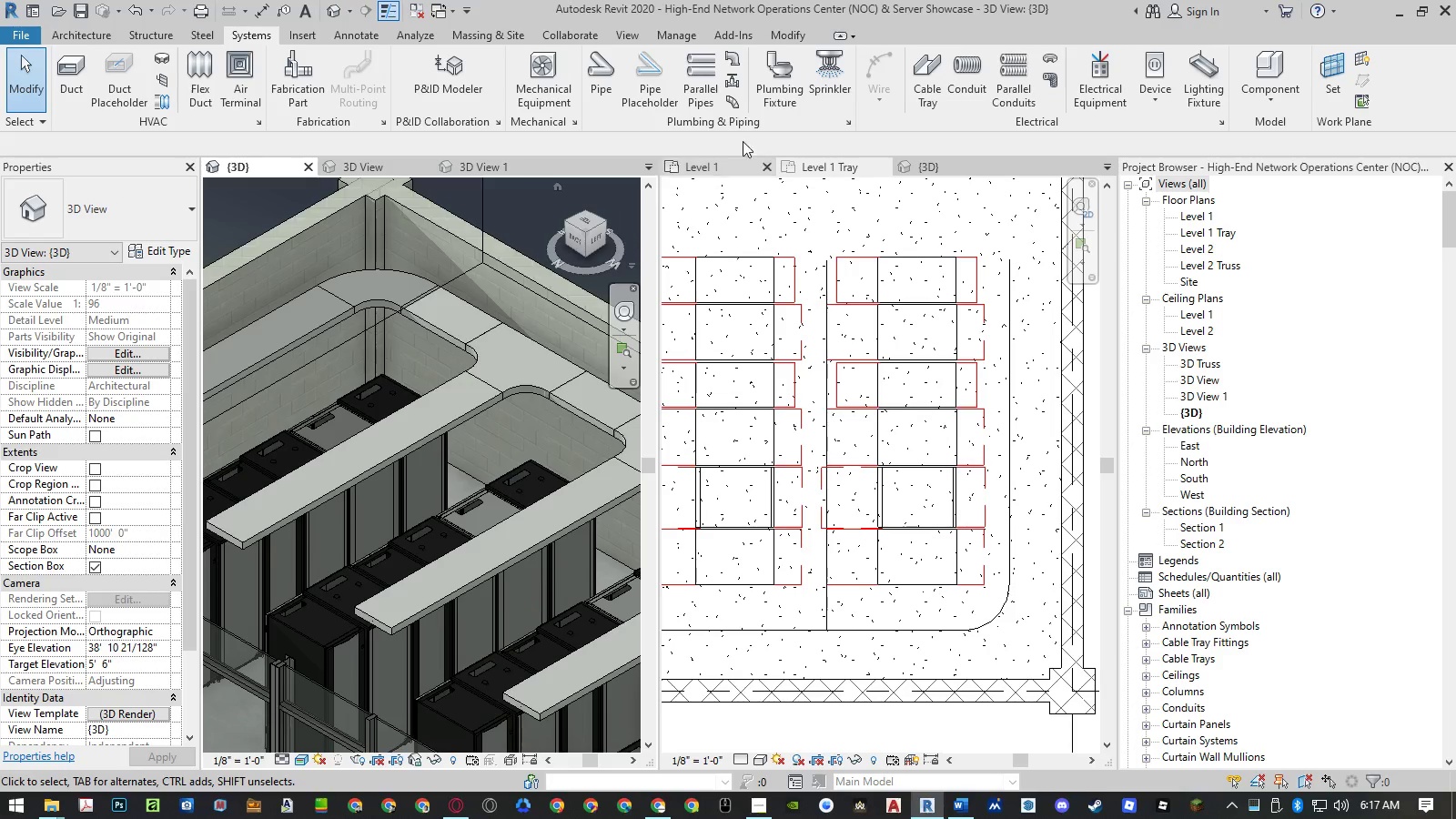 
mouse_move([968, 84])
 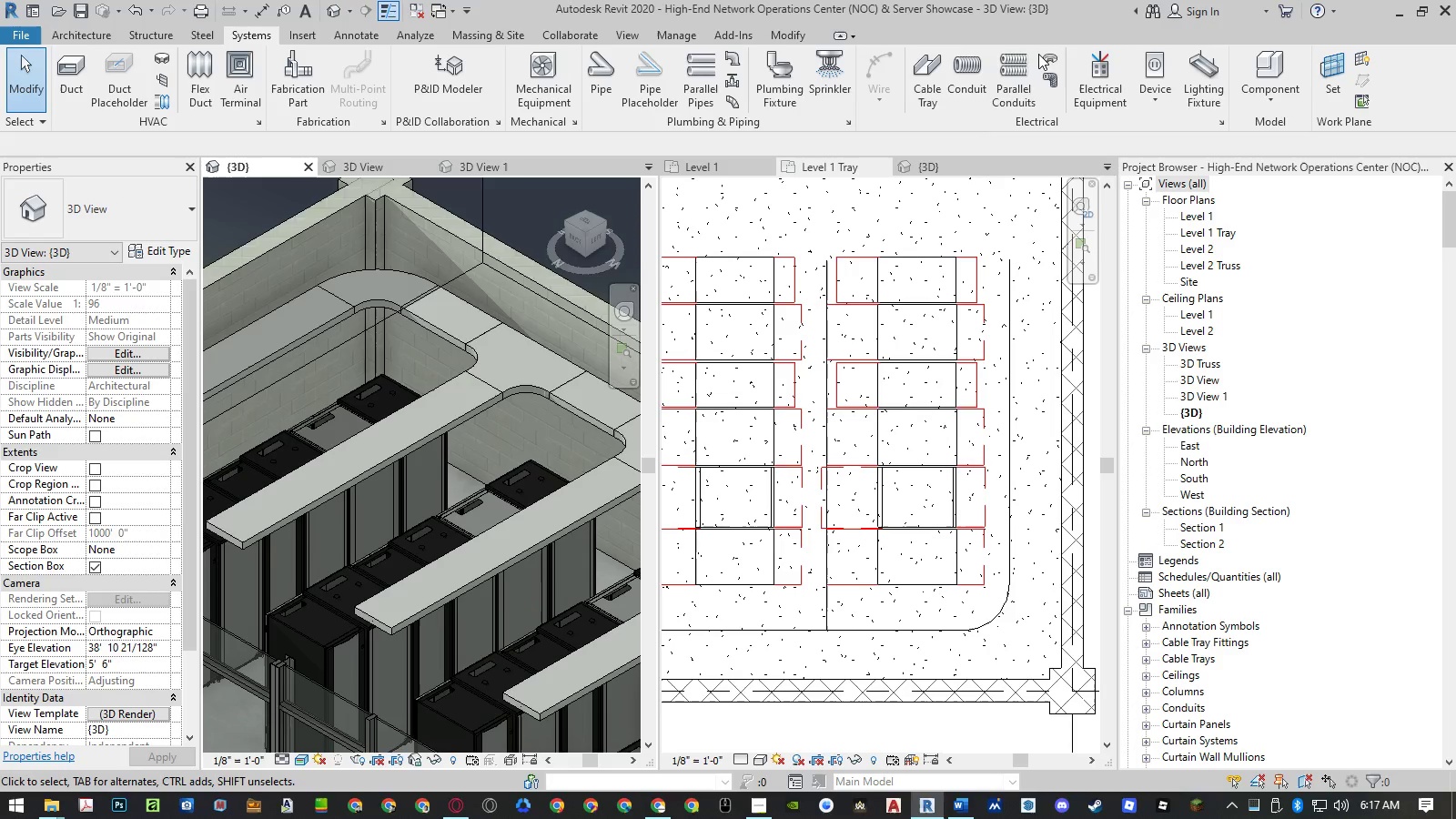 
mouse_move([1025, 92])
 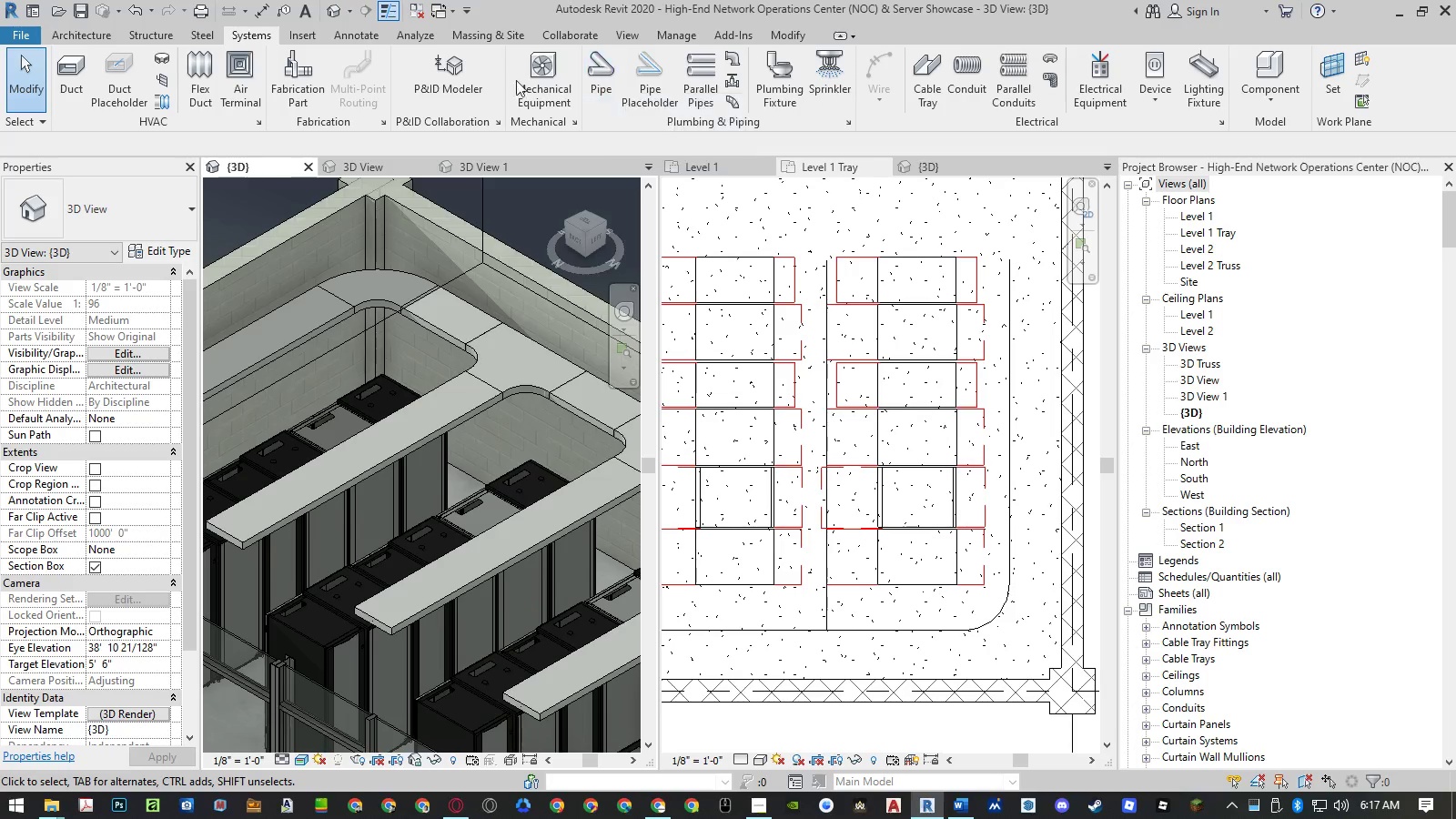 
wait(10.31)
 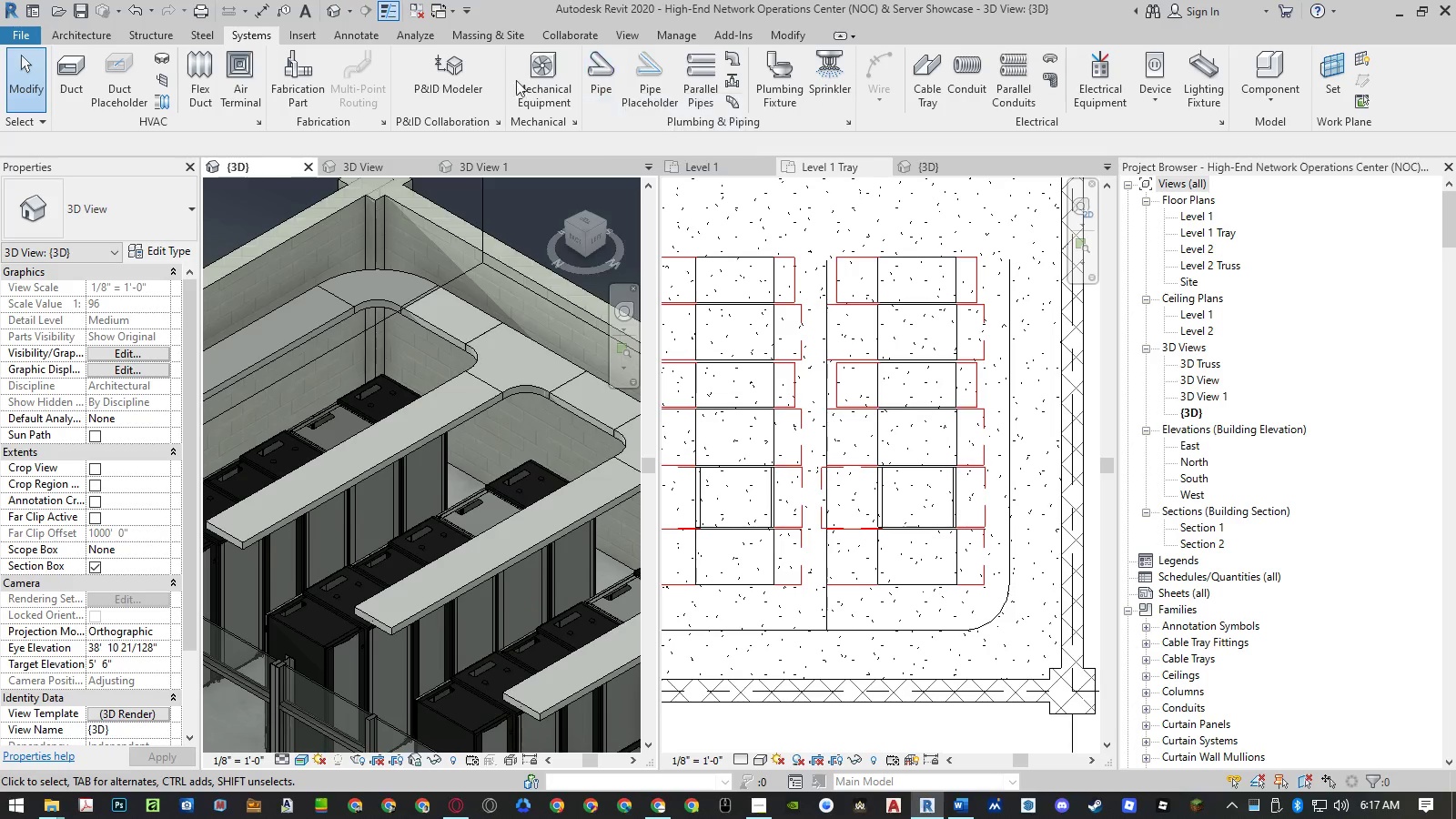 
left_click([1199, 75])
 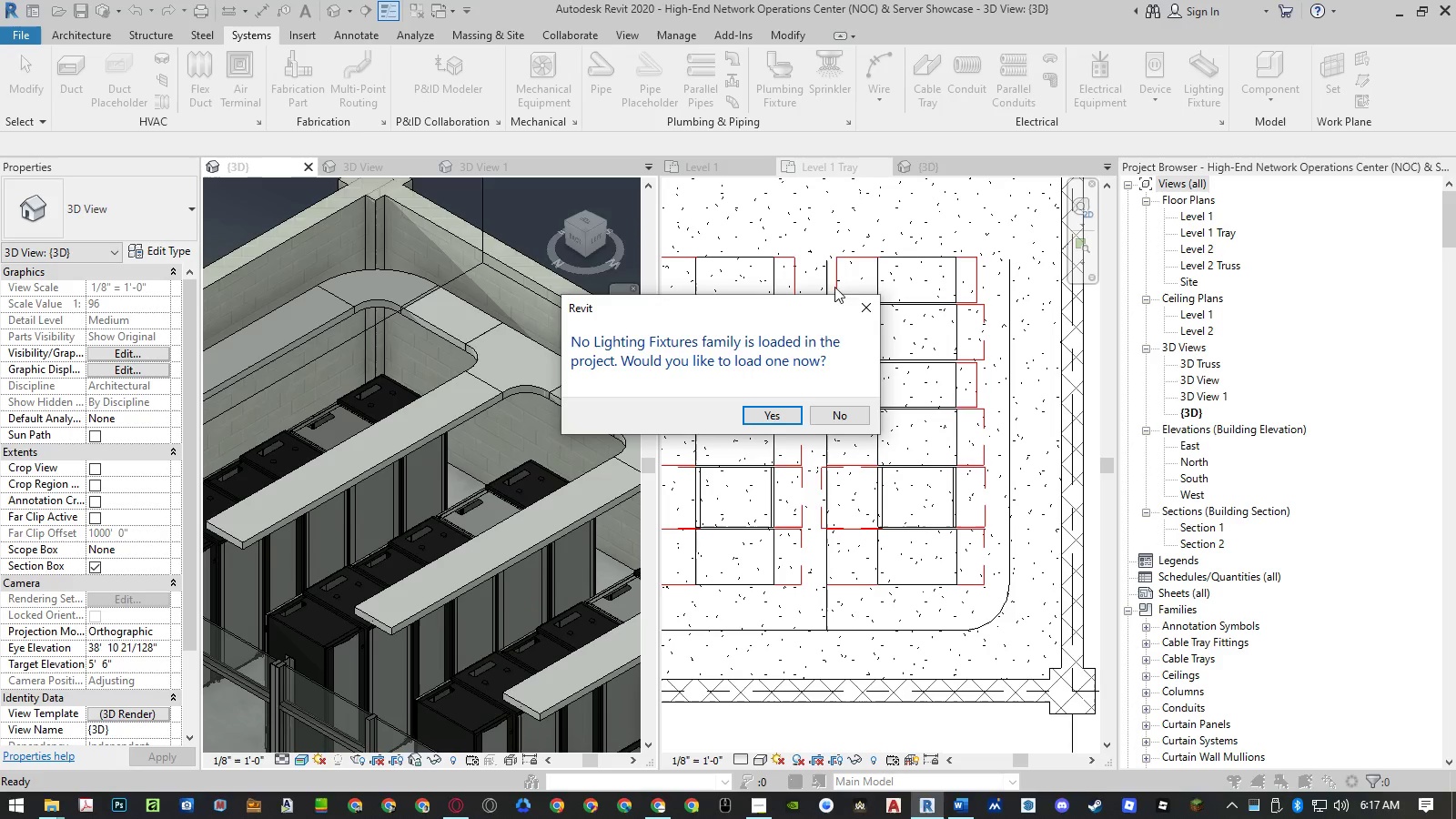 
left_click([764, 413])
 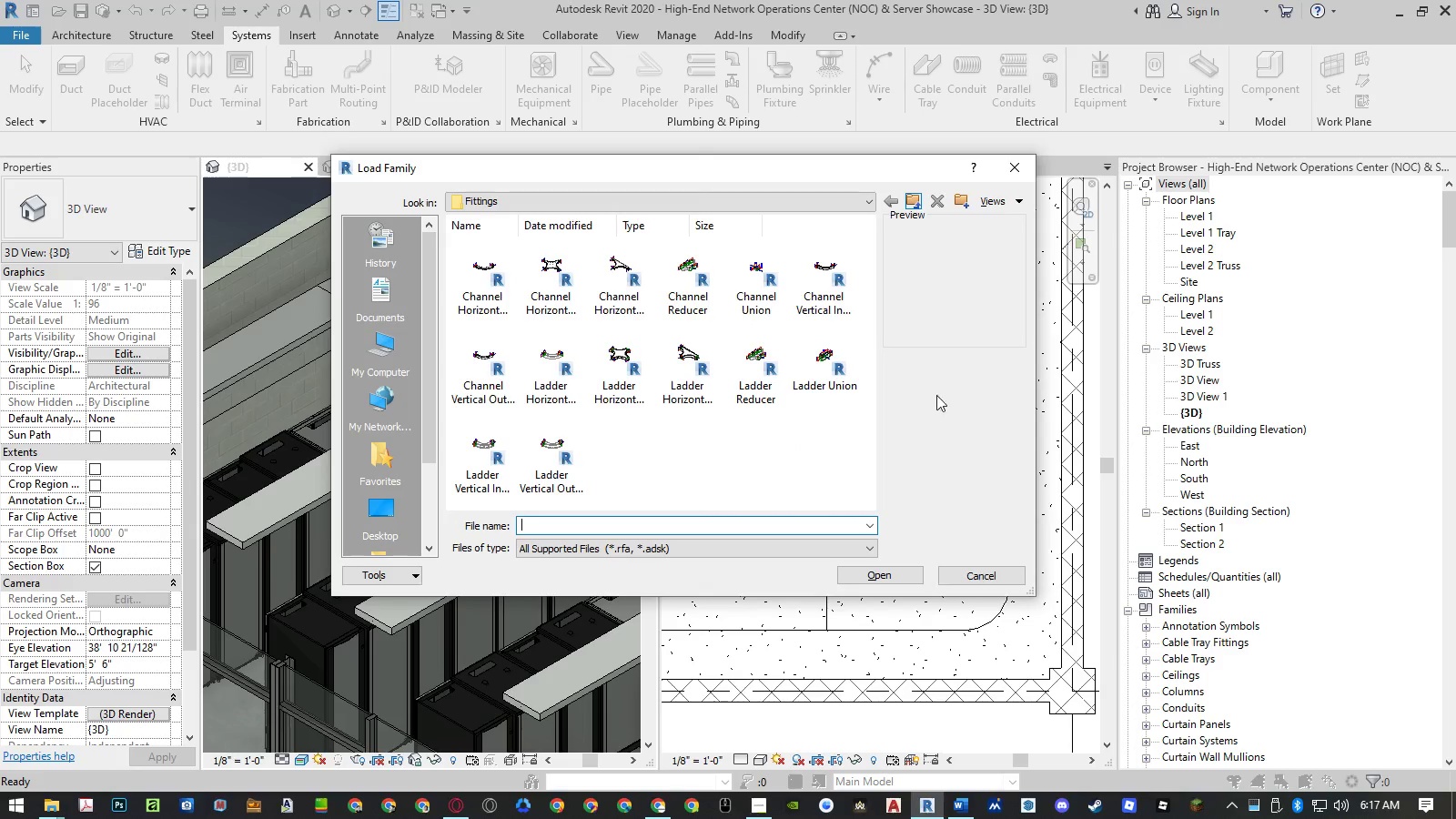 
double_click([913, 196])
 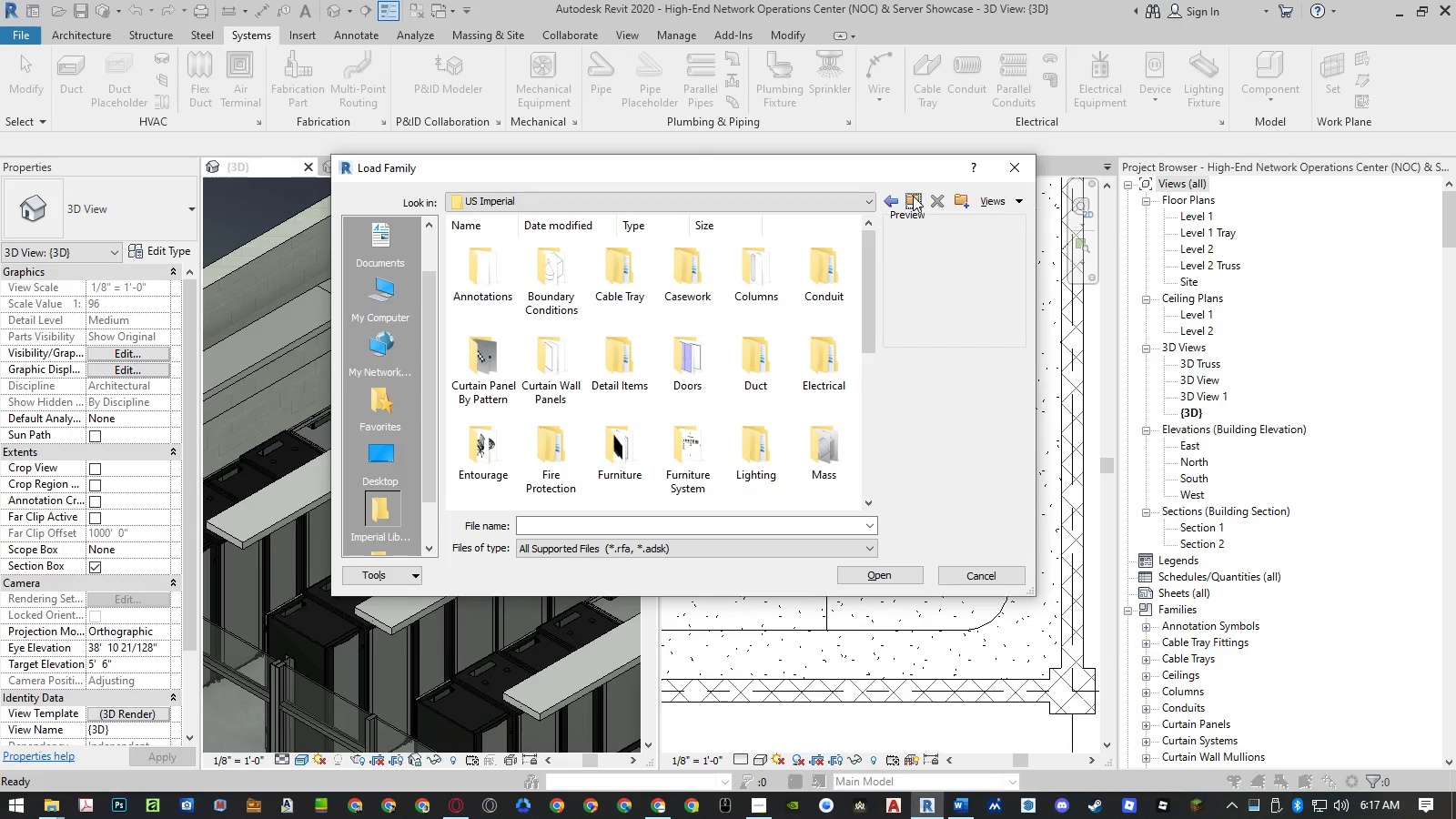 
left_click([913, 196])
 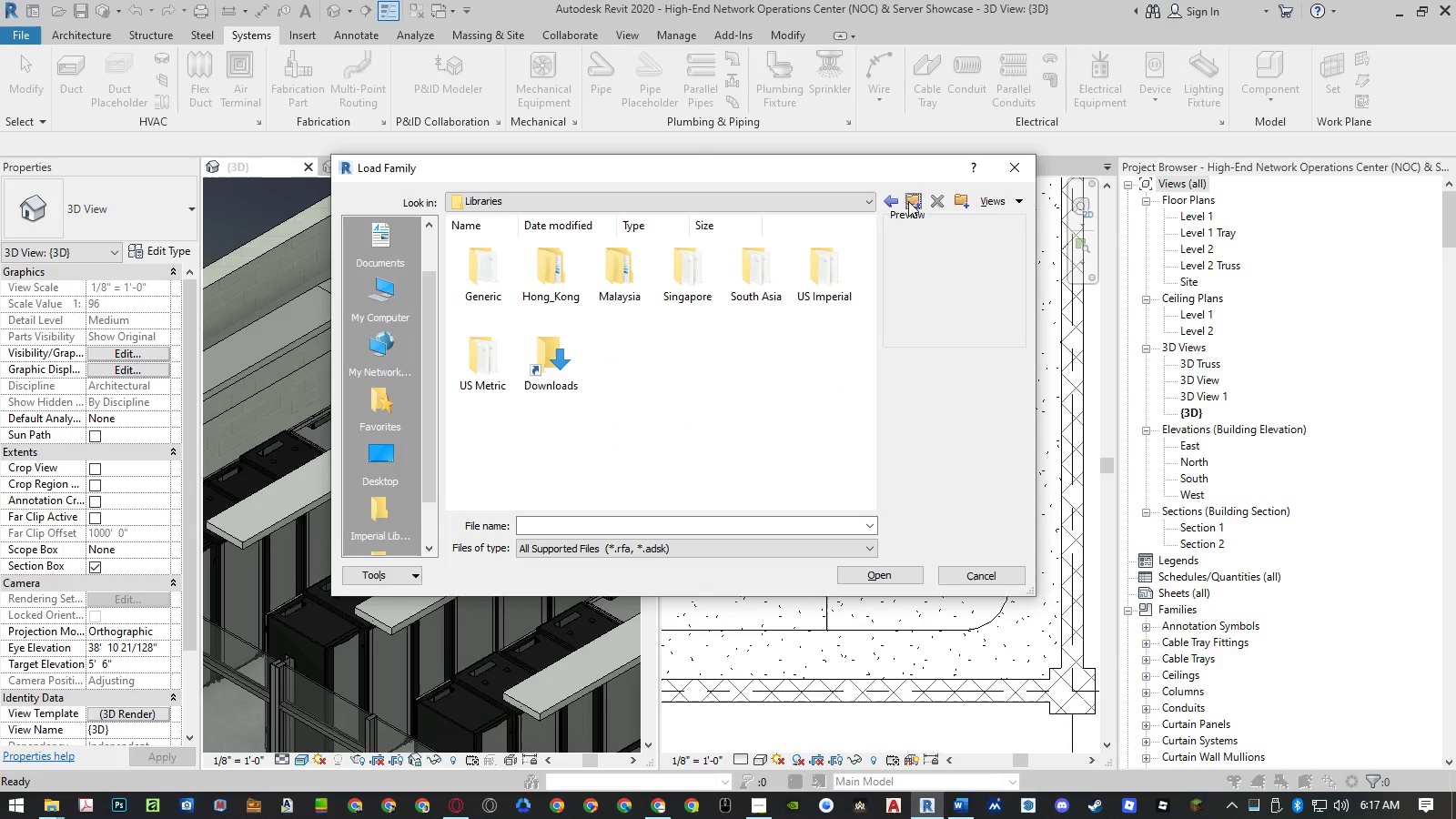 
left_click([894, 202])
 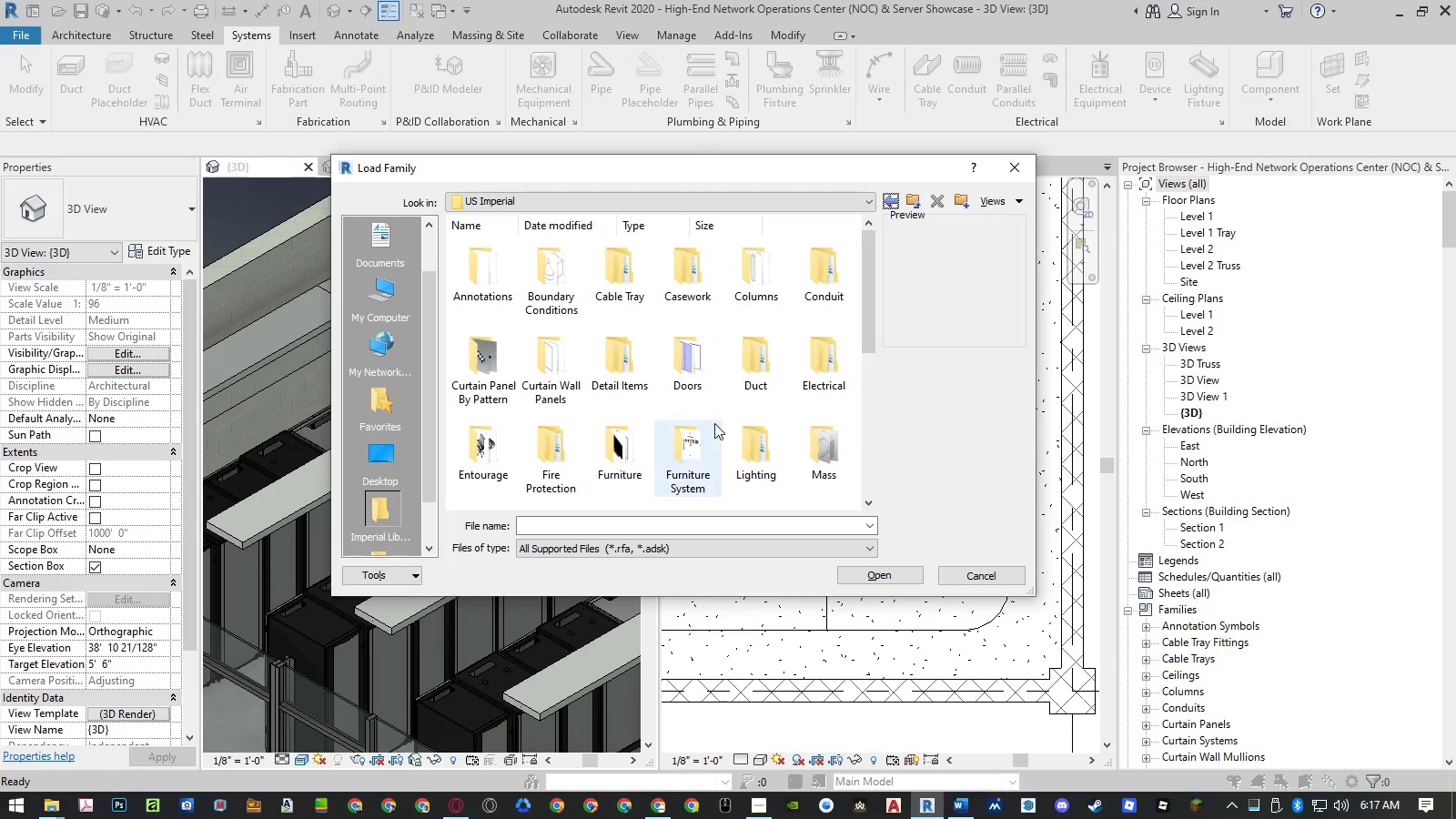 
double_click([755, 447])
 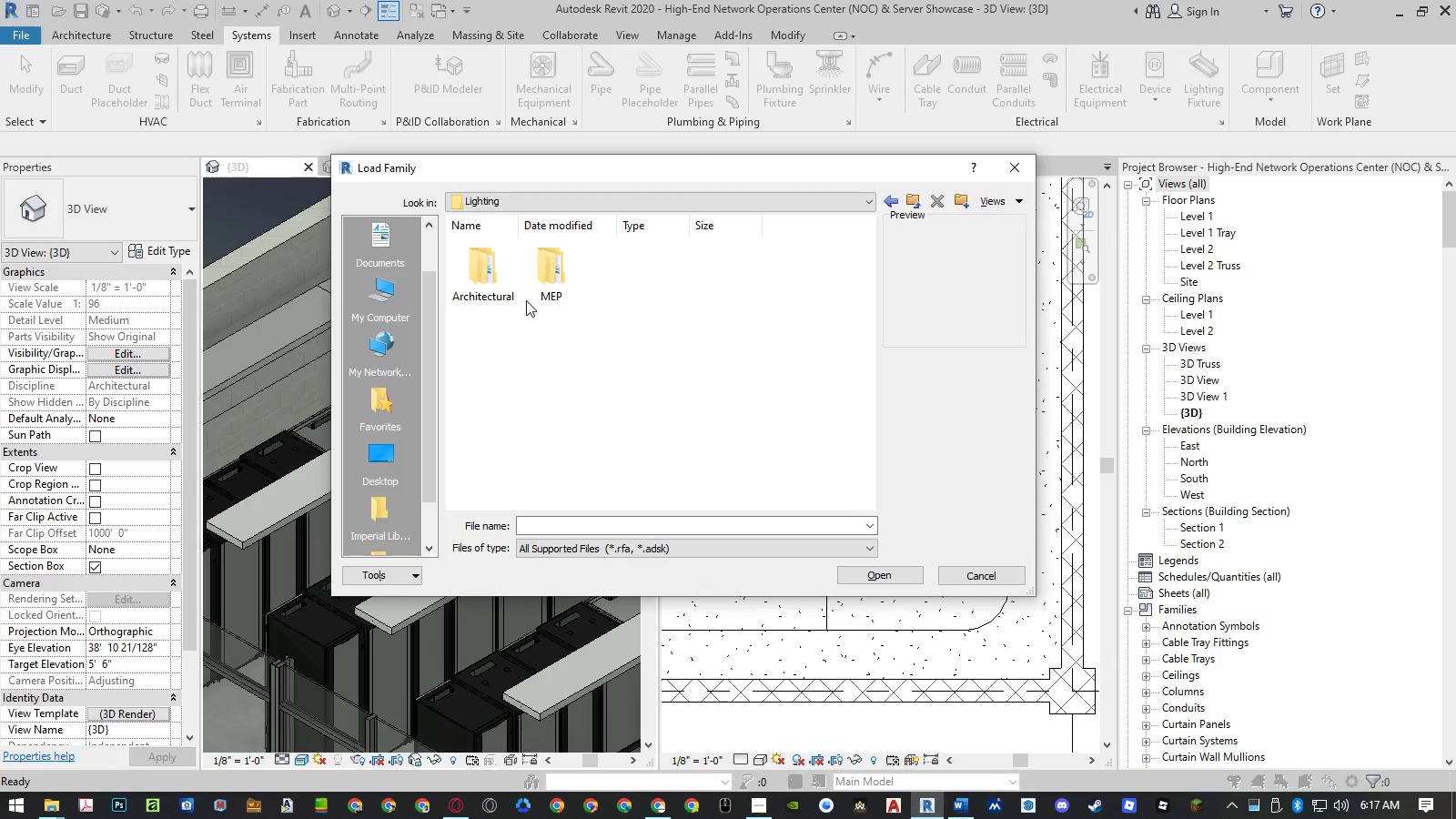 
double_click([501, 282])
 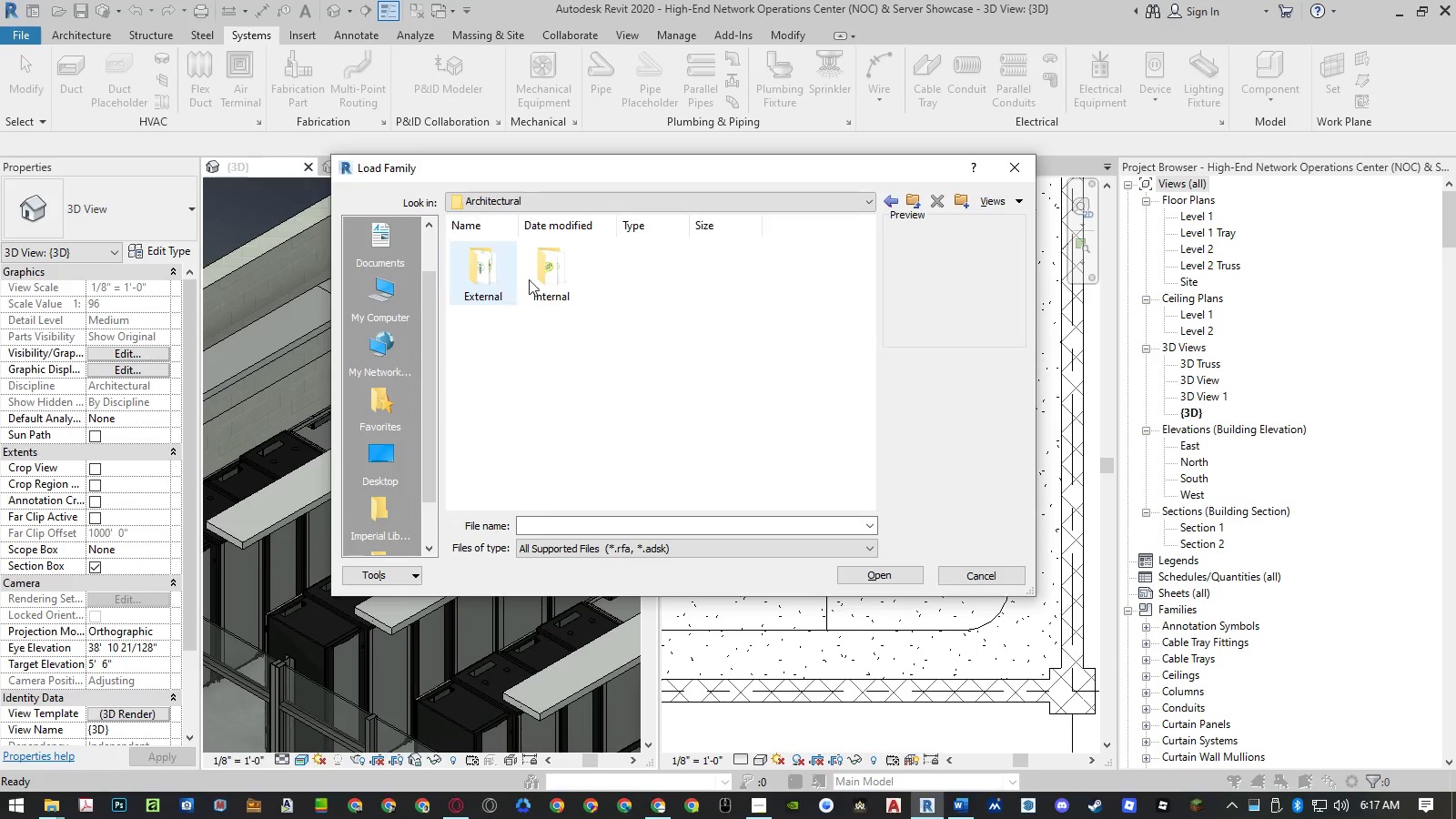 
double_click([534, 278])
 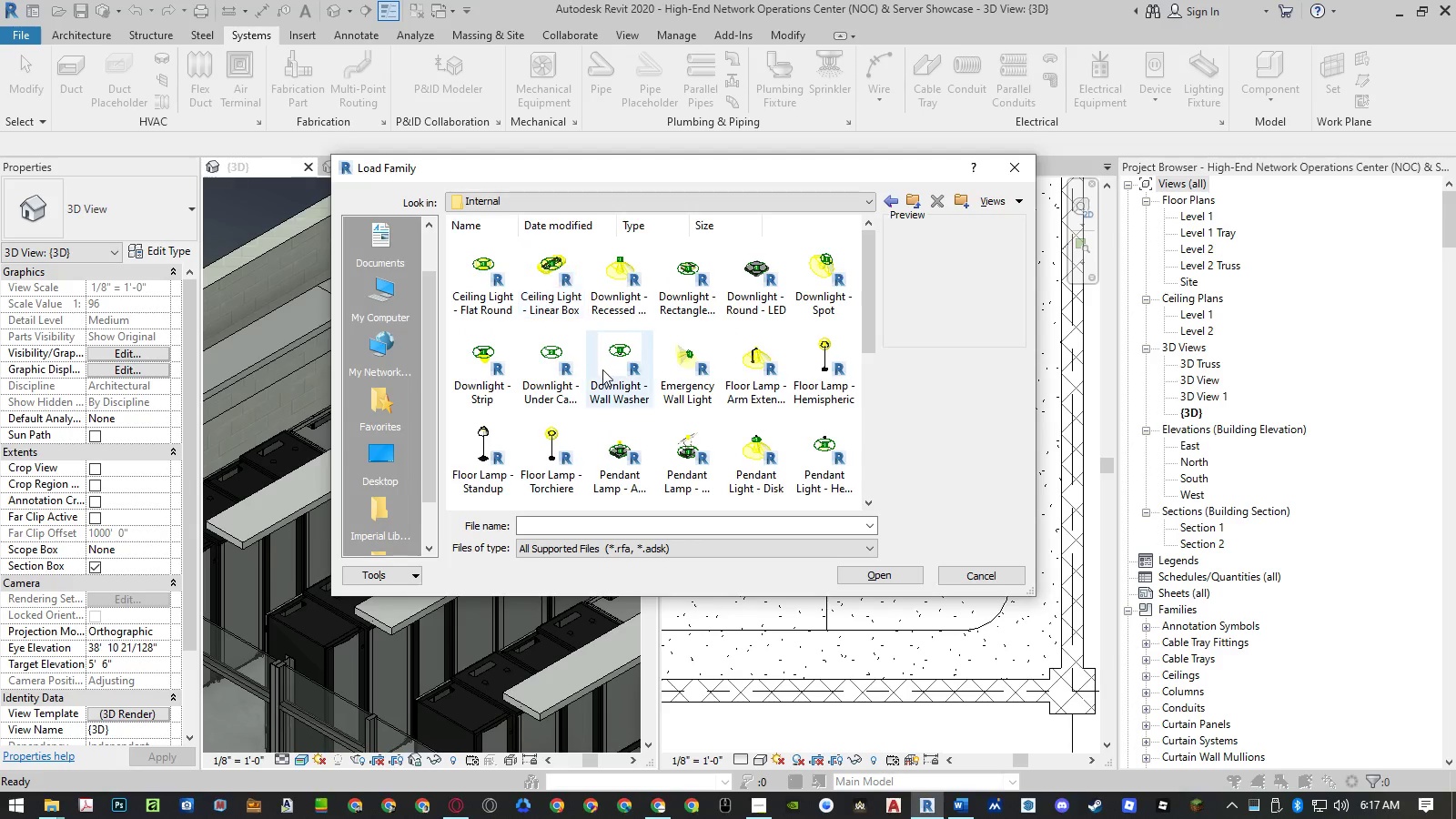 
scroll: coordinate [602, 370], scroll_direction: down, amount: 4.0
 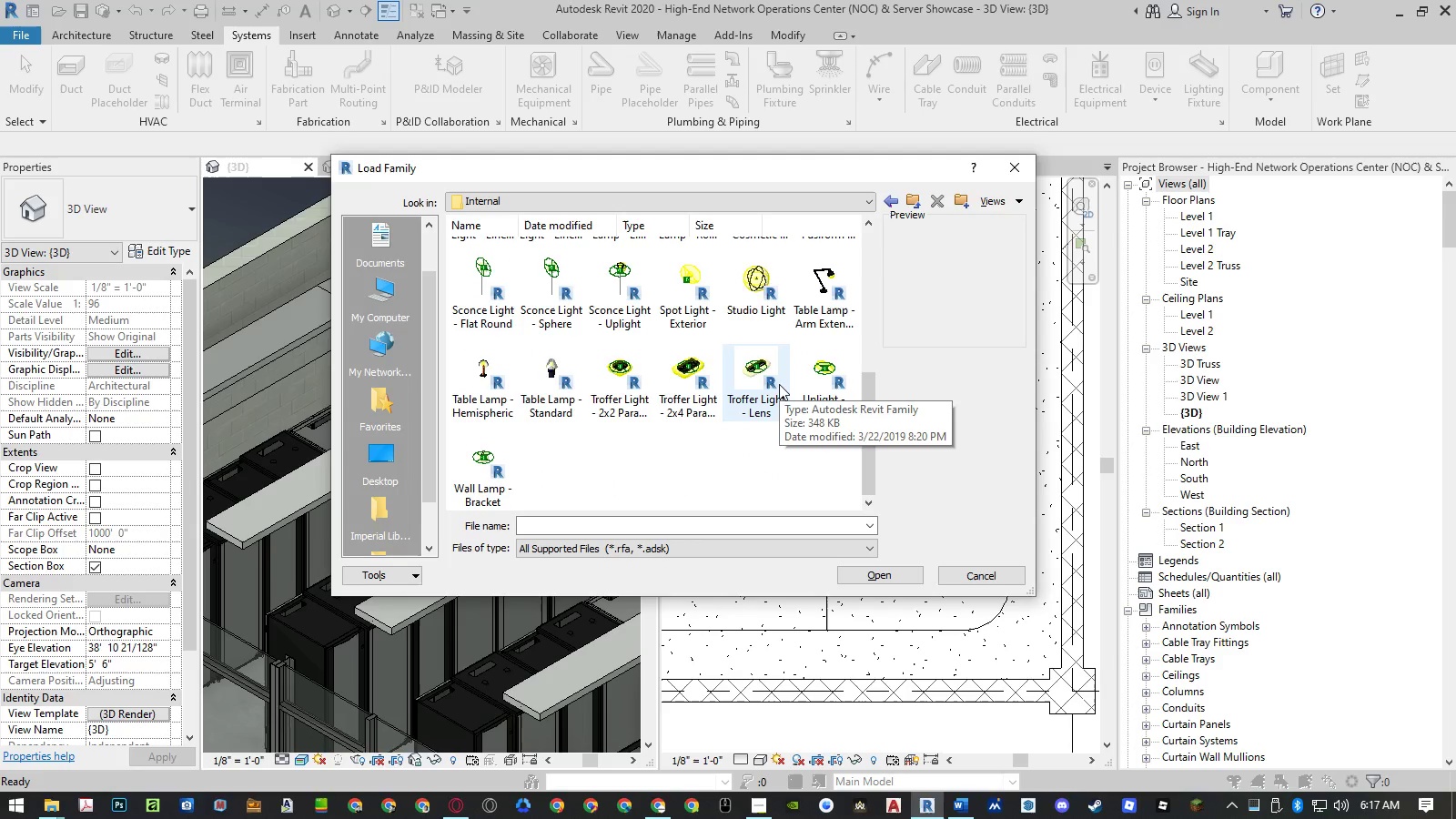 
left_click([752, 388])
 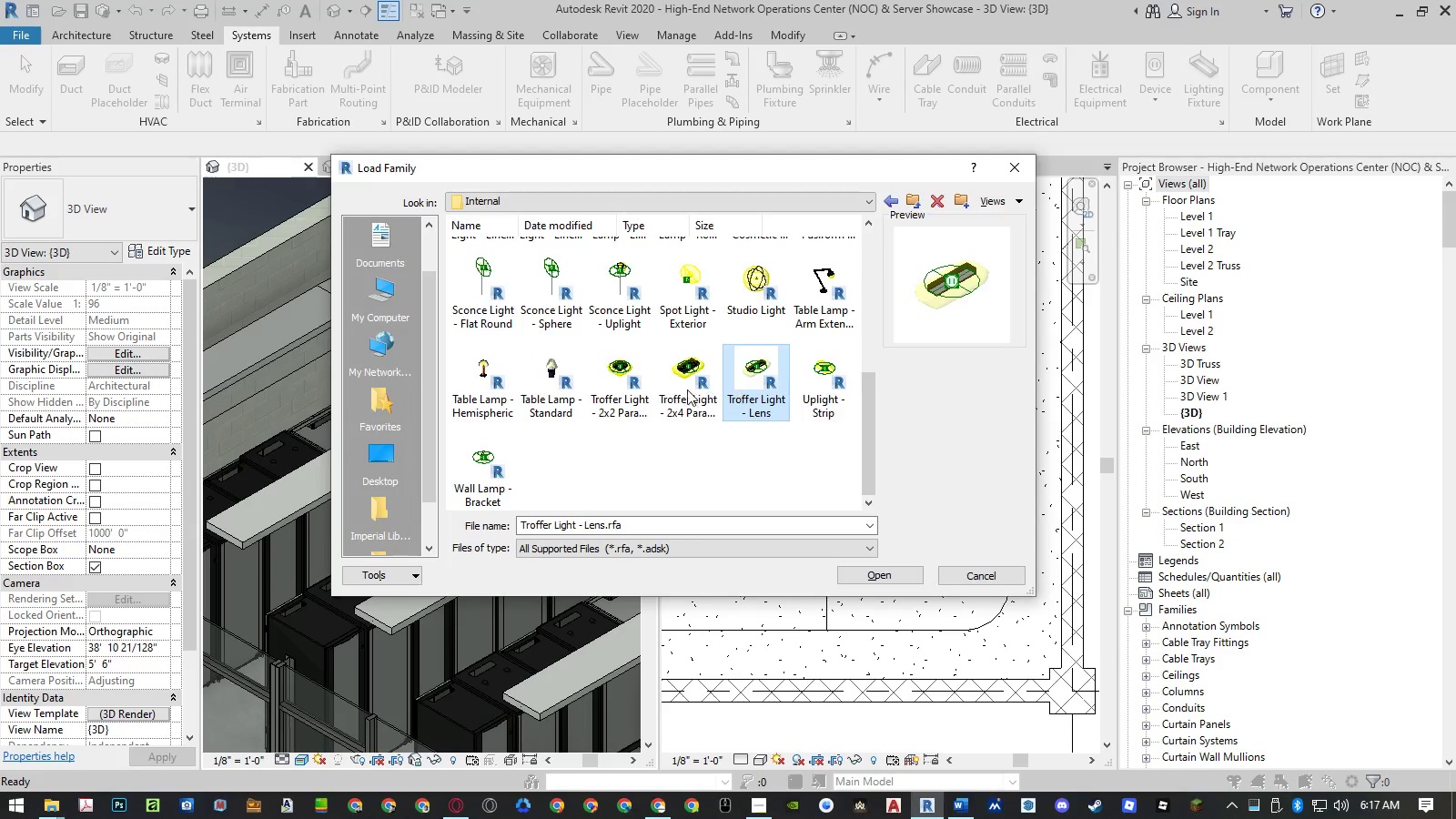 
left_click([680, 389])
 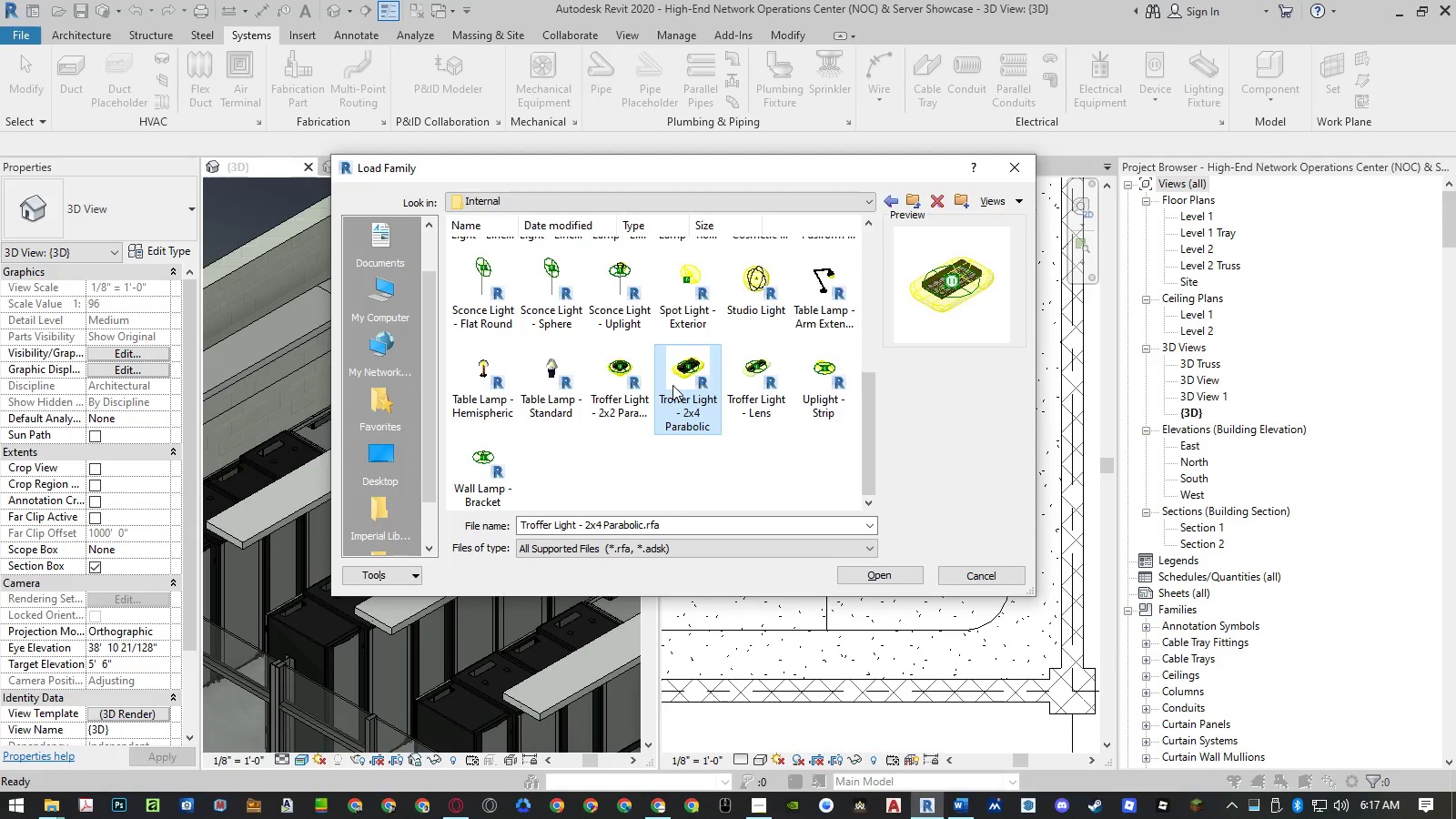 
scroll: coordinate [764, 378], scroll_direction: up, amount: 4.0
 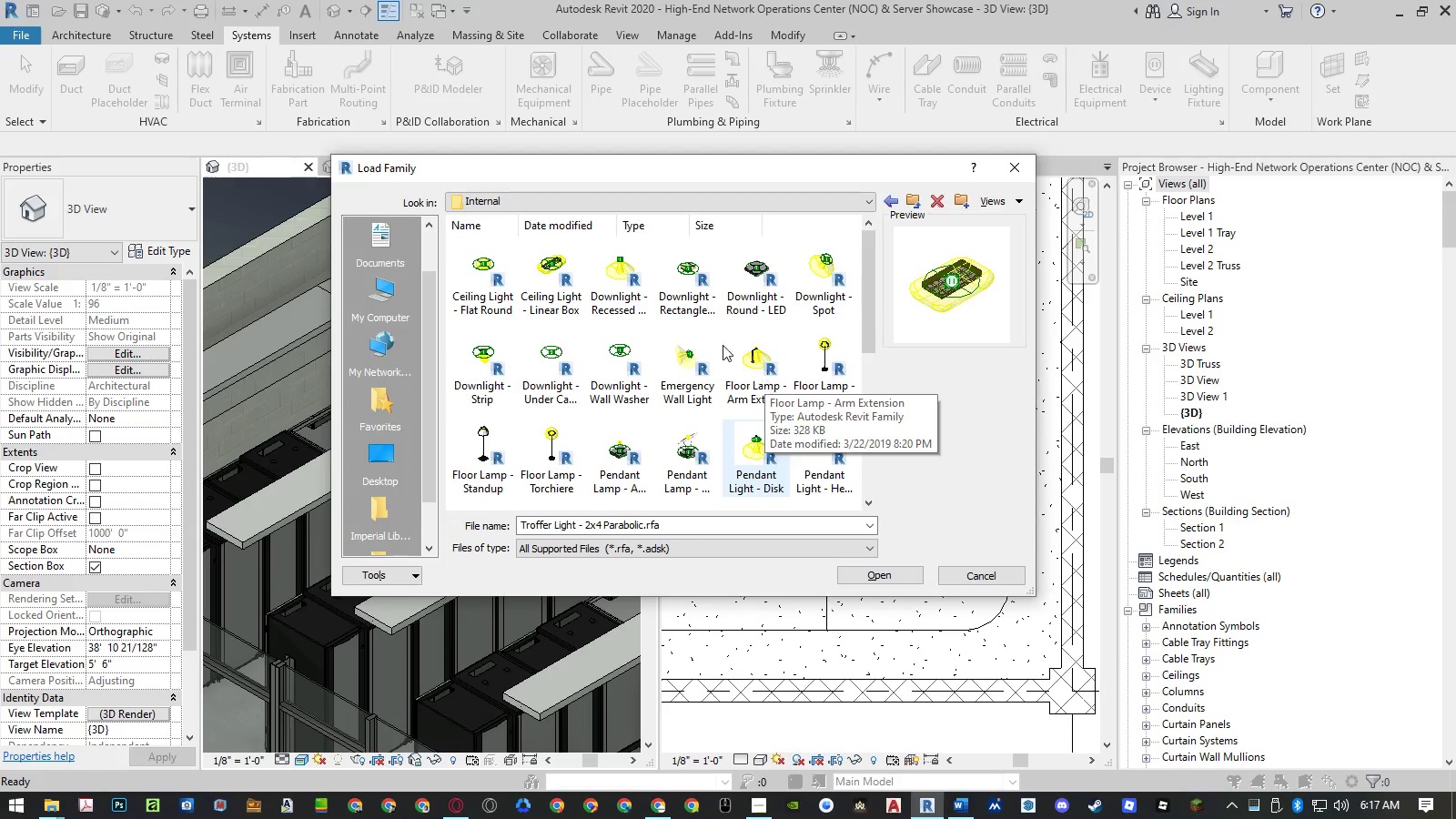 
left_click([519, 299])
 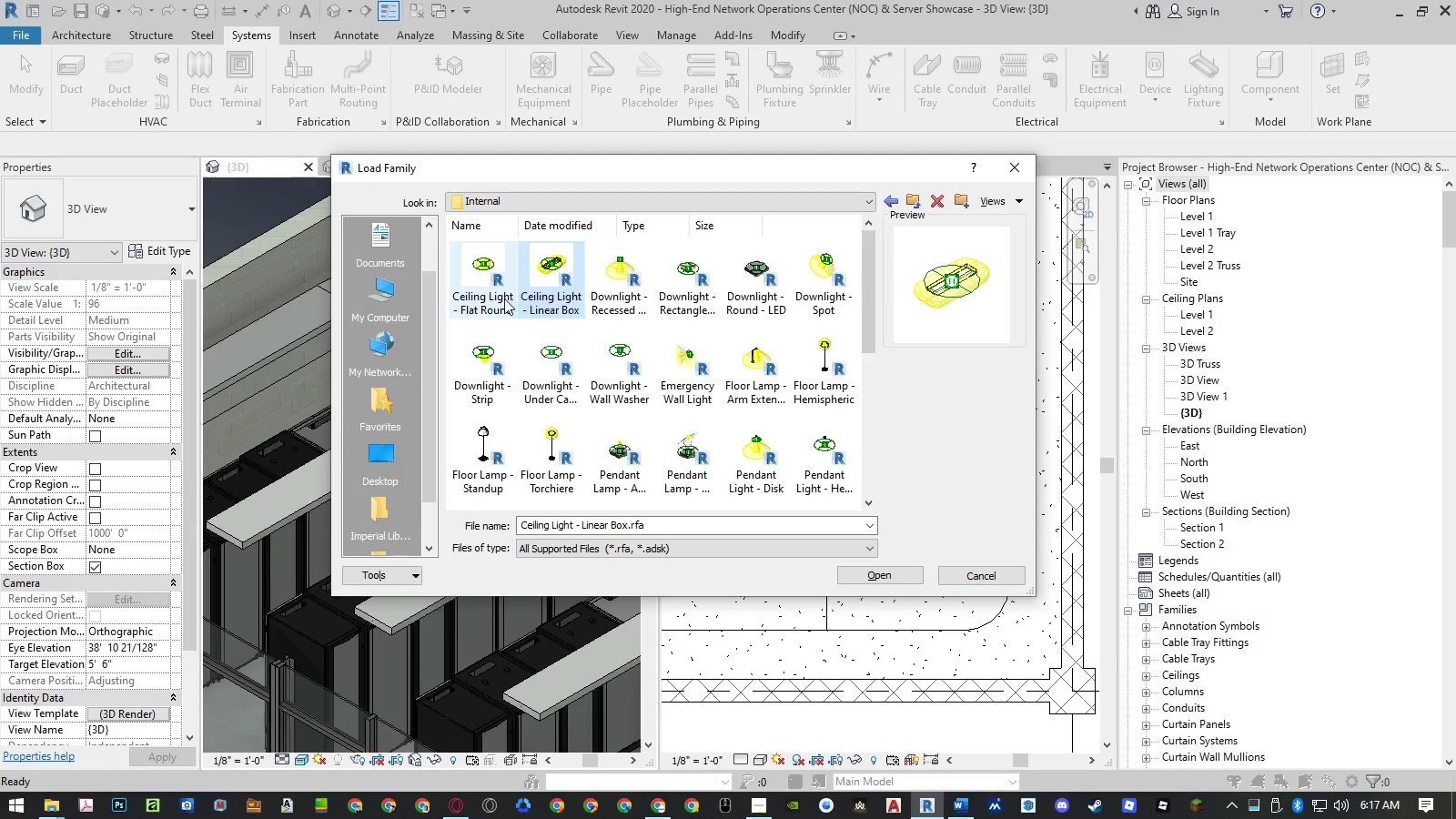 
double_click([501, 298])
 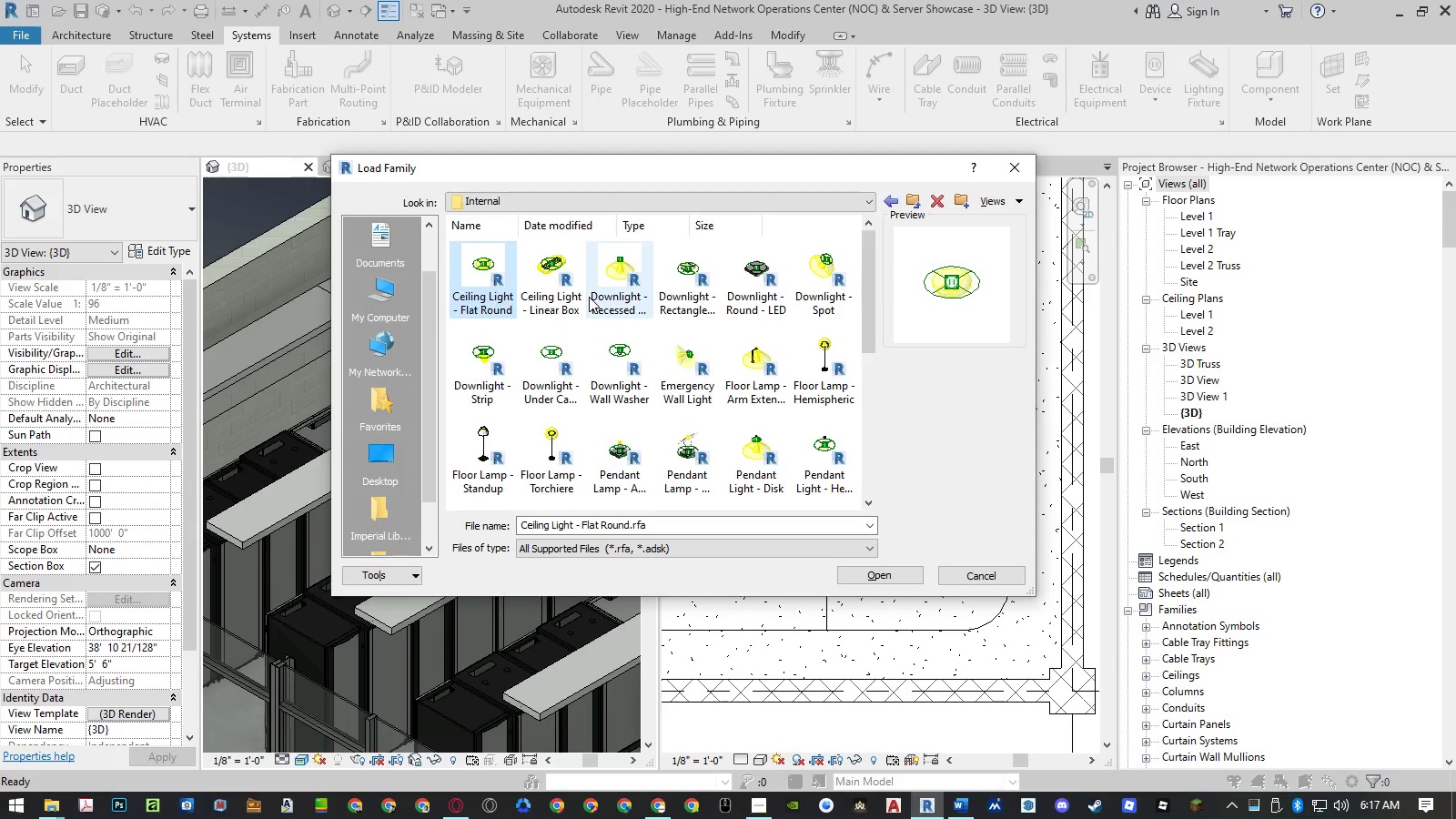 
key(ArrowRight)
 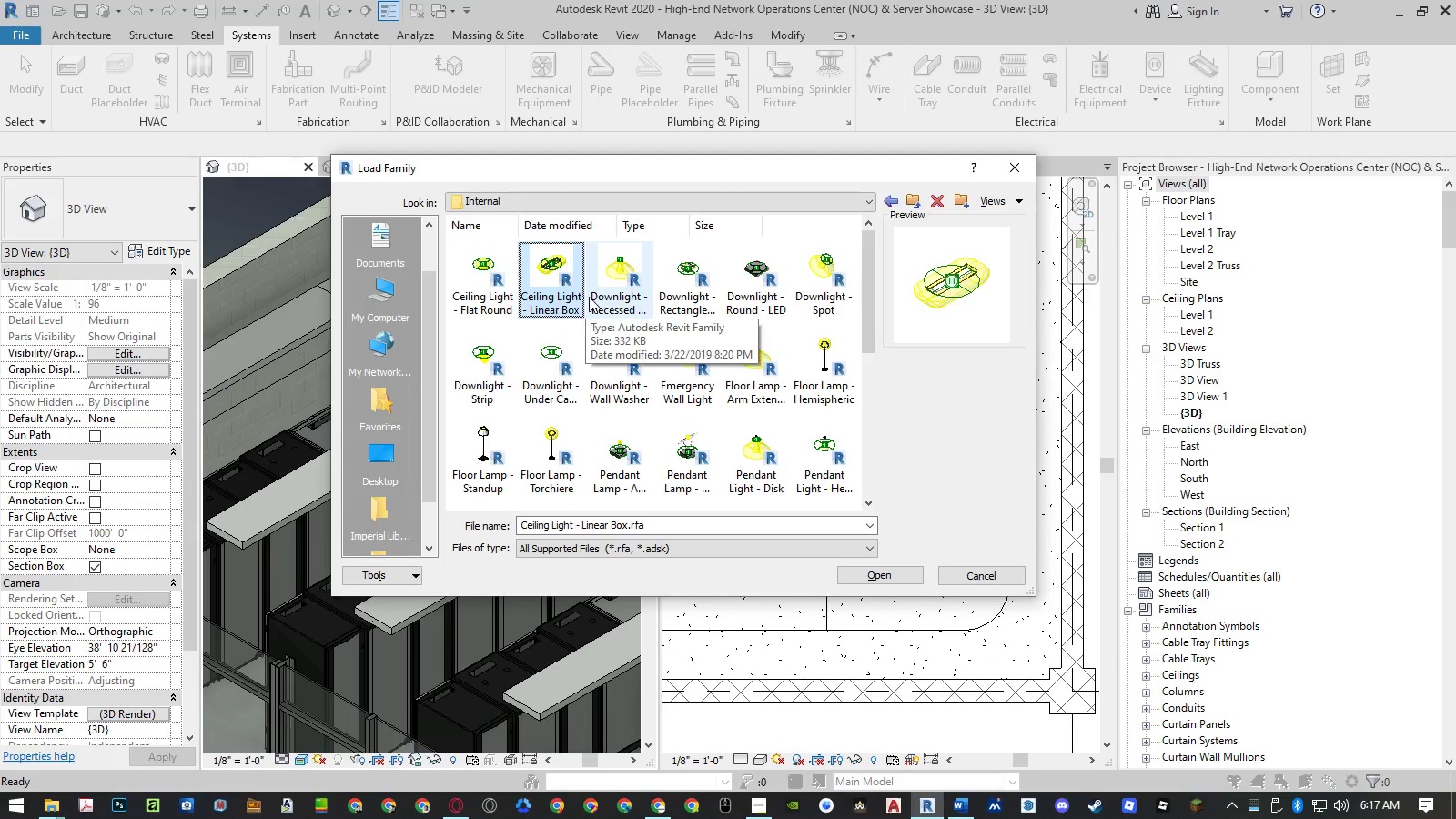 
key(ArrowRight)
 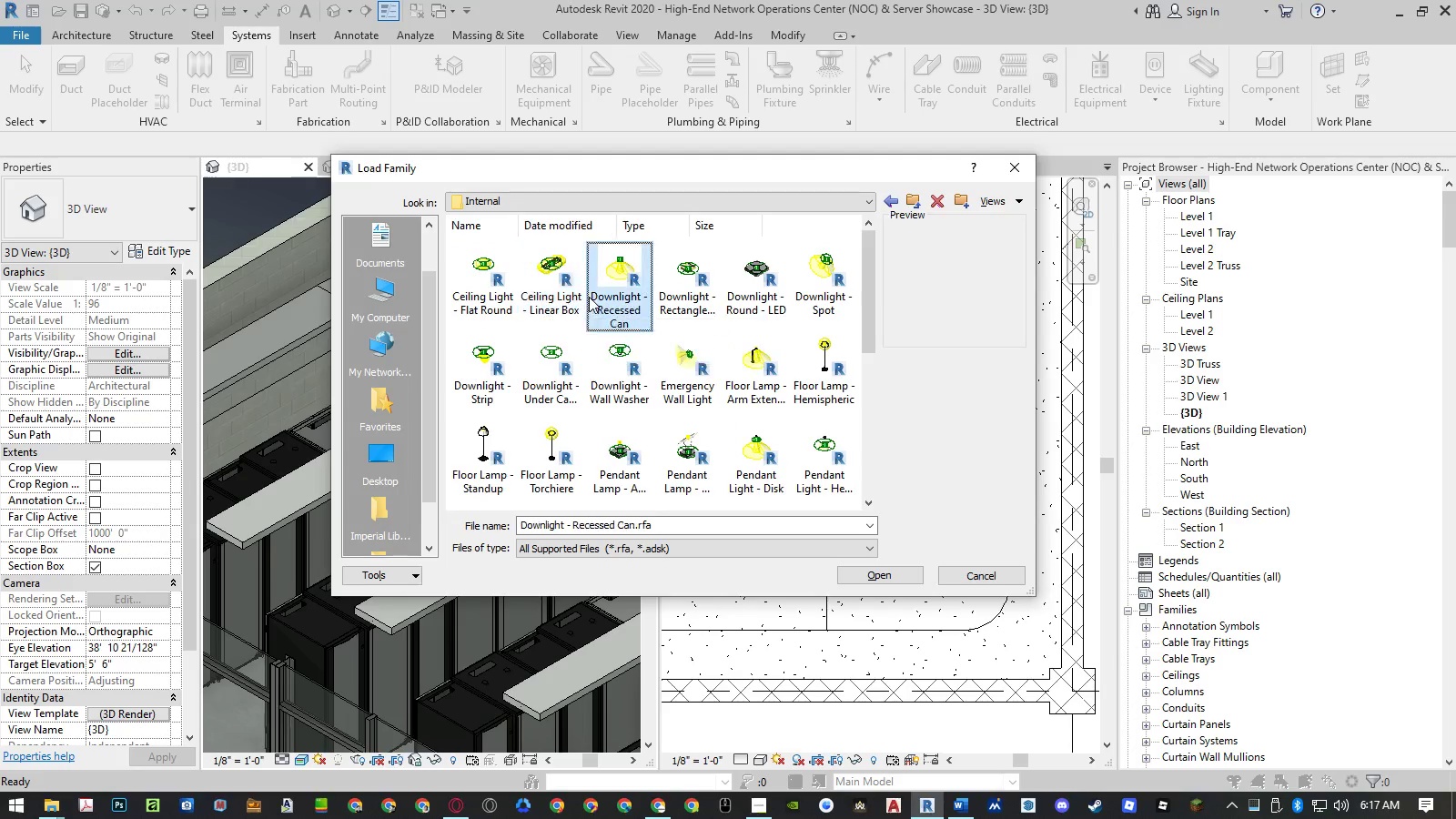 
key(ArrowRight)
 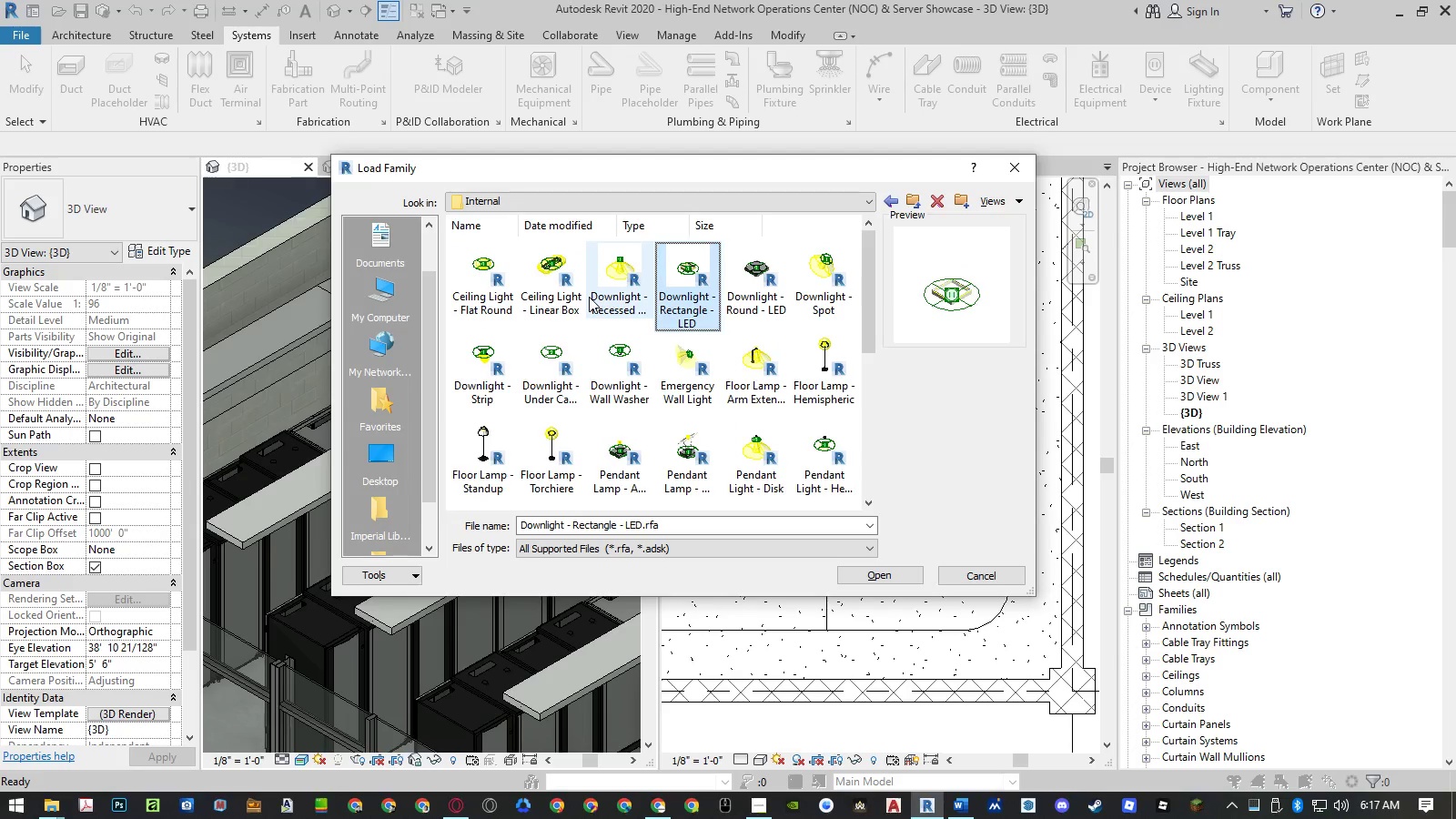 
key(ArrowRight)
 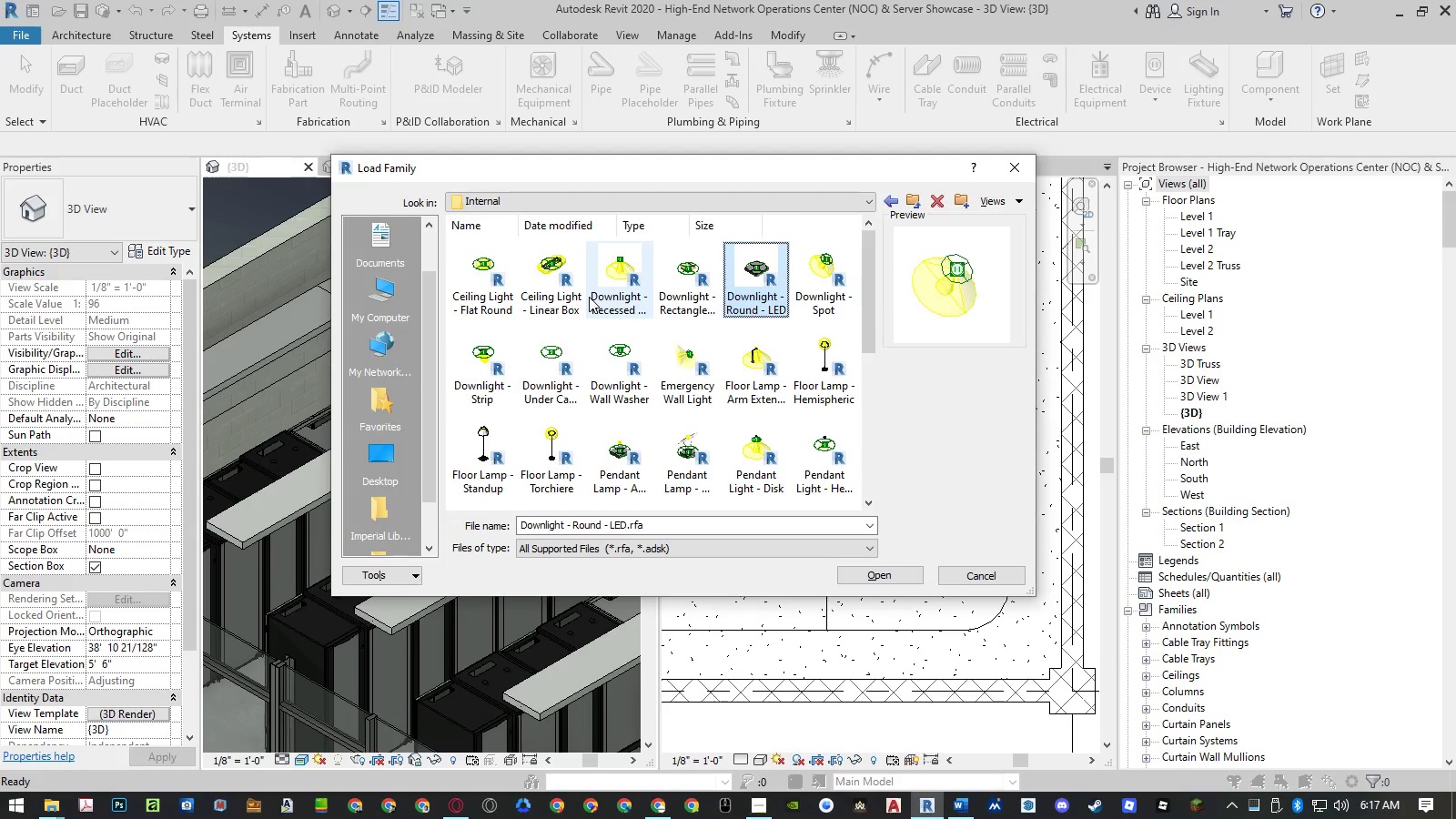 
key(ArrowRight)
 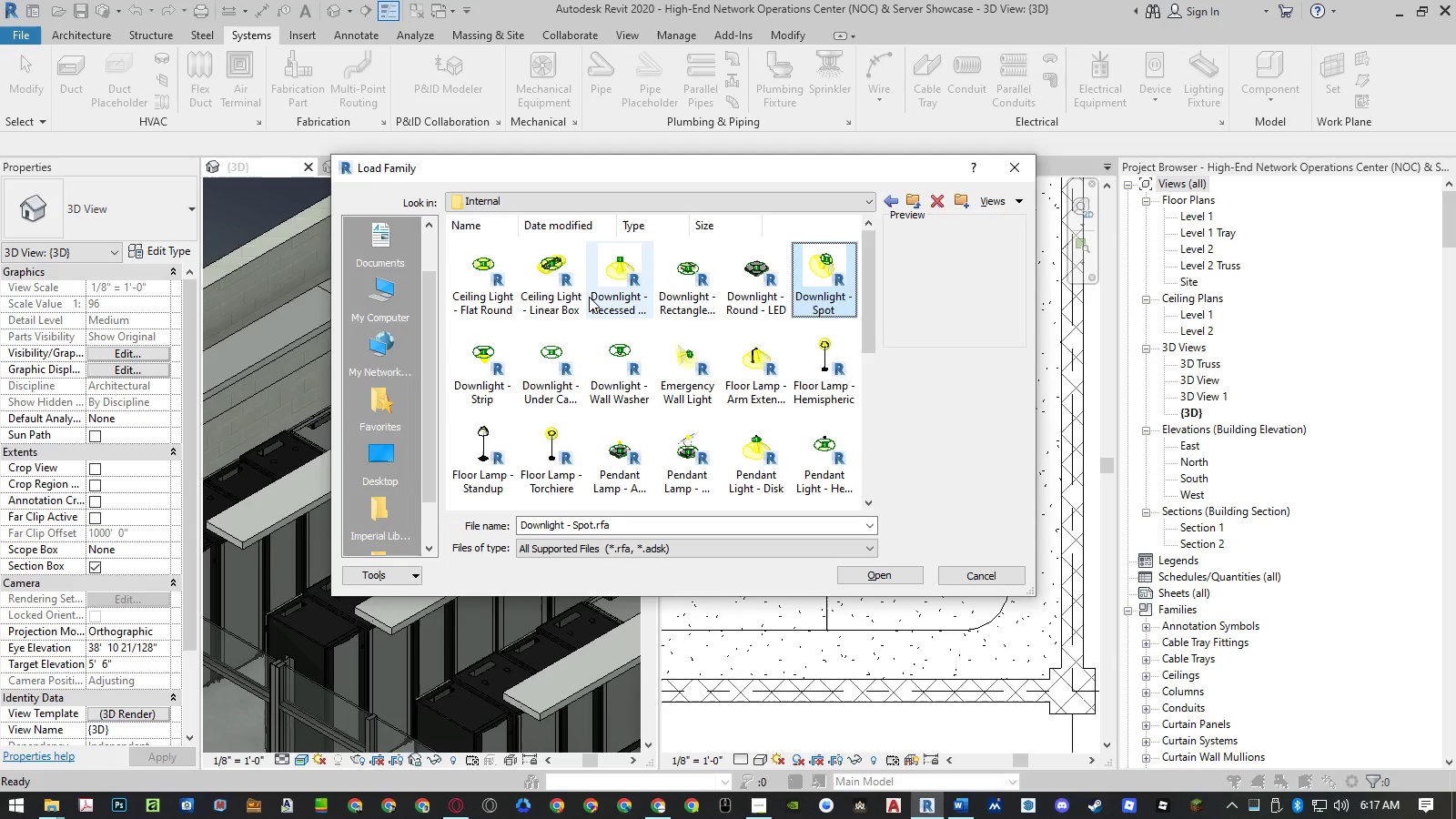 
key(ArrowRight)
 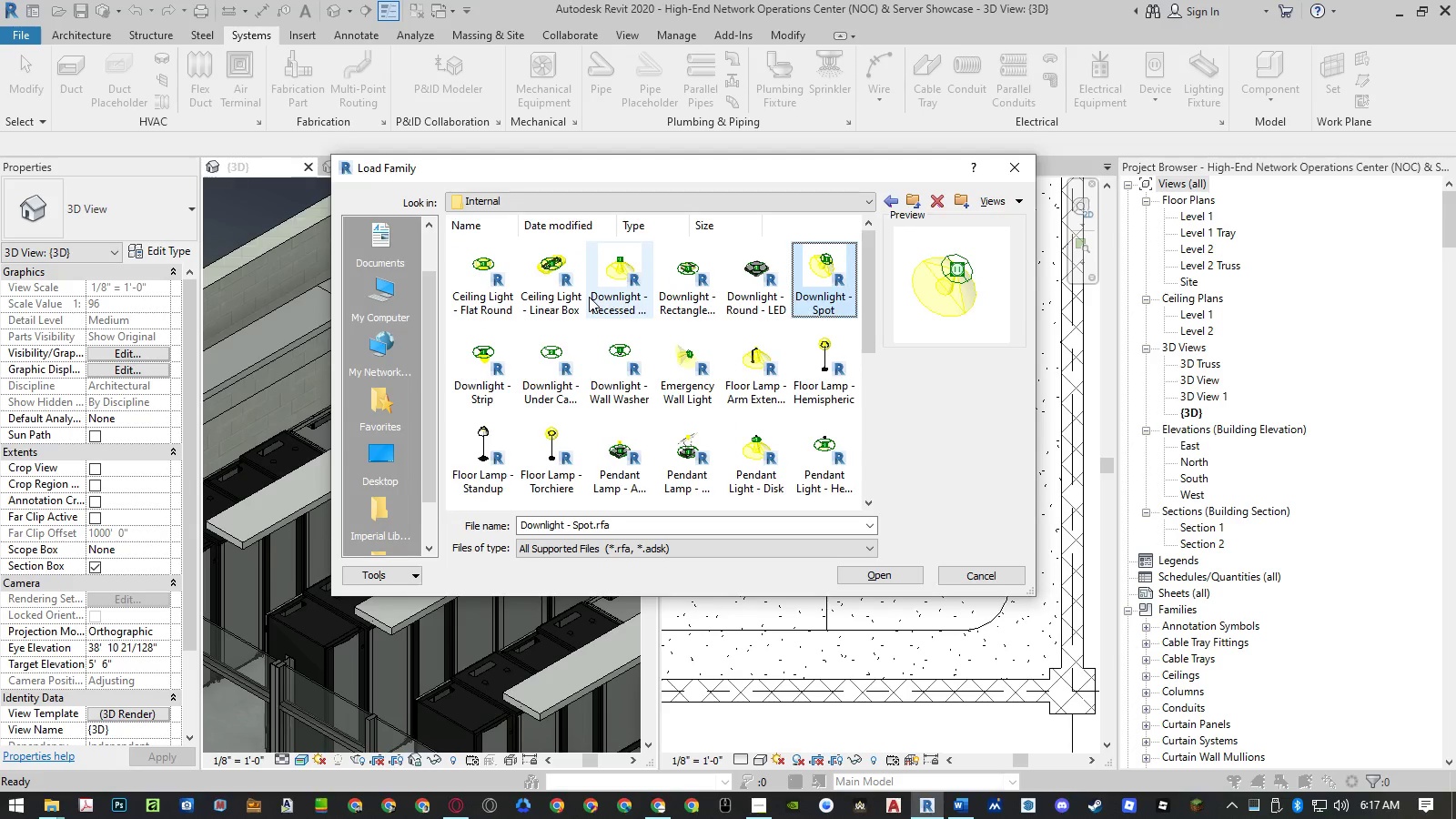 
key(ArrowRight)
 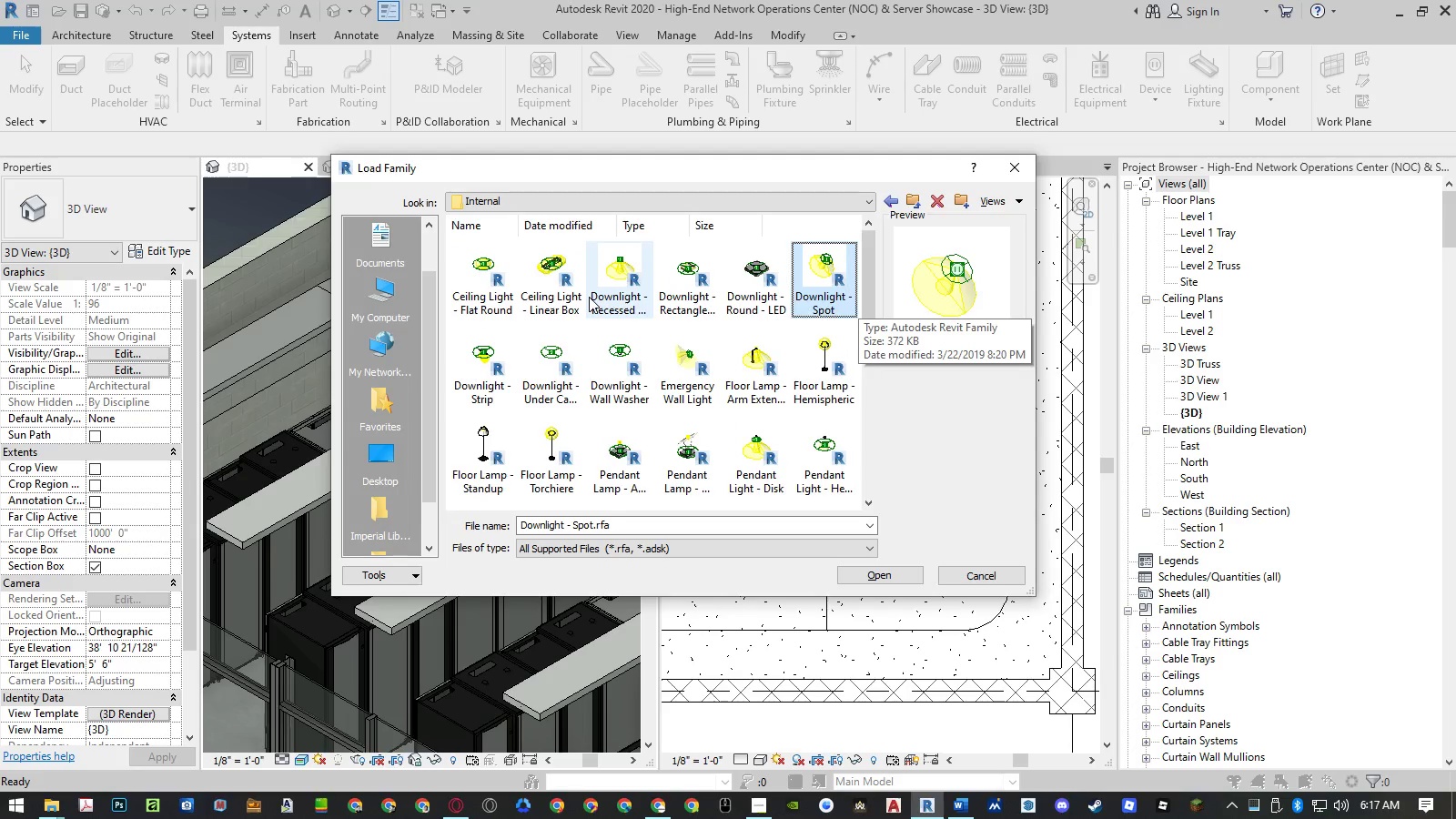 
key(ArrowDown)
 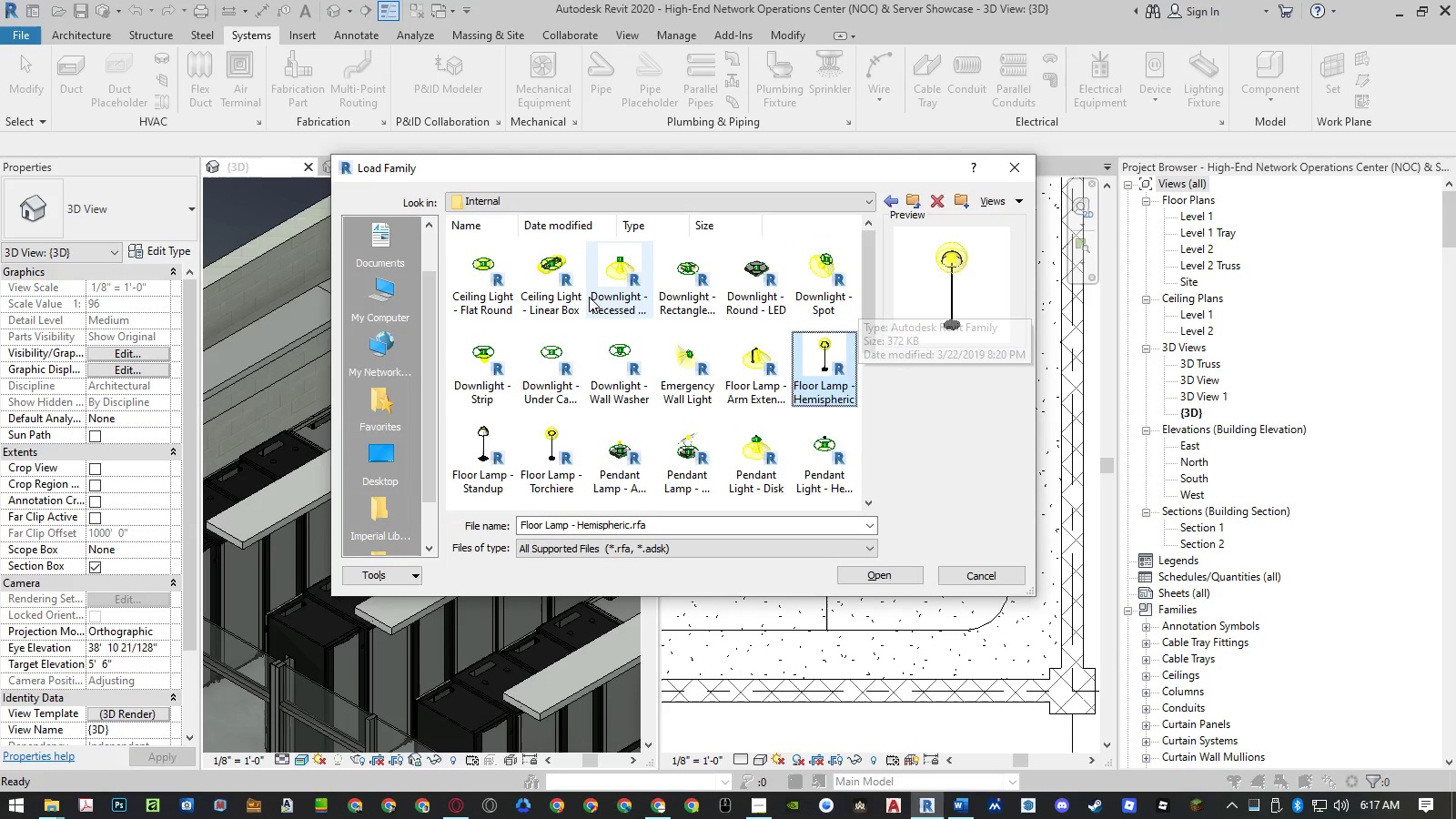 
key(ArrowLeft)
 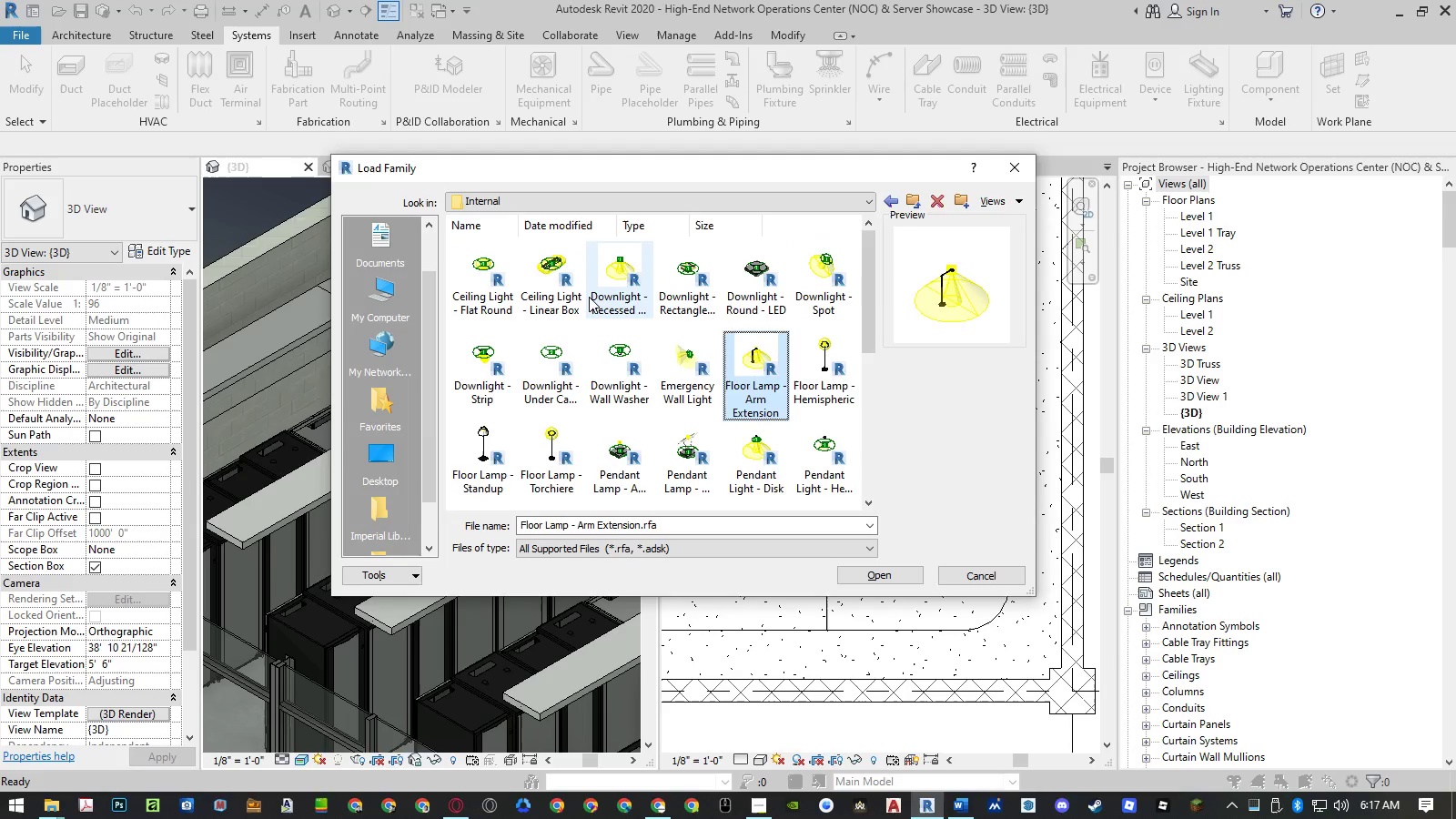 
key(ArrowLeft)
 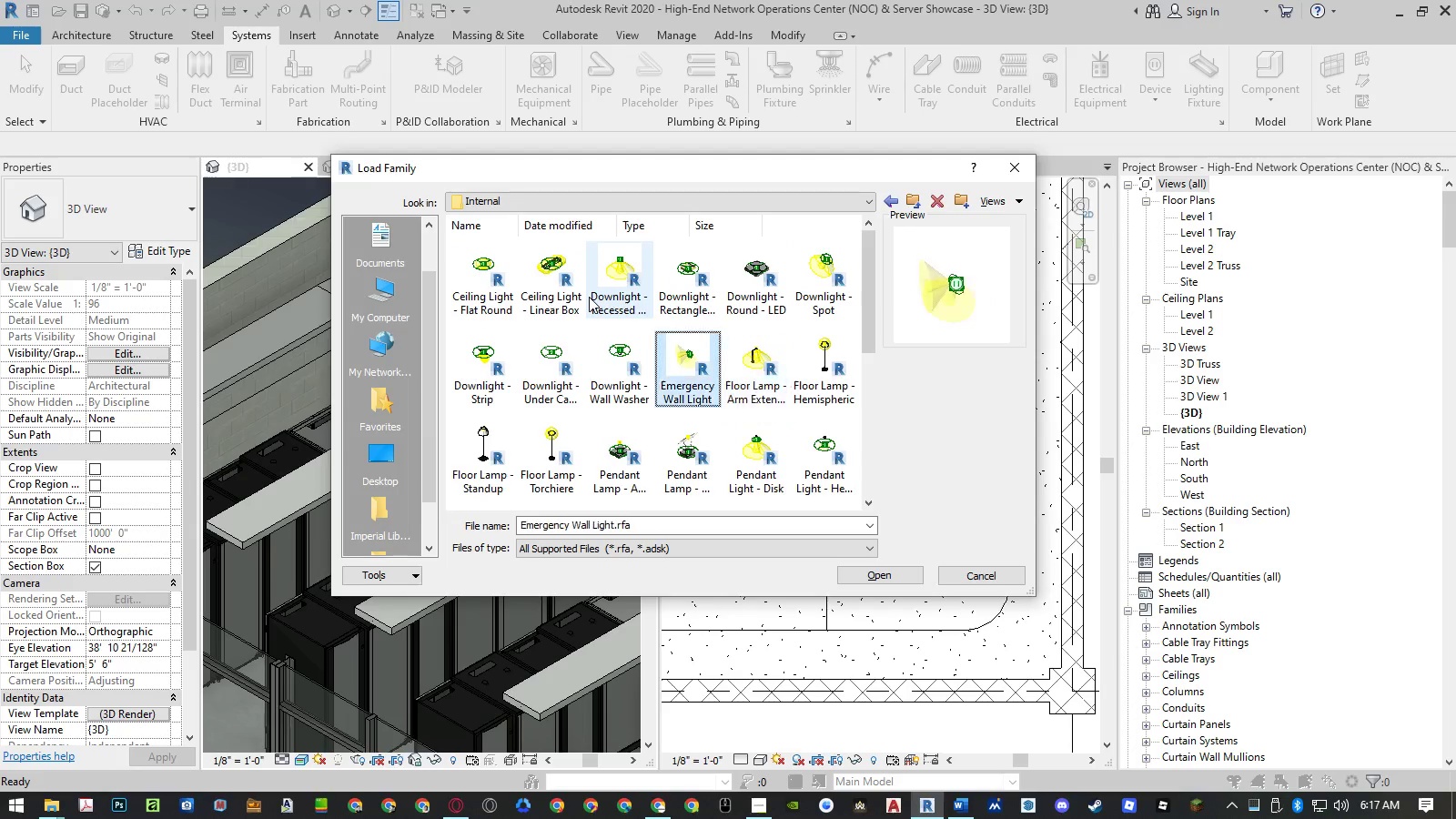 
key(ArrowLeft)
 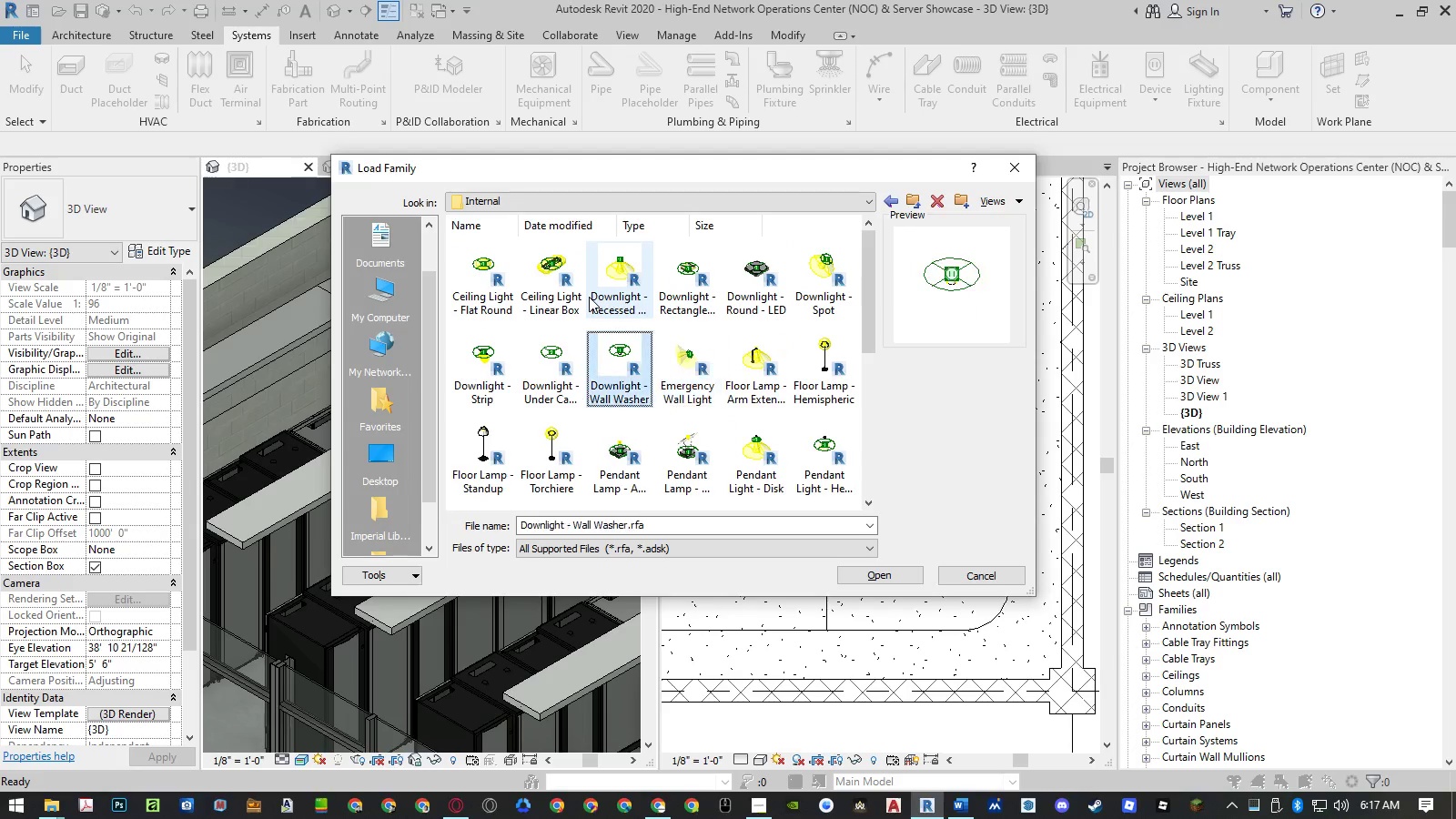 
key(ArrowLeft)
 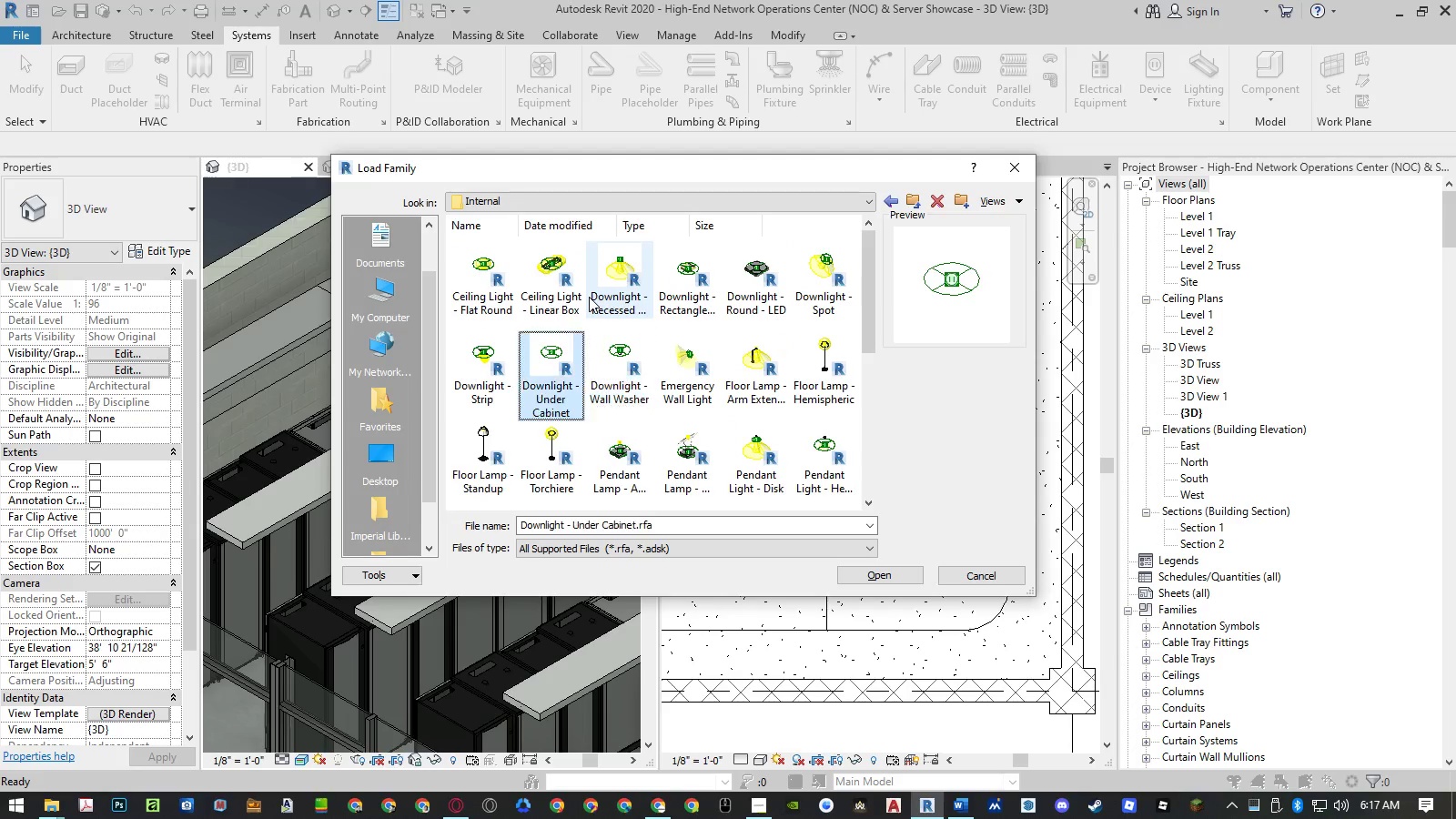 
key(ArrowLeft)
 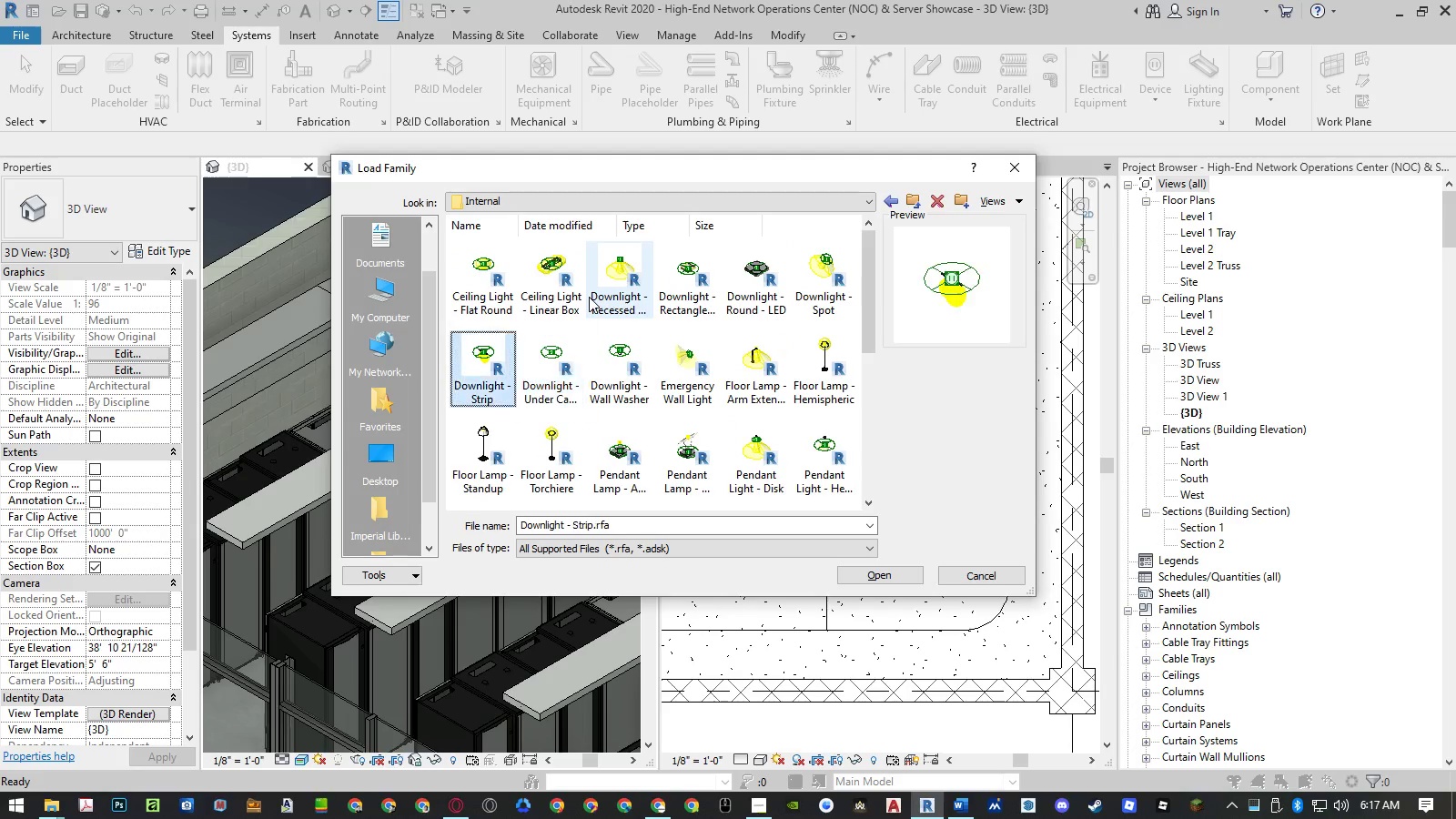 
key(ArrowLeft)
 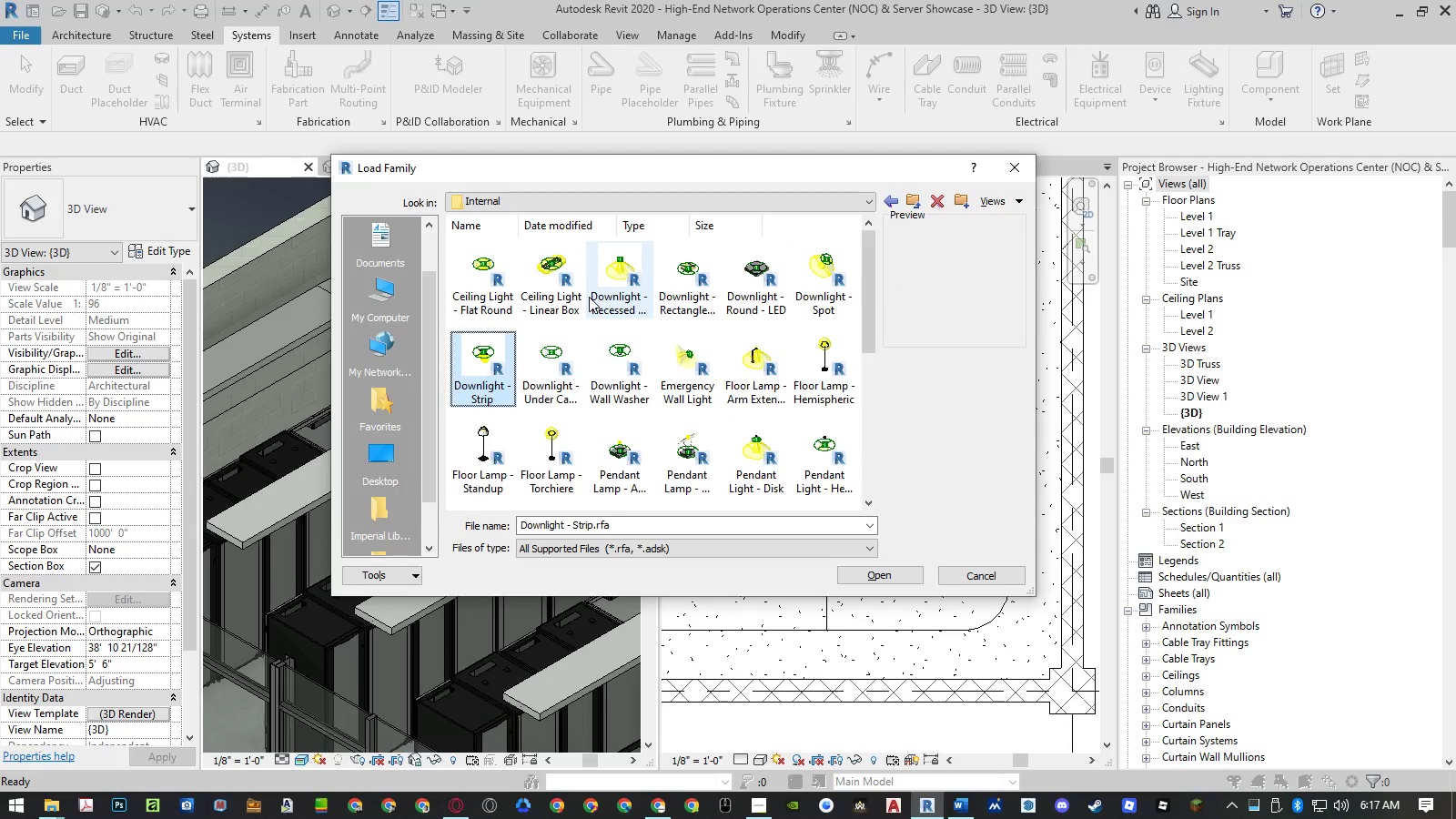 
key(ArrowDown)
 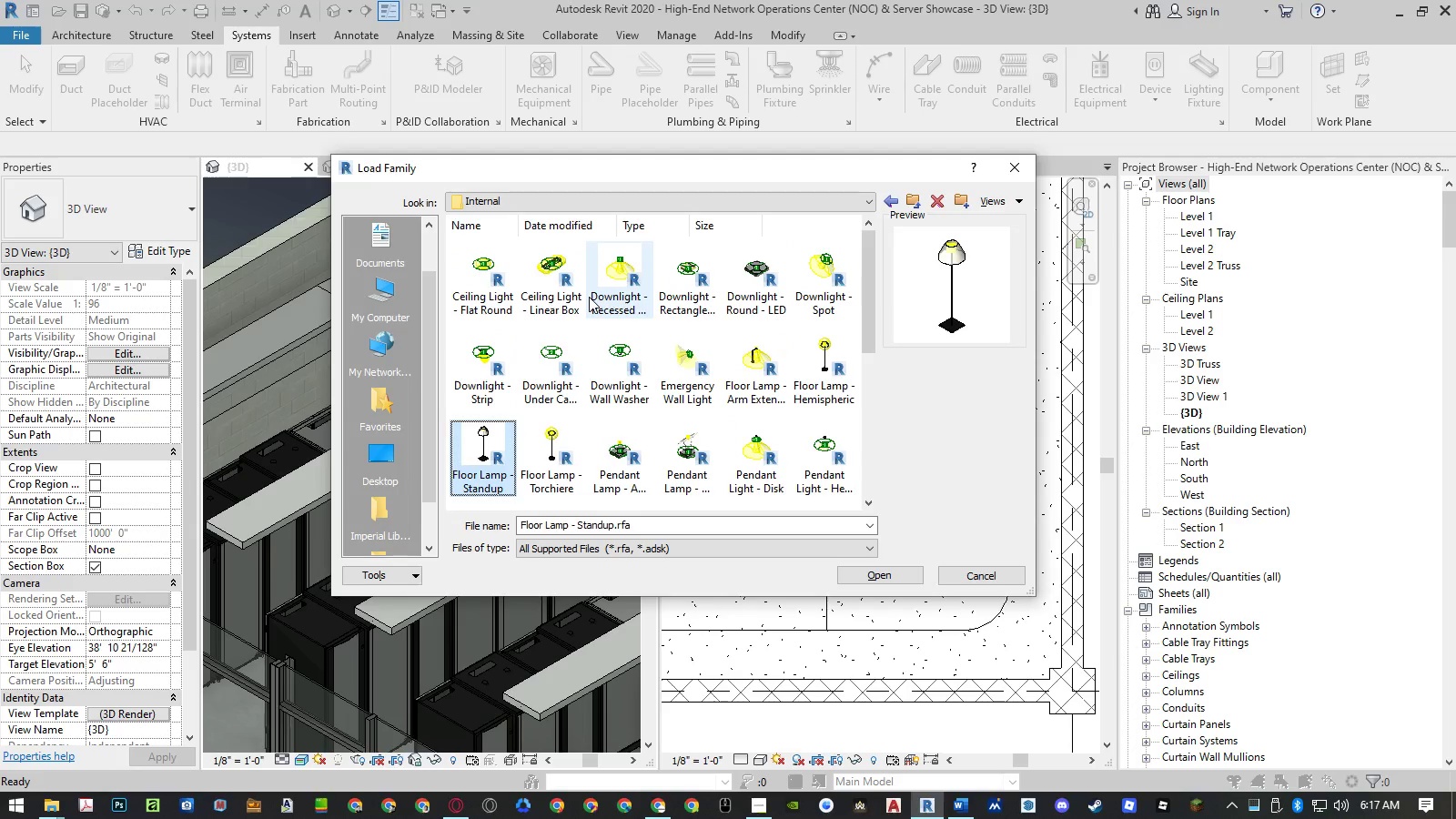 
key(ArrowRight)
 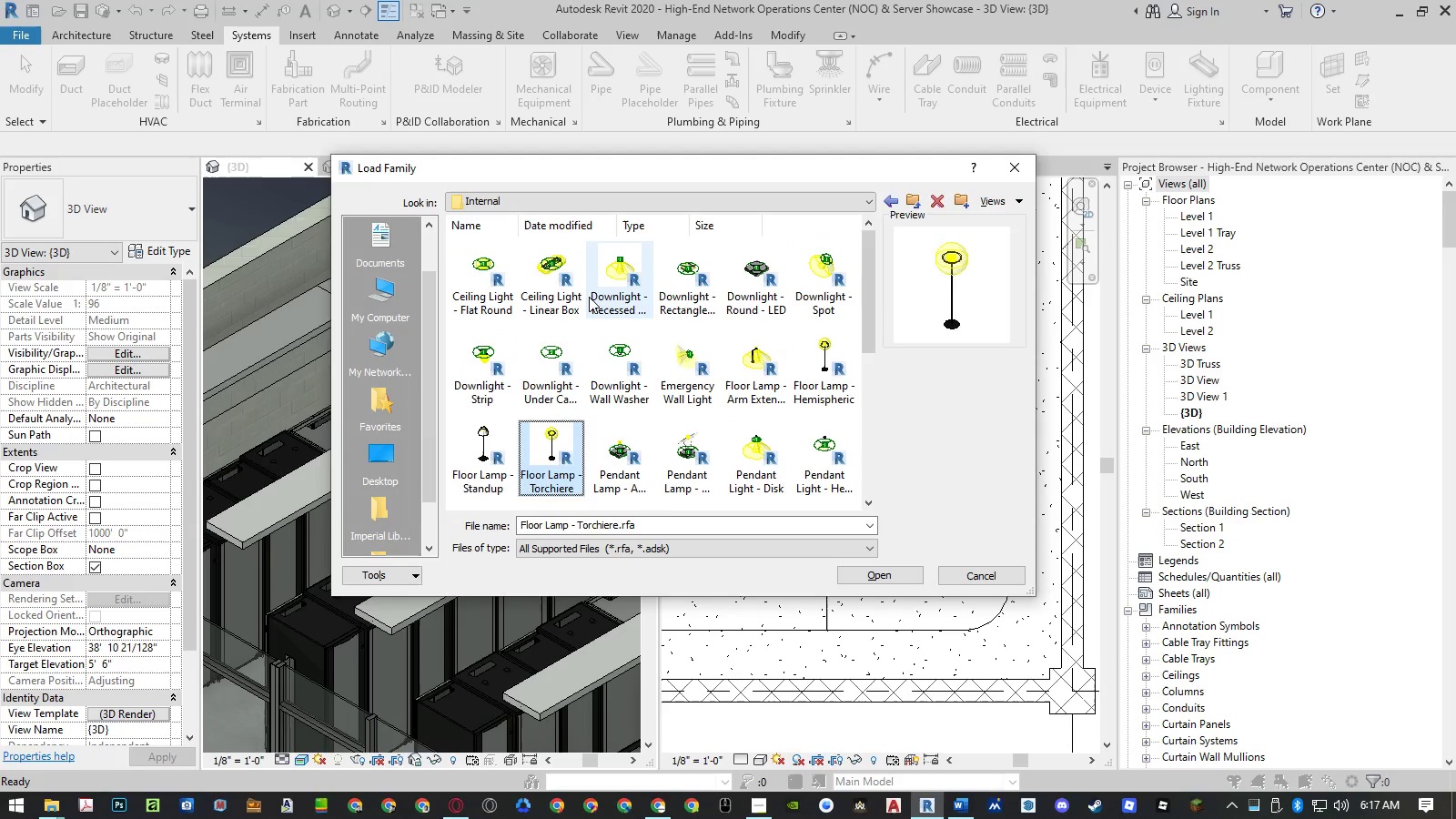 
key(ArrowRight)
 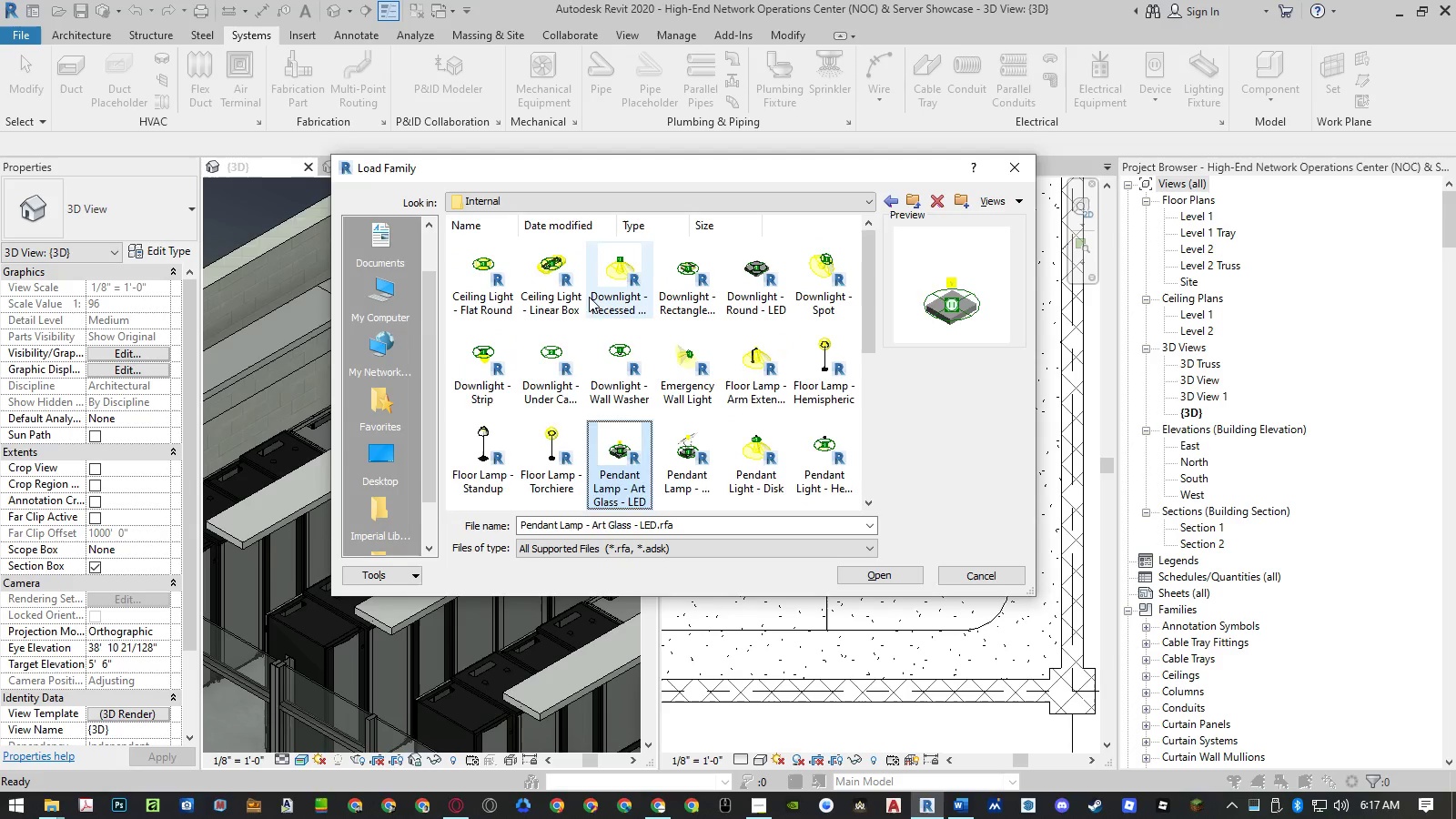 
key(ArrowRight)
 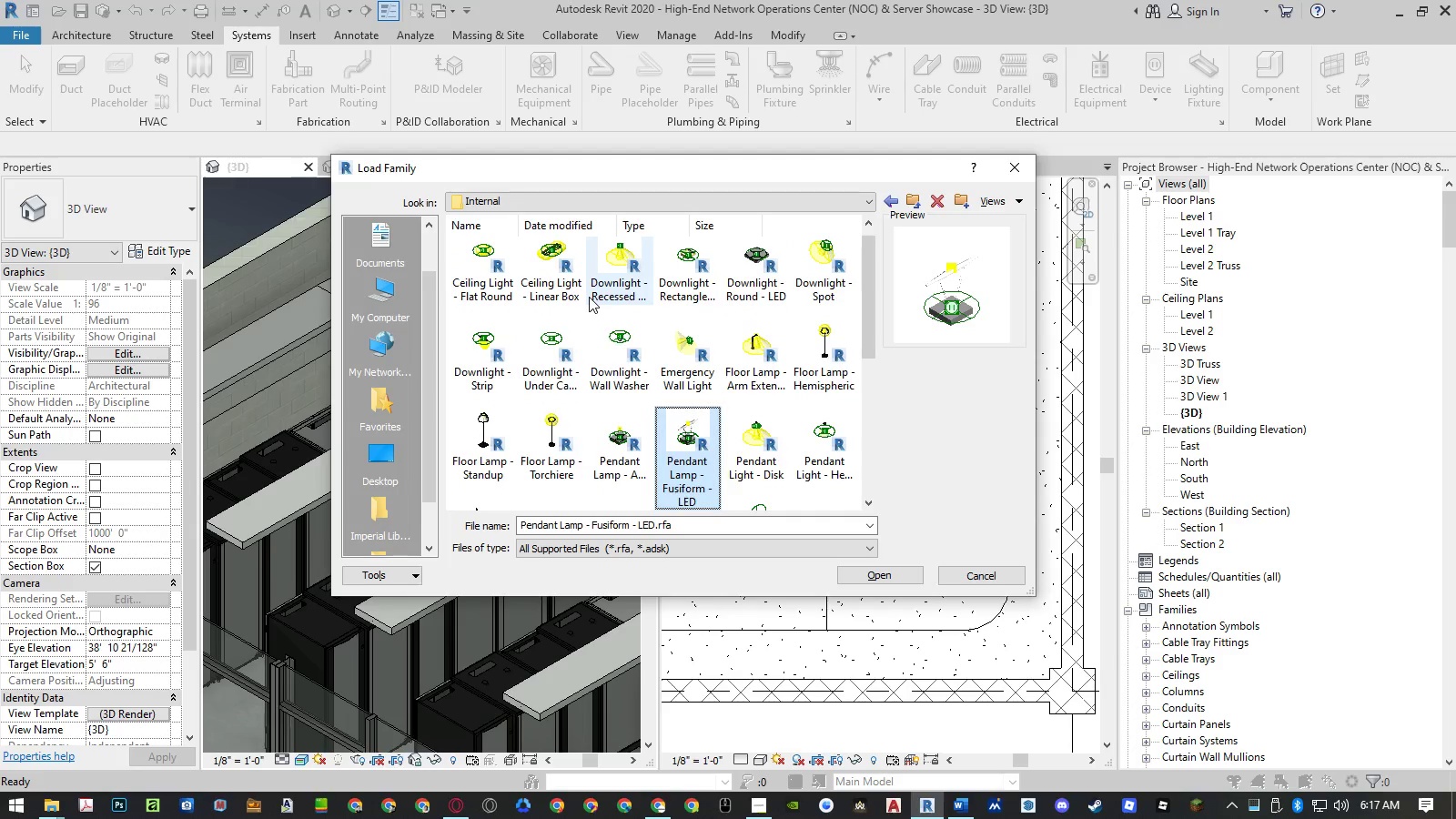 
key(ArrowRight)
 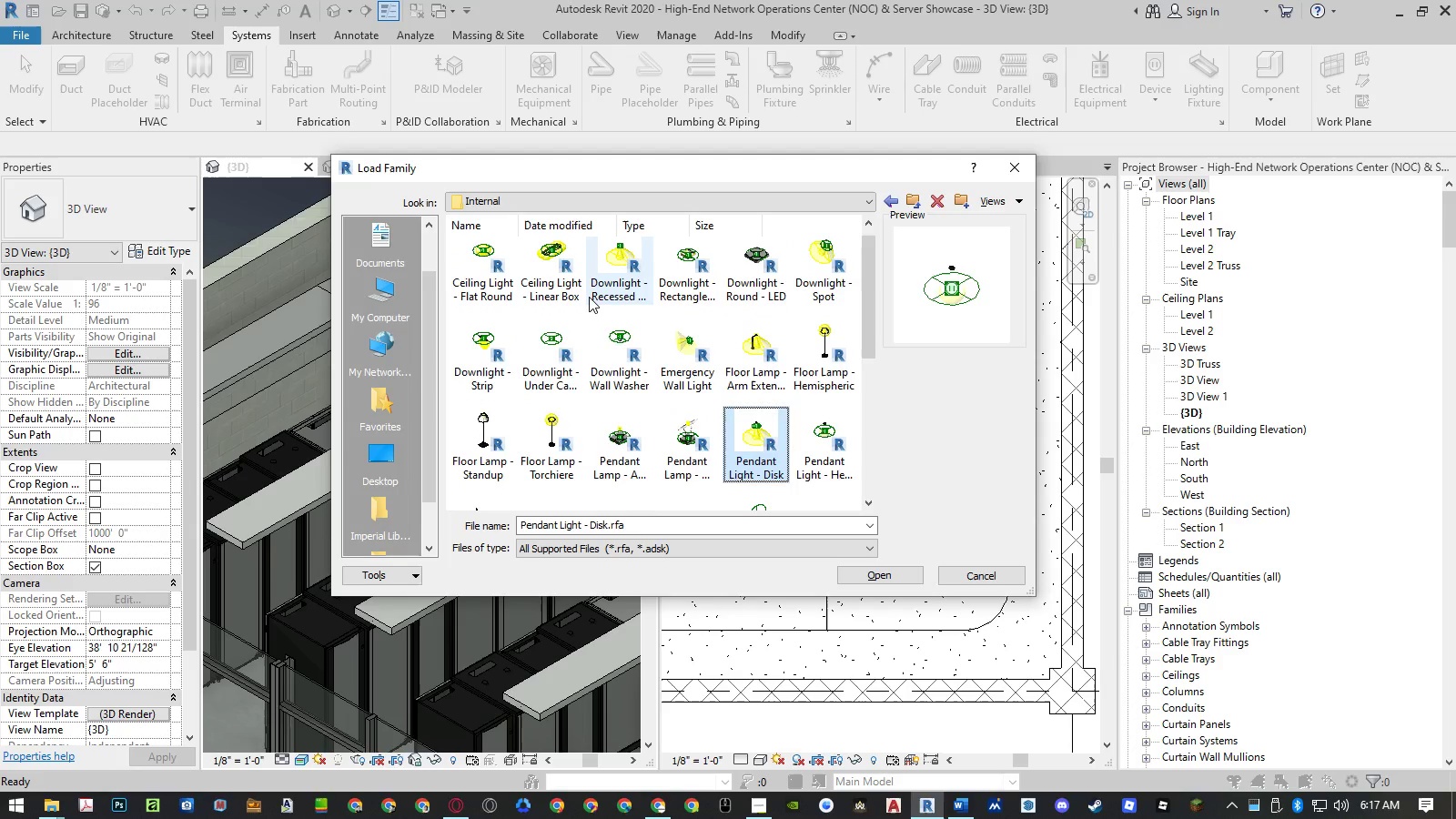 
key(ArrowRight)
 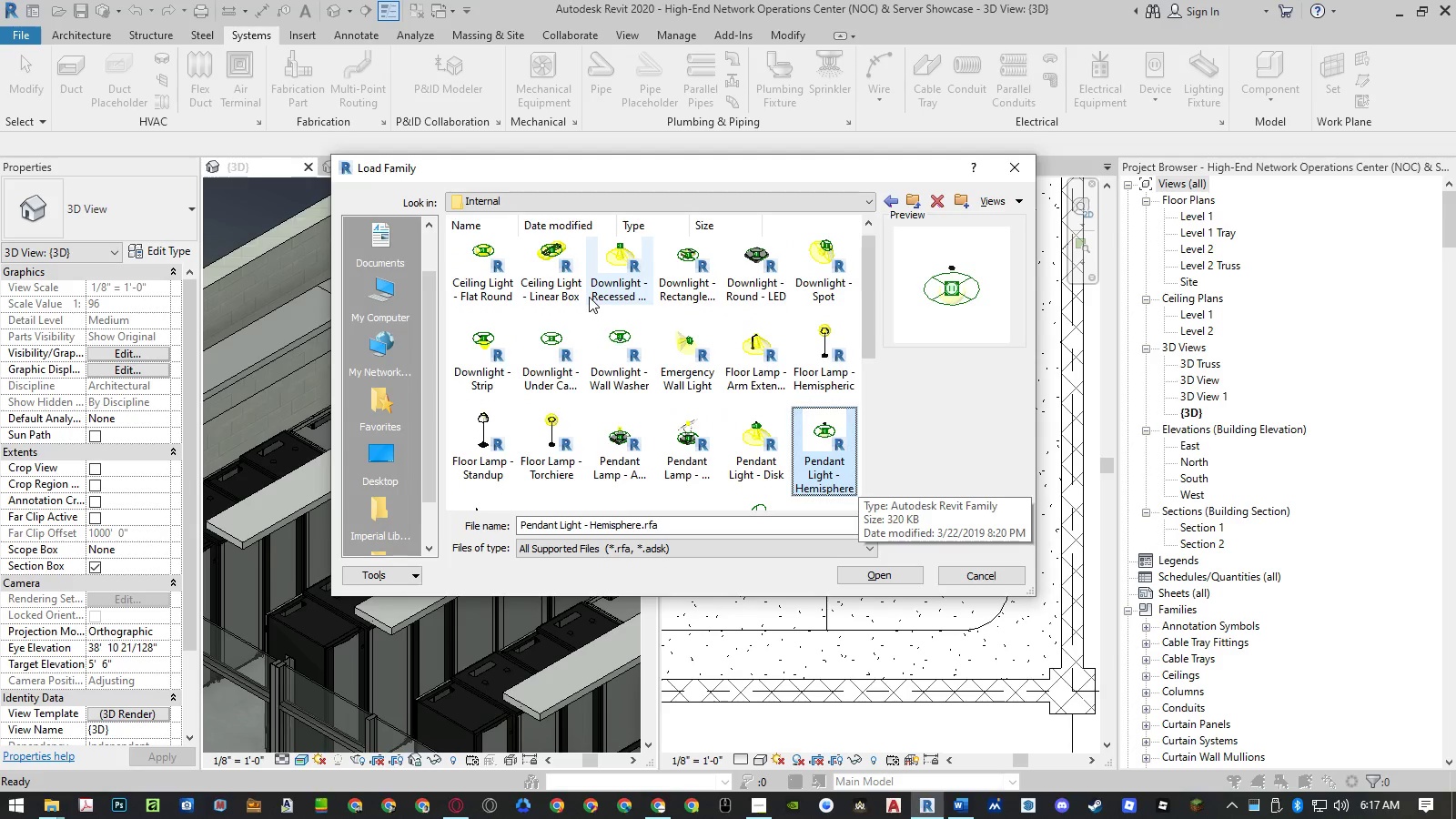 
key(ArrowLeft)
 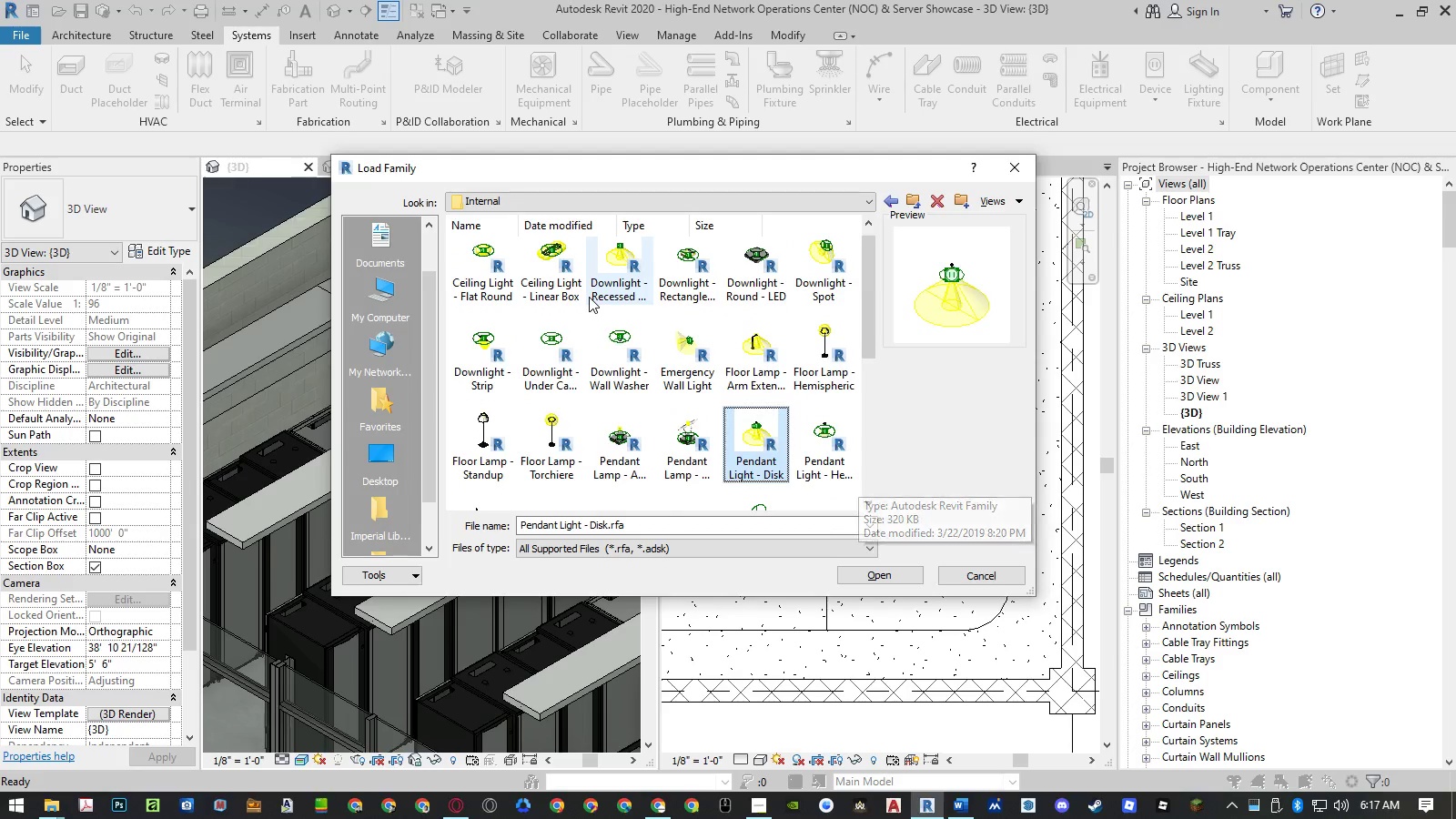 
key(ArrowLeft)
 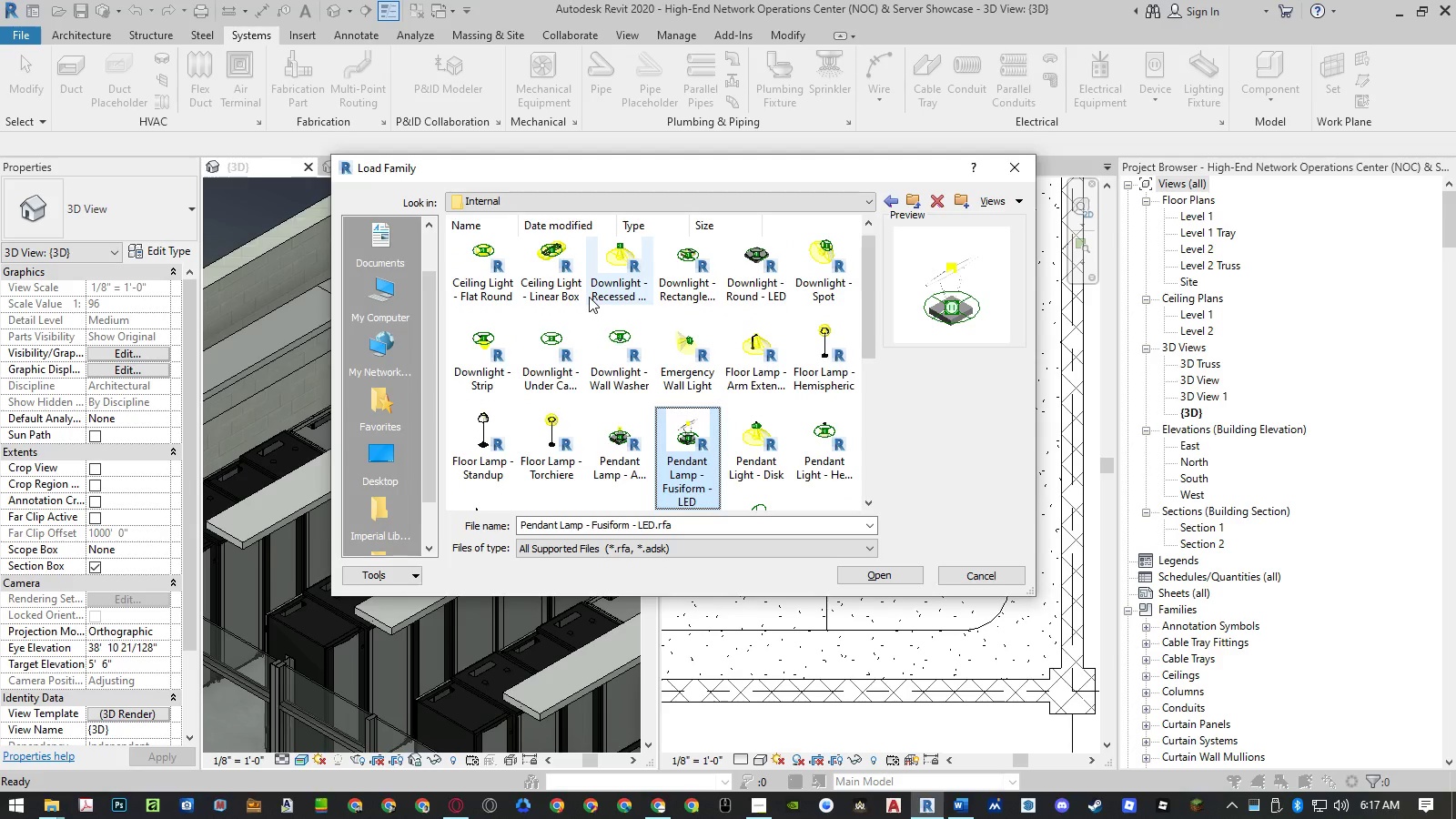 
key(ArrowRight)
 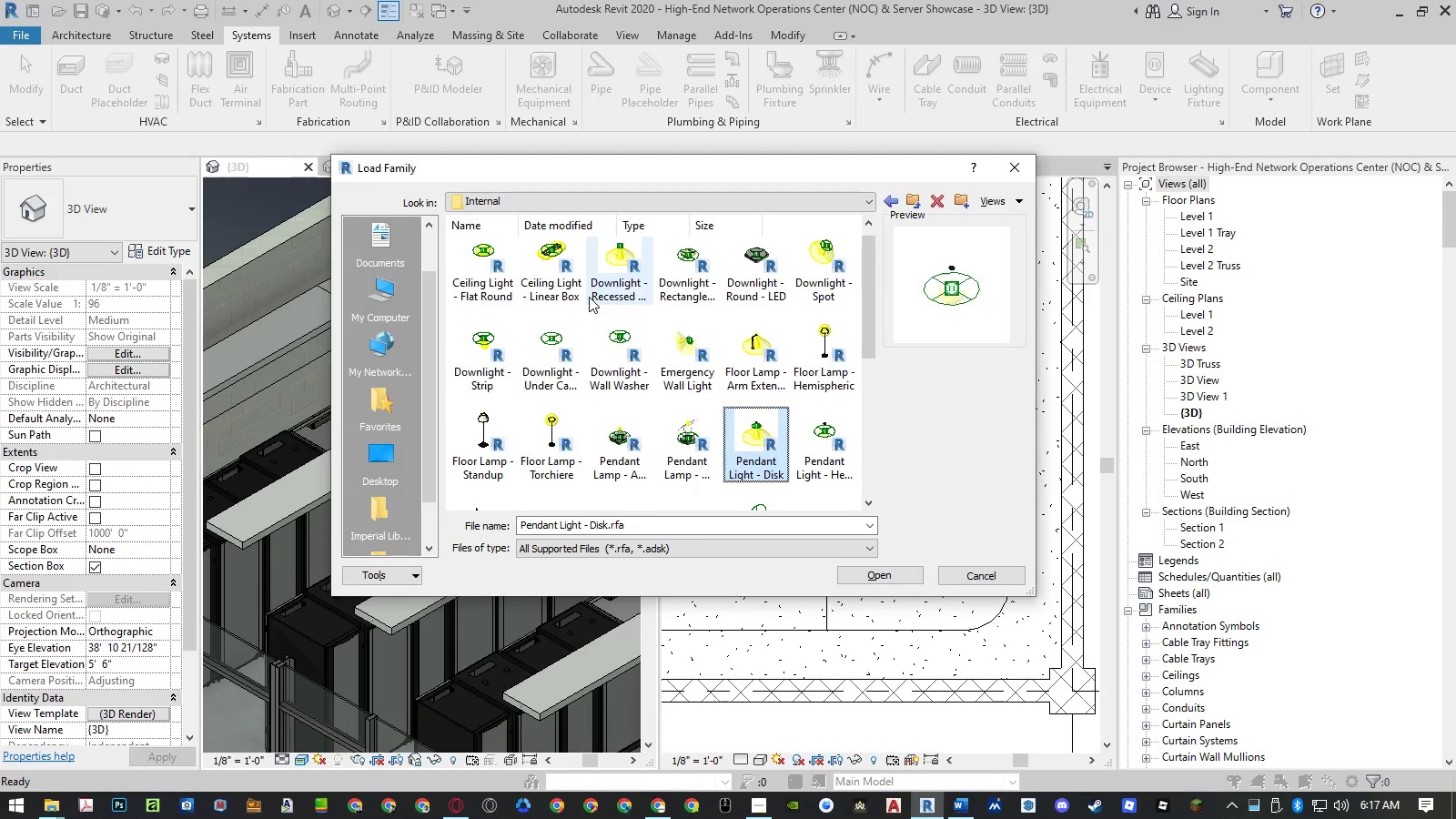 
key(ArrowRight)
 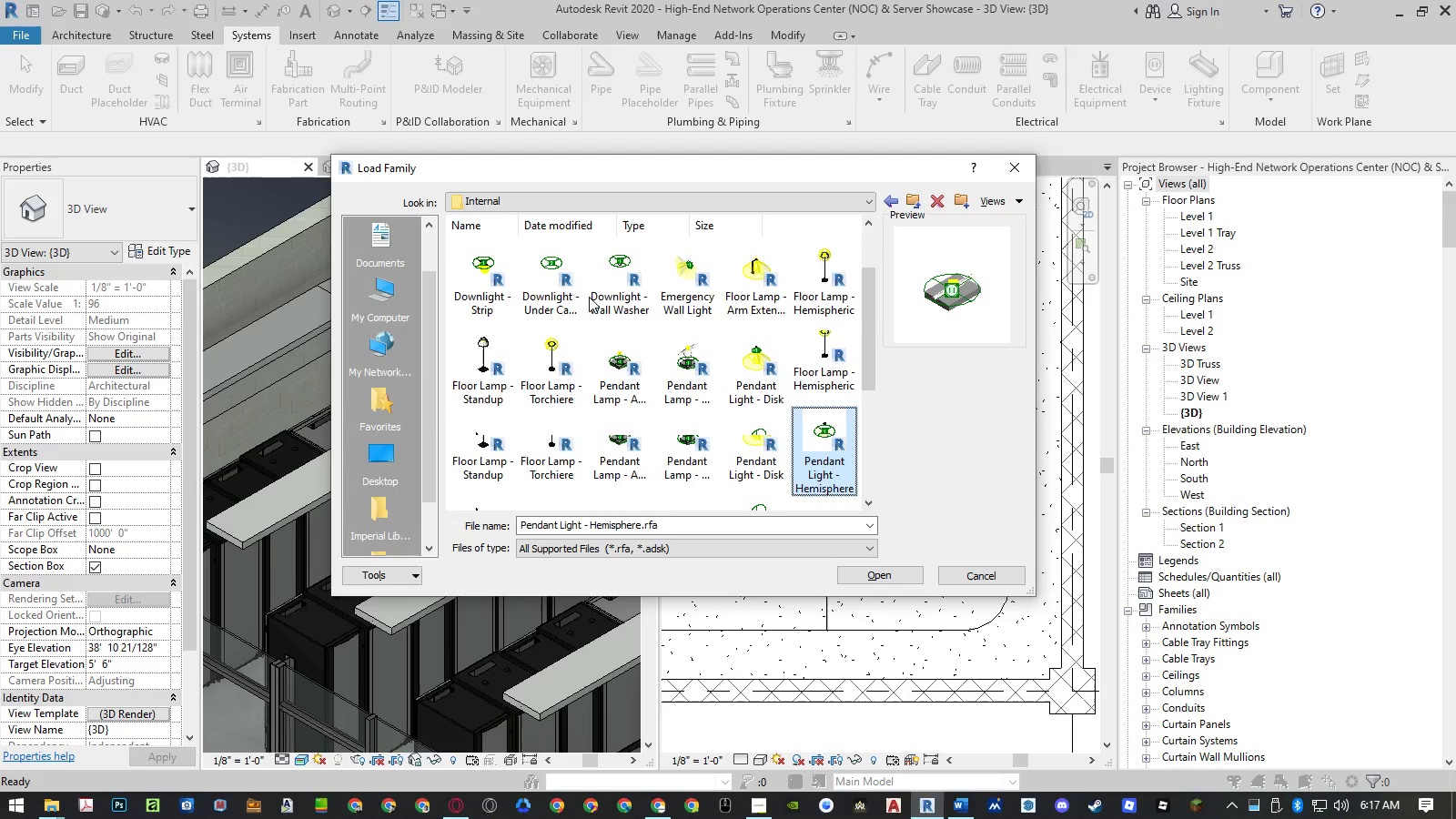 
key(ArrowDown)
 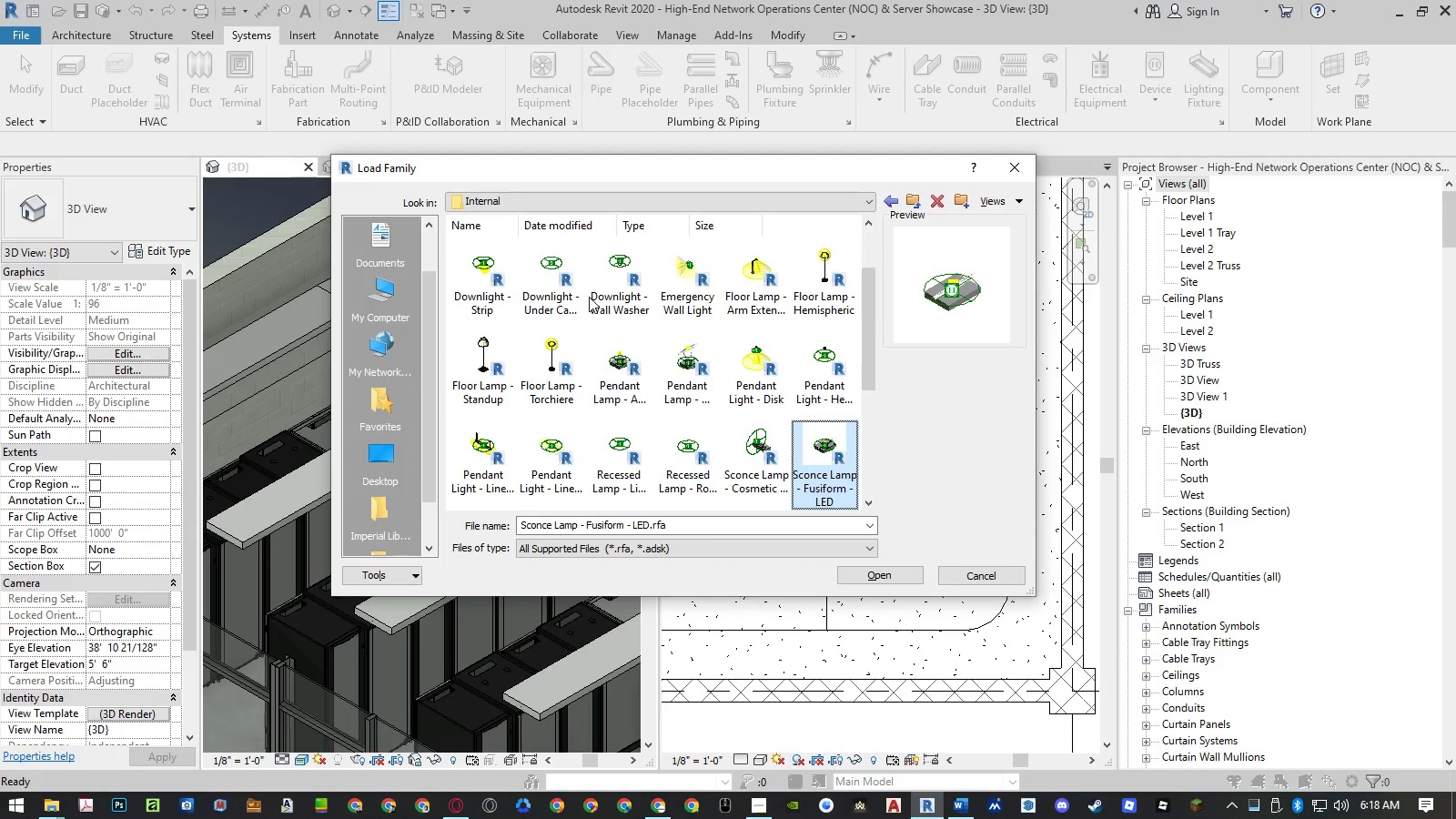 
key(ArrowLeft)
 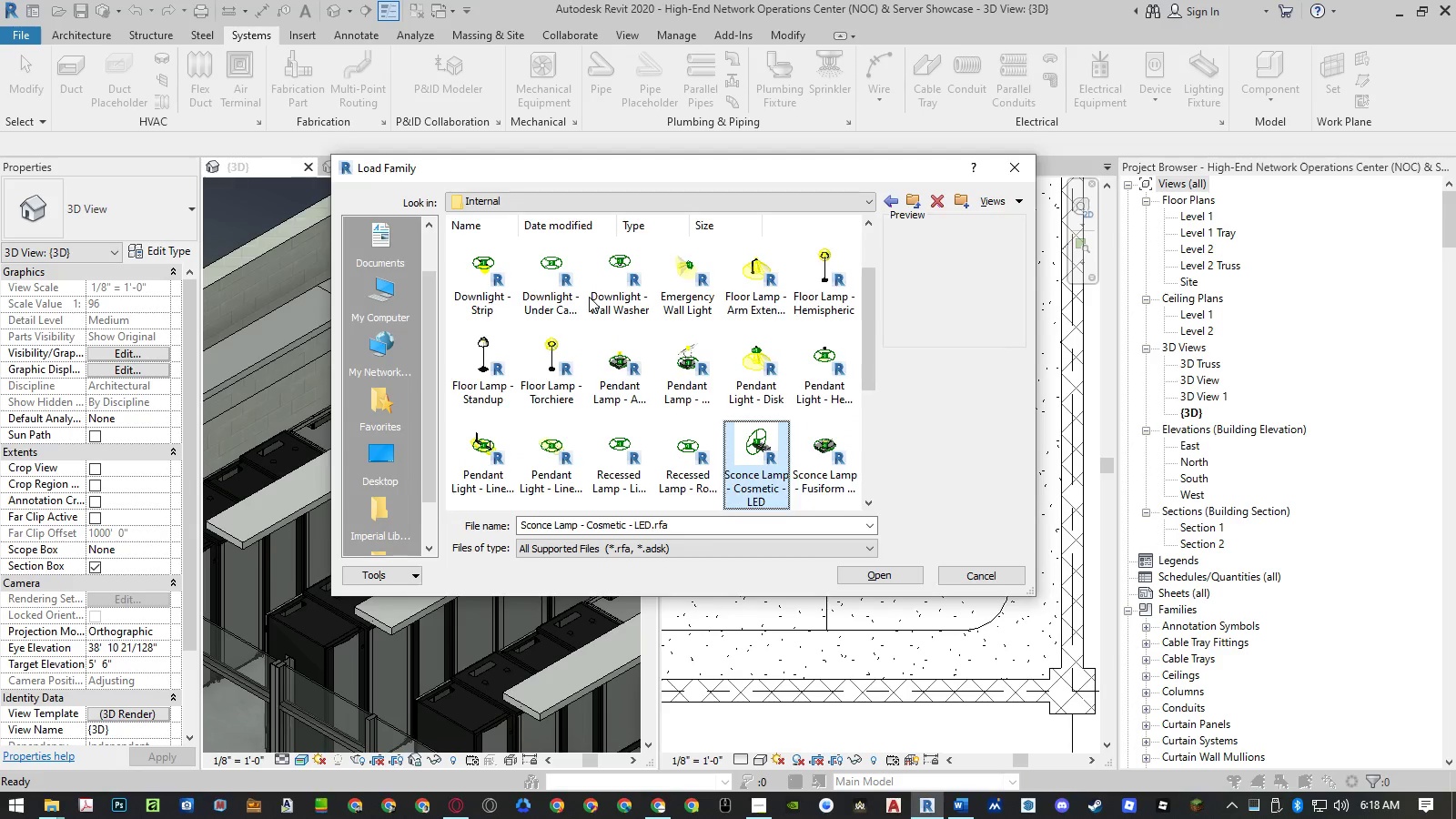 
key(ArrowLeft)
 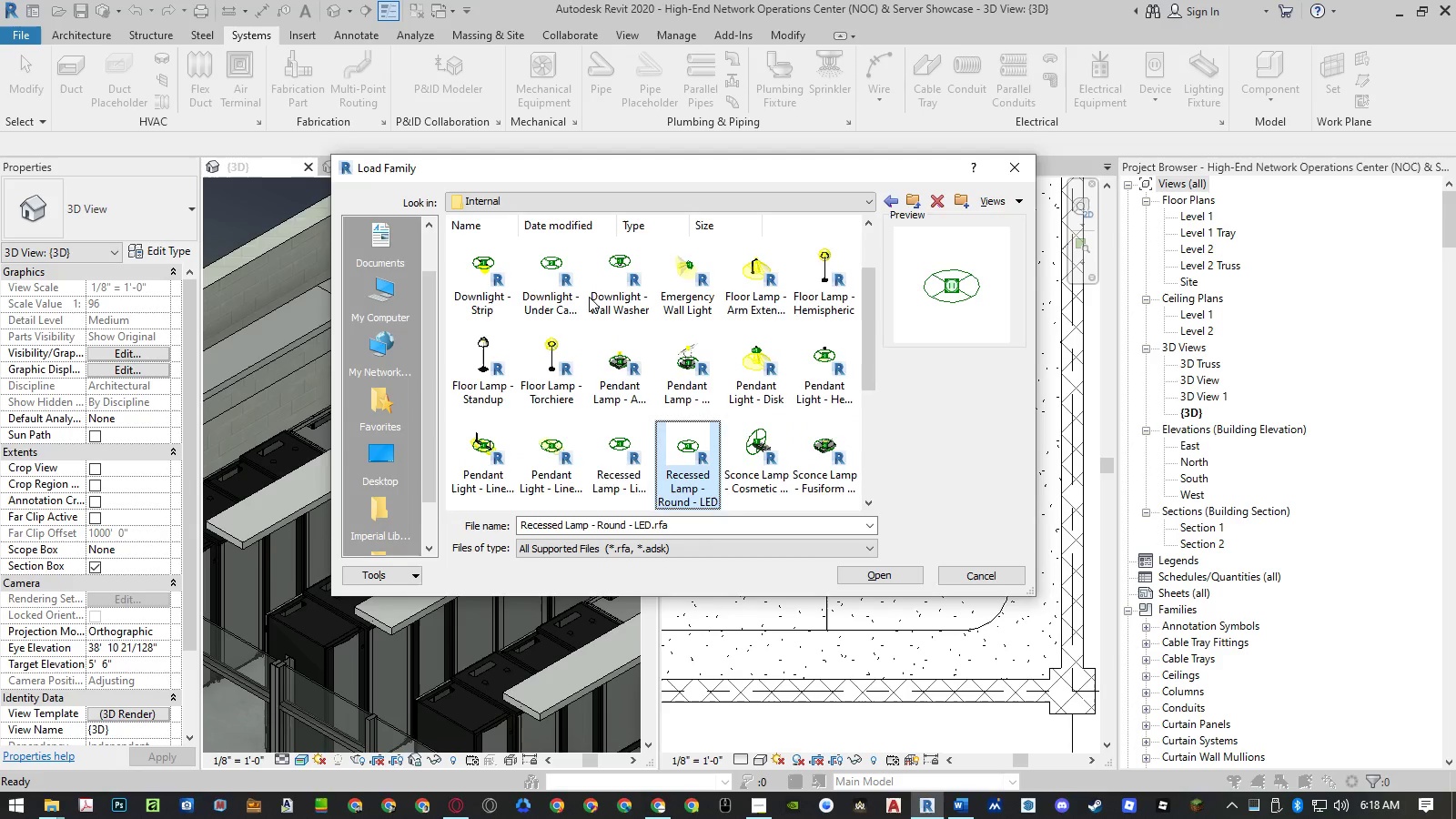 
key(ArrowLeft)
 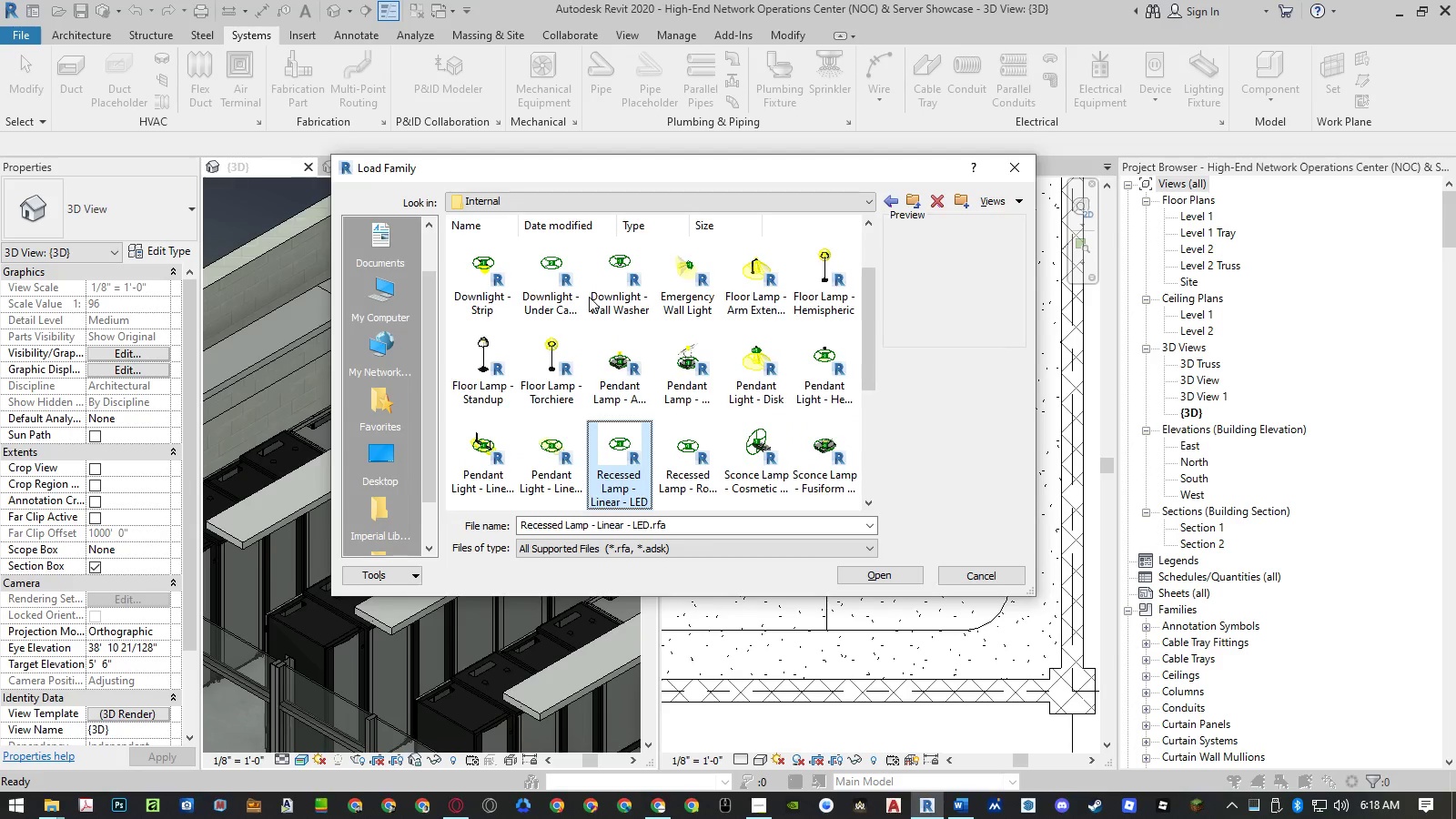 
key(ArrowLeft)
 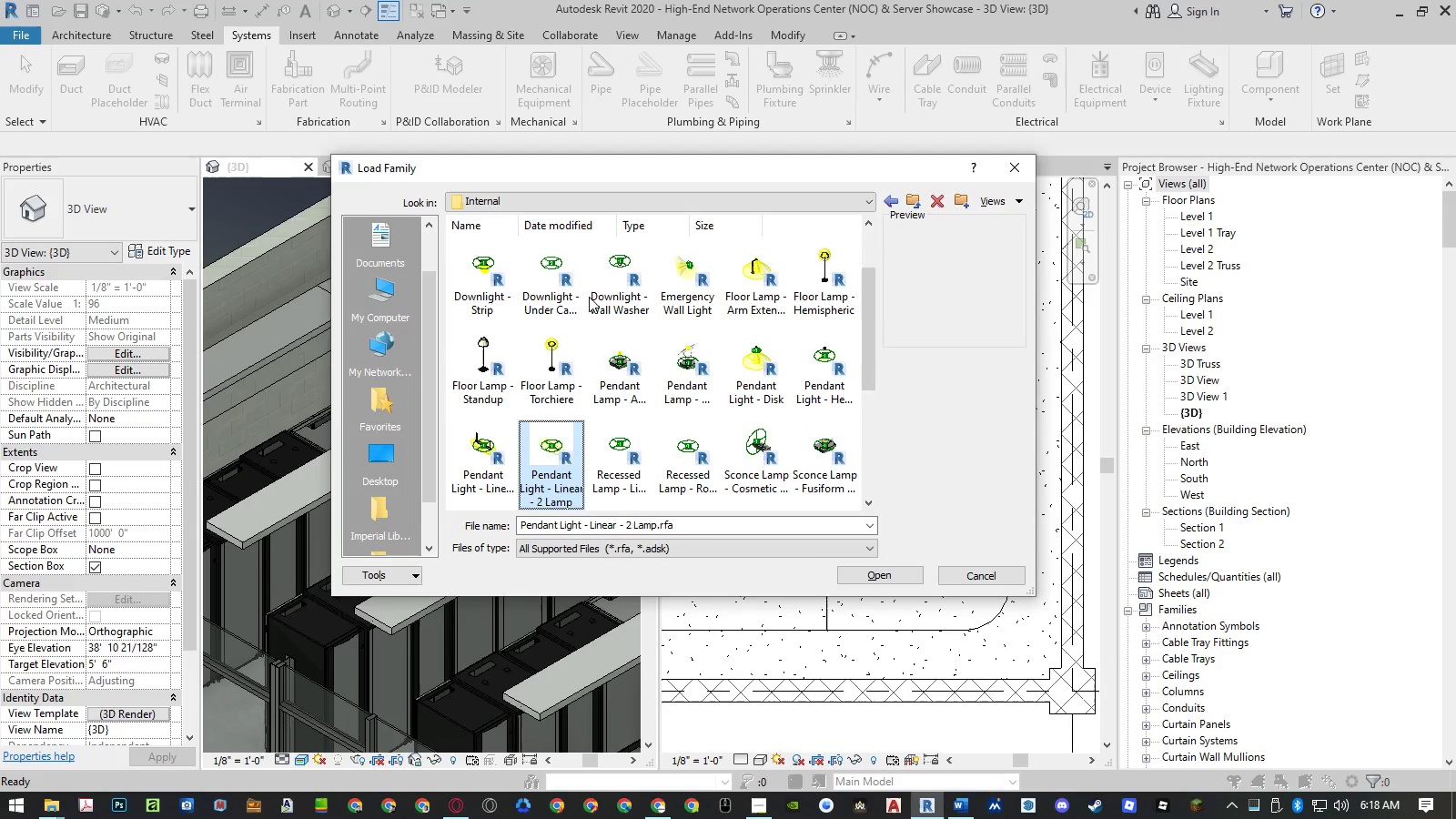 
key(ArrowLeft)
 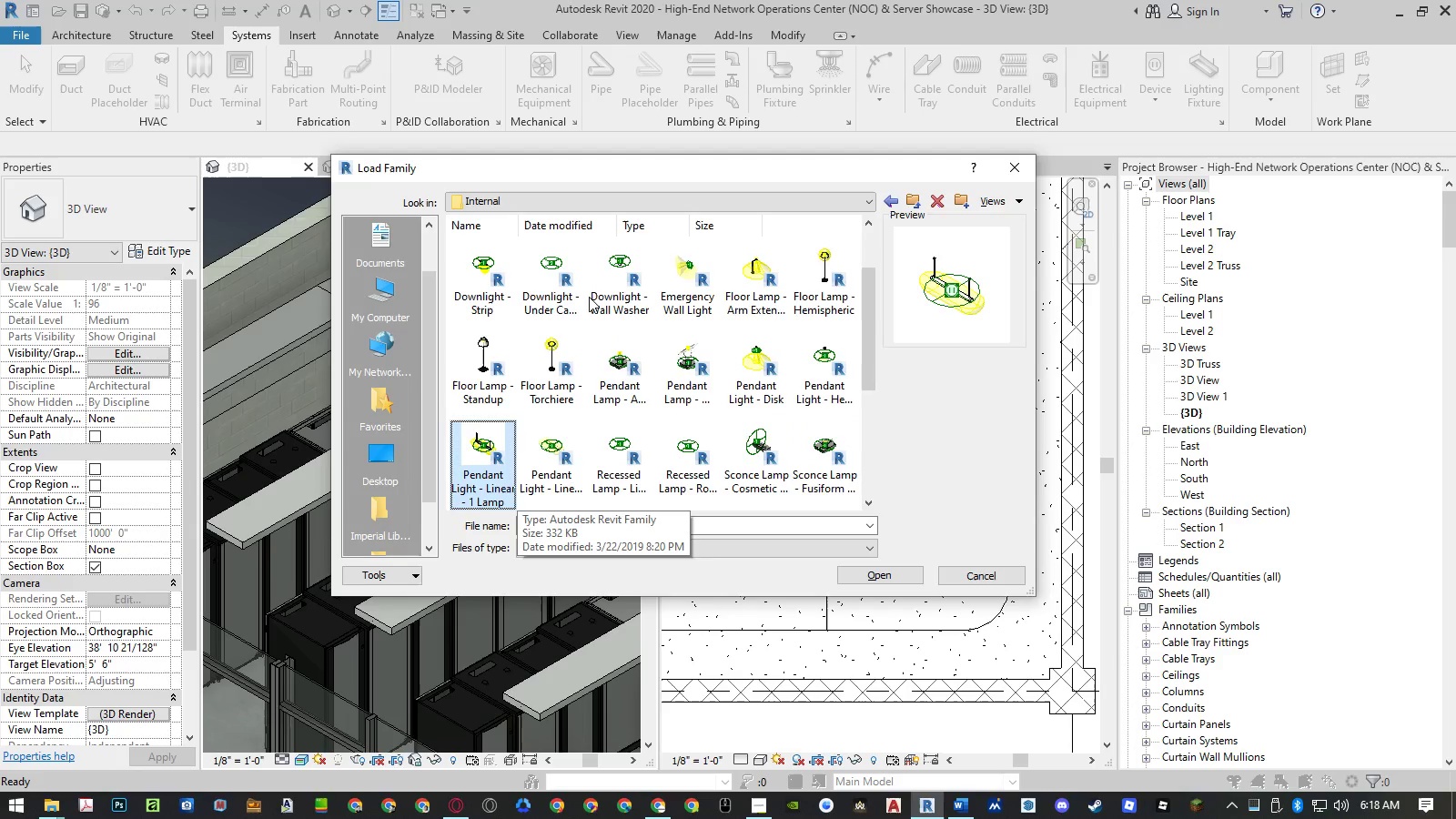 
key(ArrowLeft)
 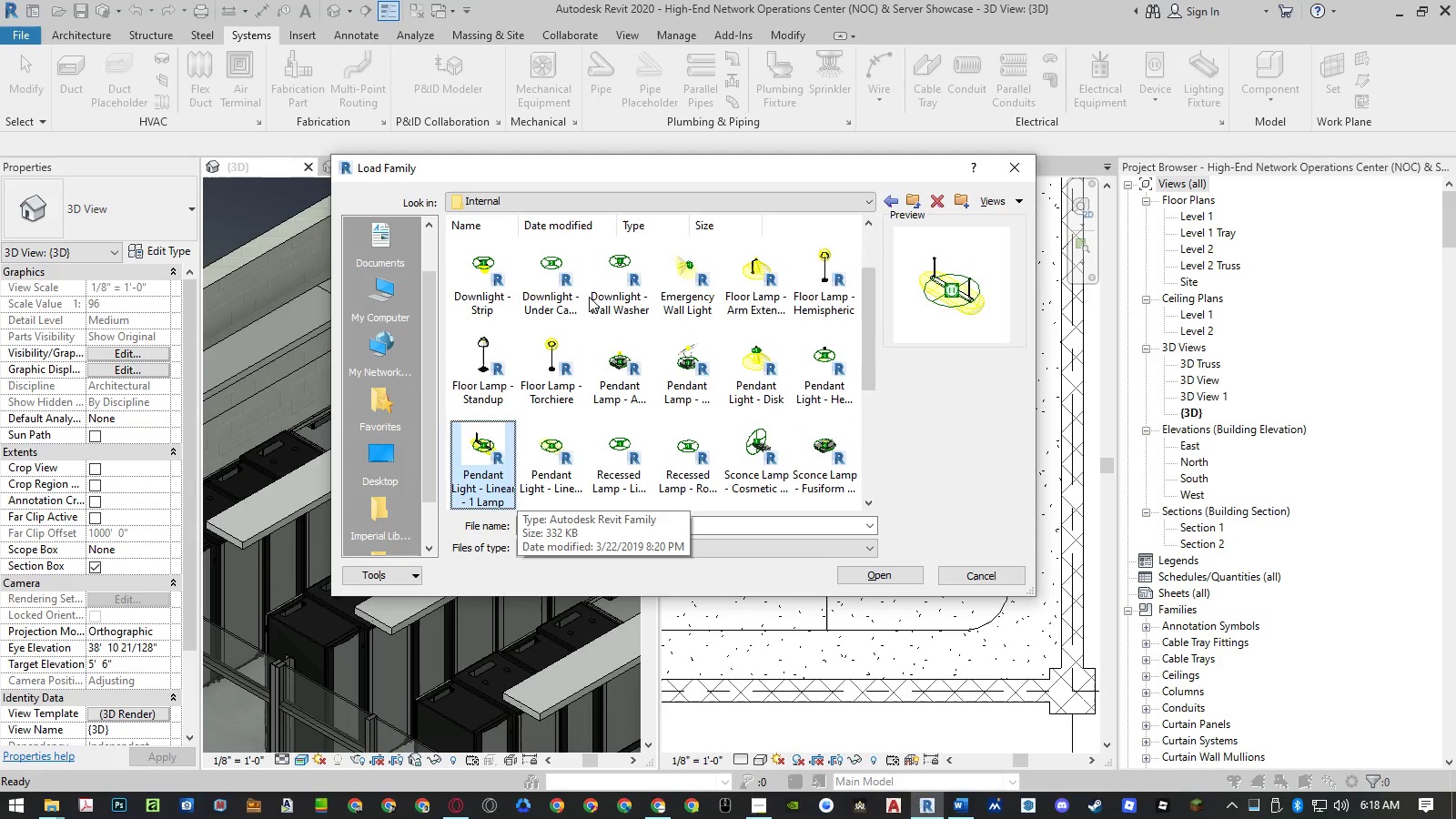 
key(NumpadEnter)
 